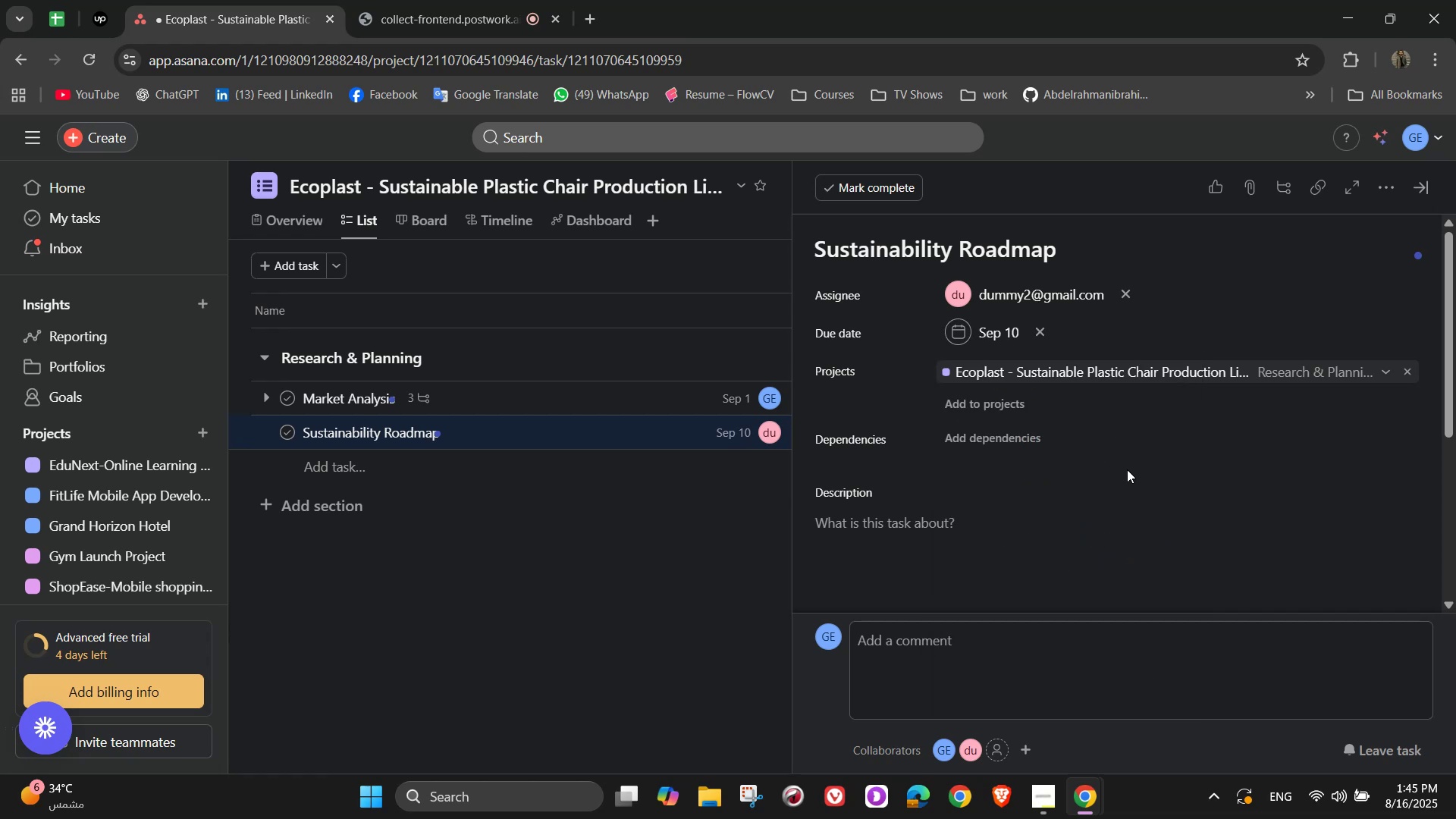 
left_click([1100, 541])
 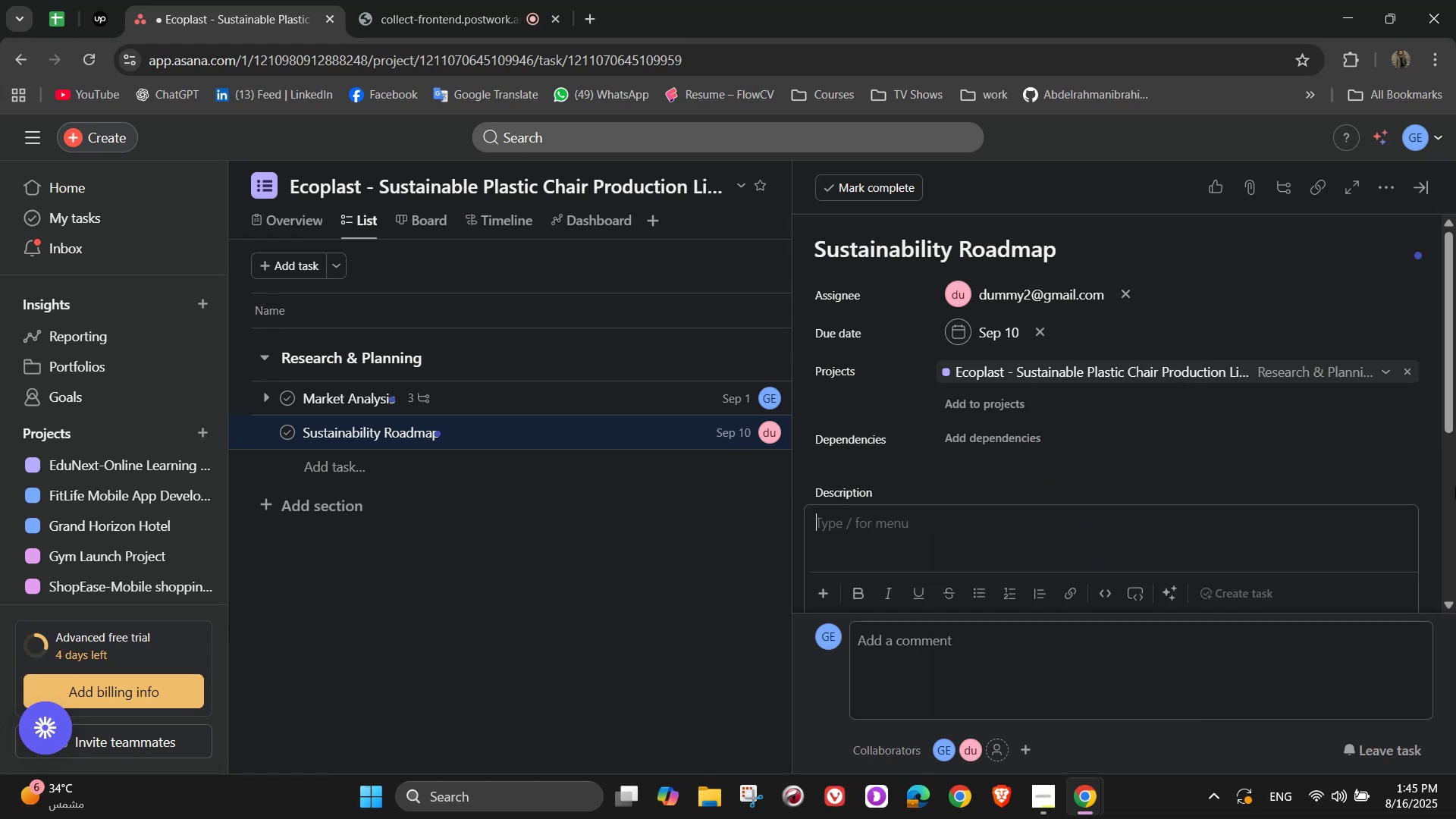 
wait(5.07)
 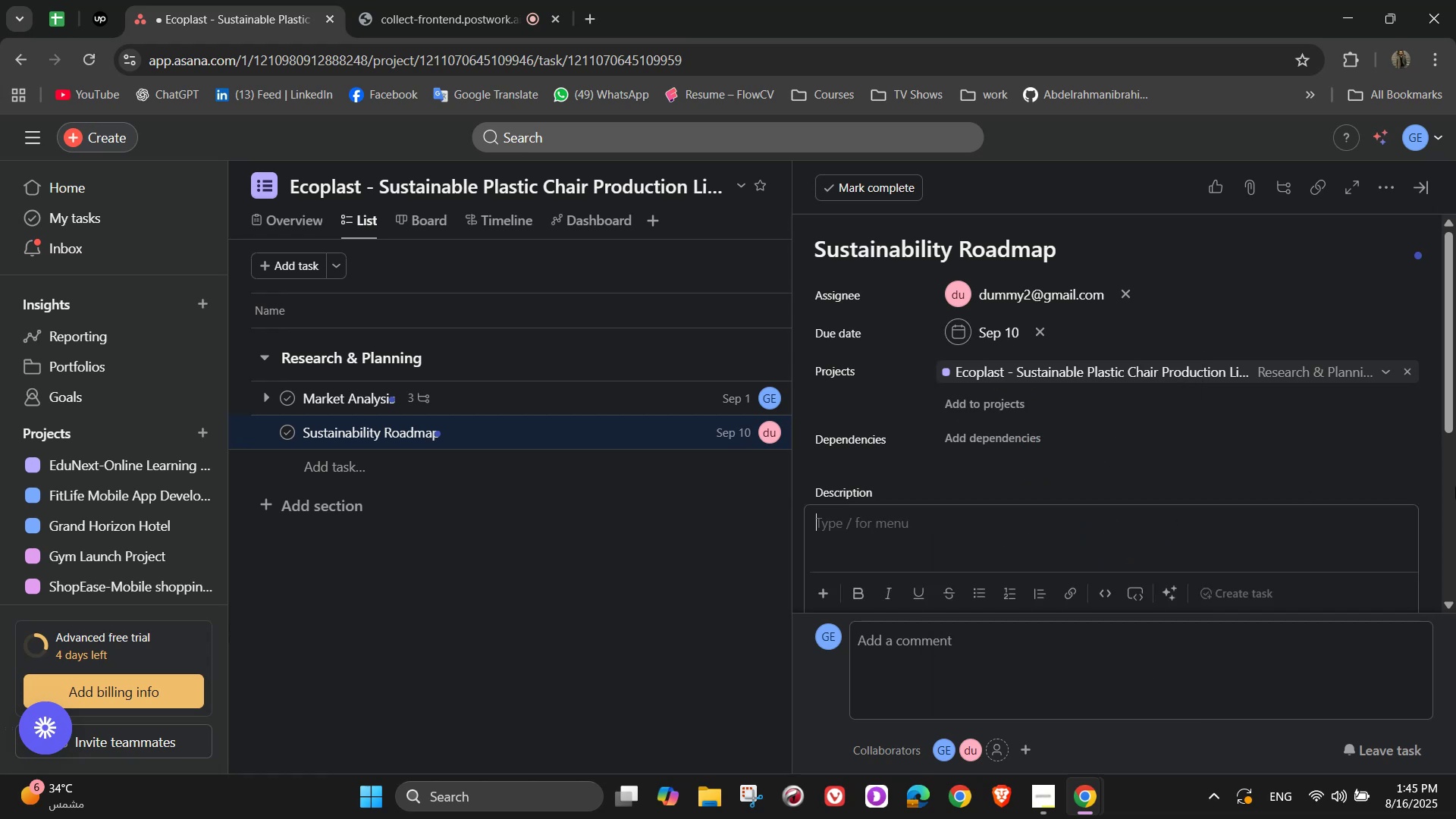 
type(Plan eco-friendly)
 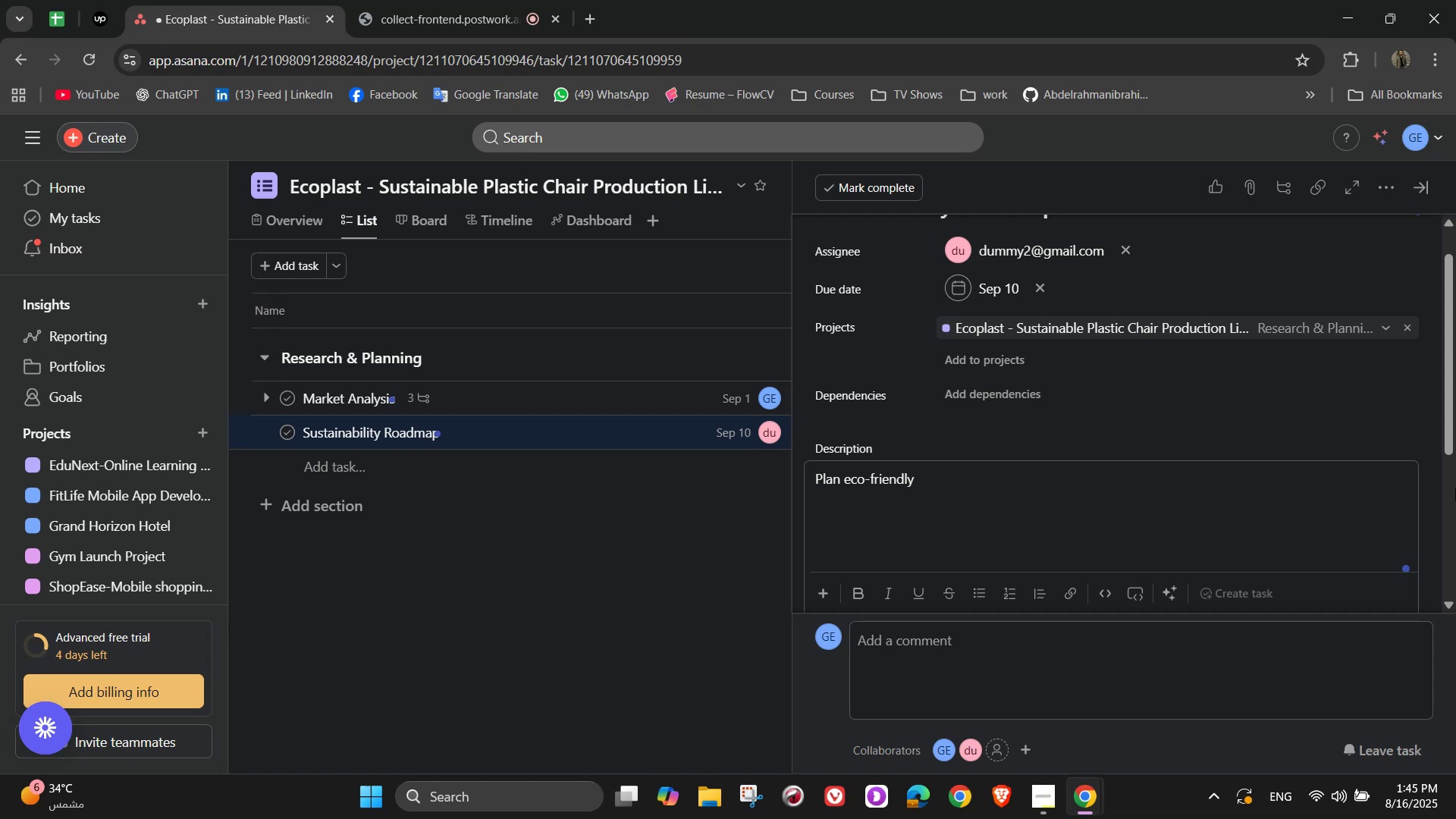 
wait(6.85)
 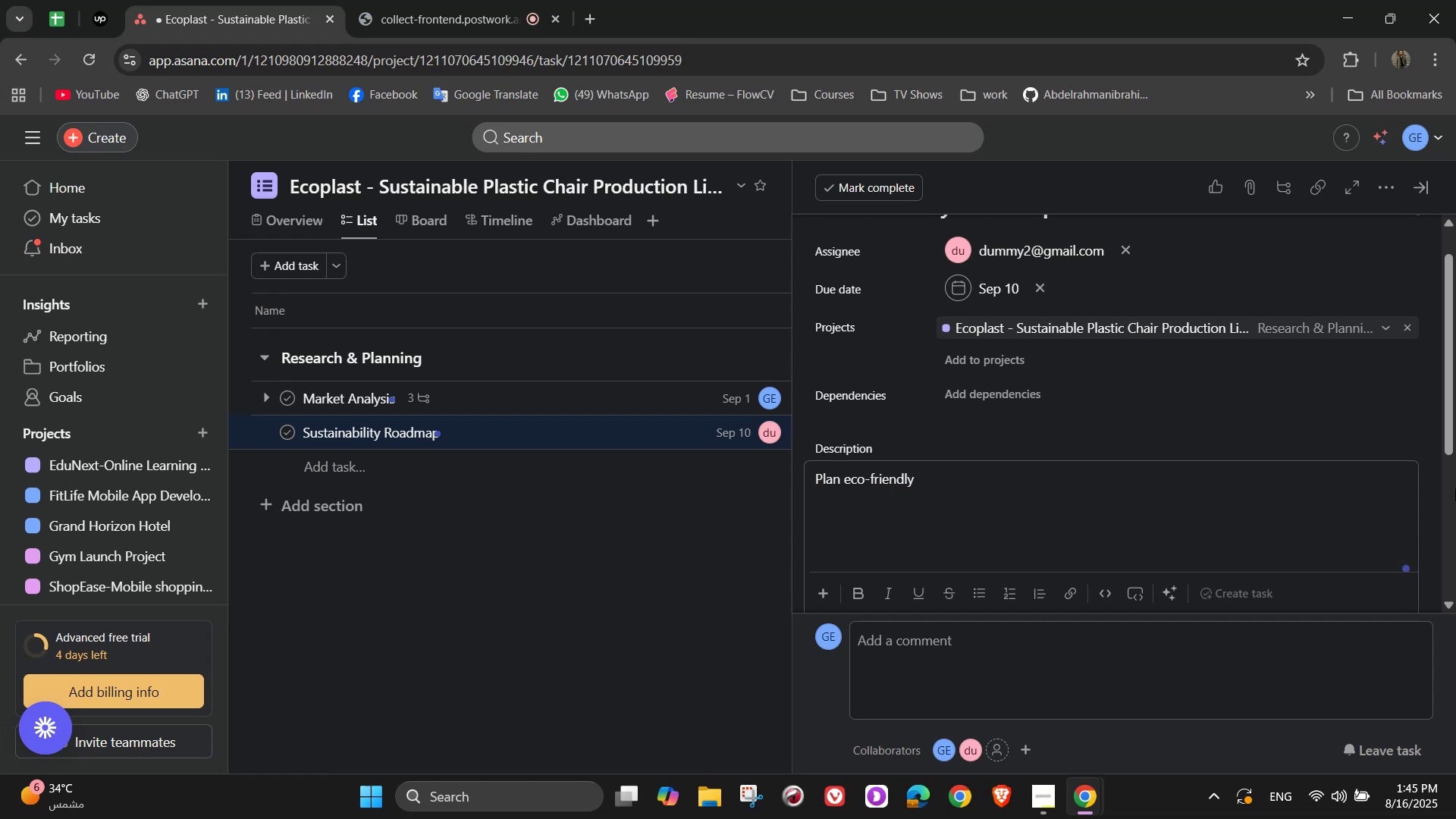 
key(Space)
 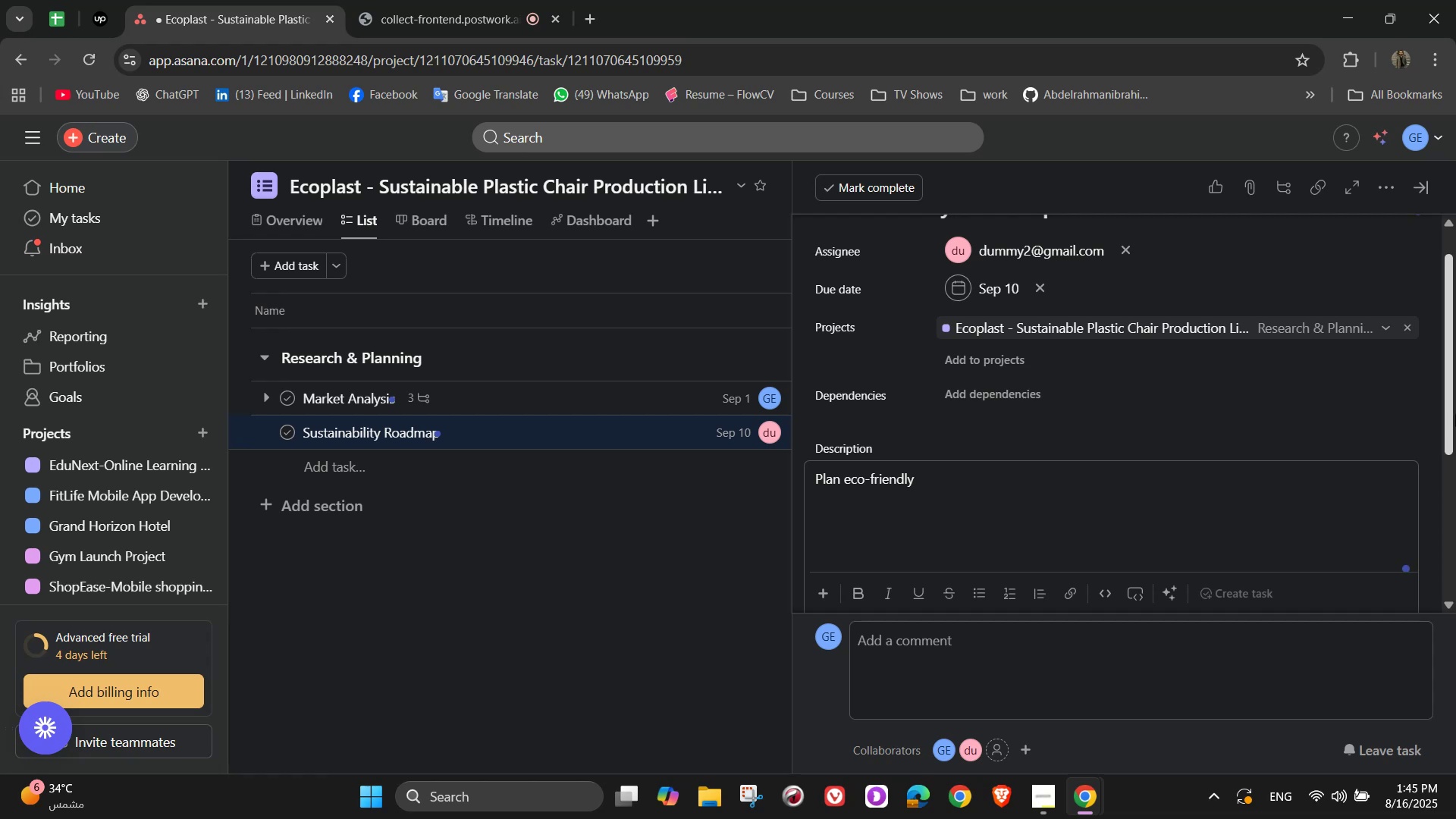 
key(P)
 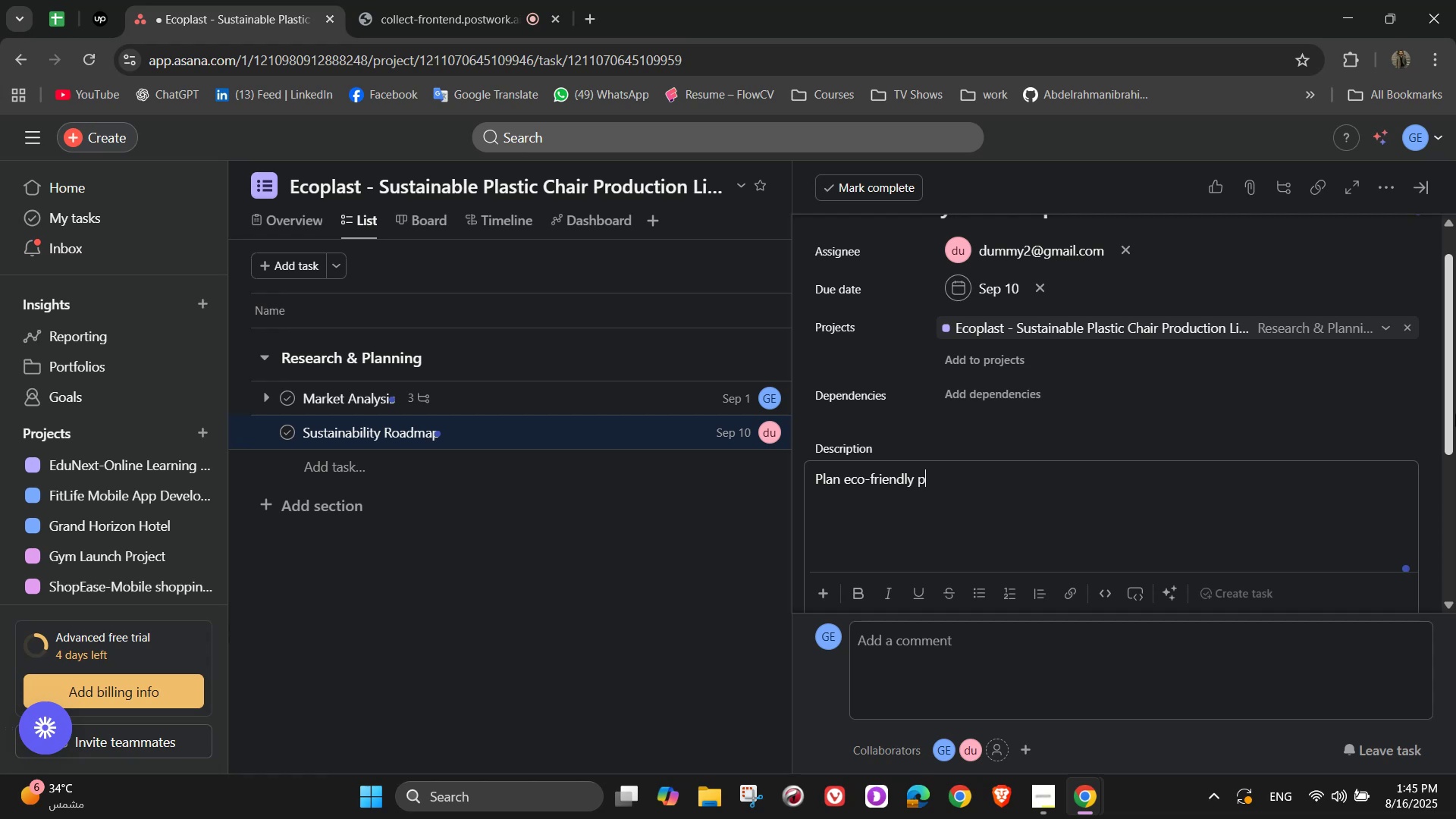 
type(ractic)
 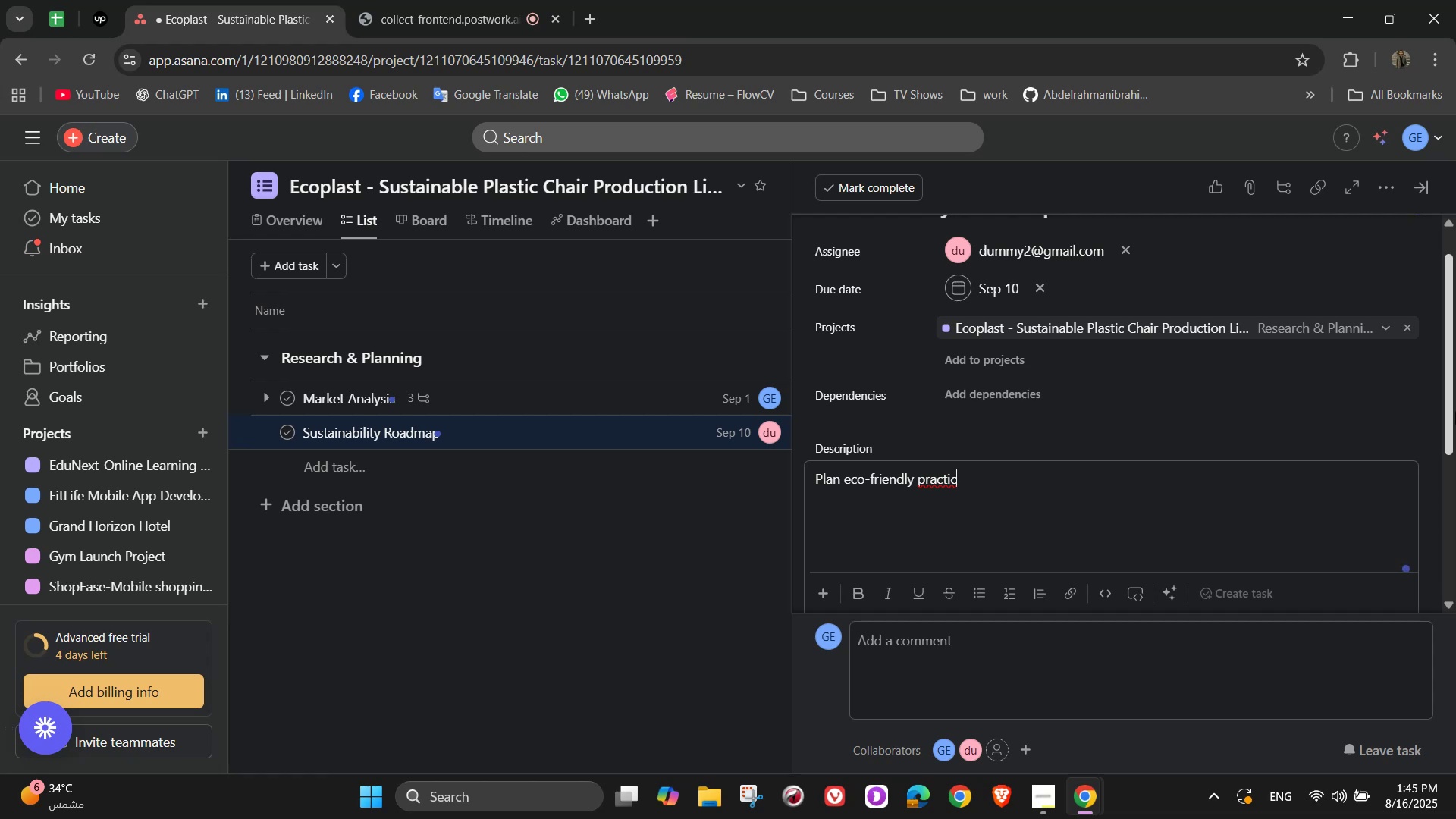 
type(s)
key(Backspace)
type(es)
 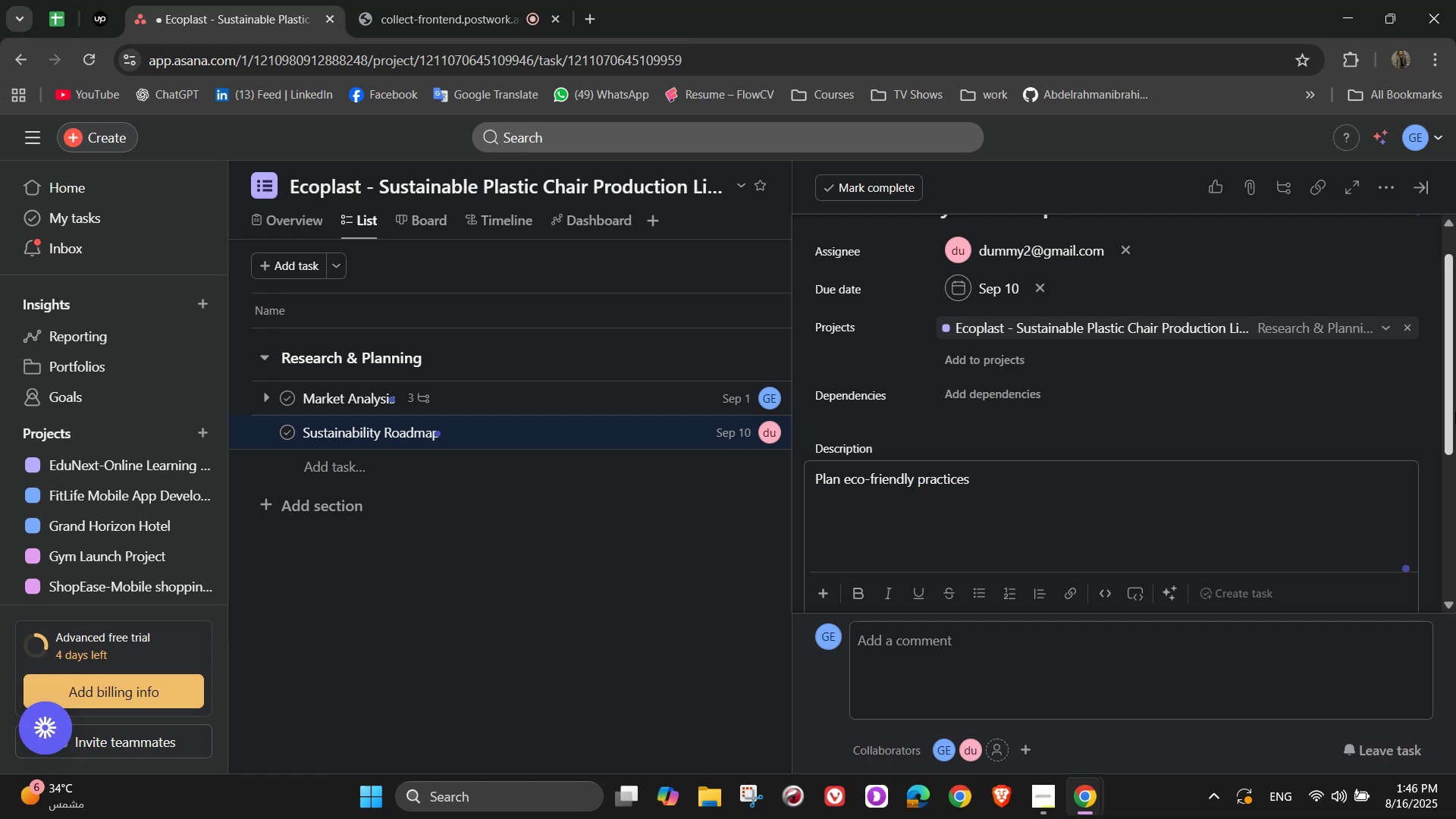 
wait(6.45)
 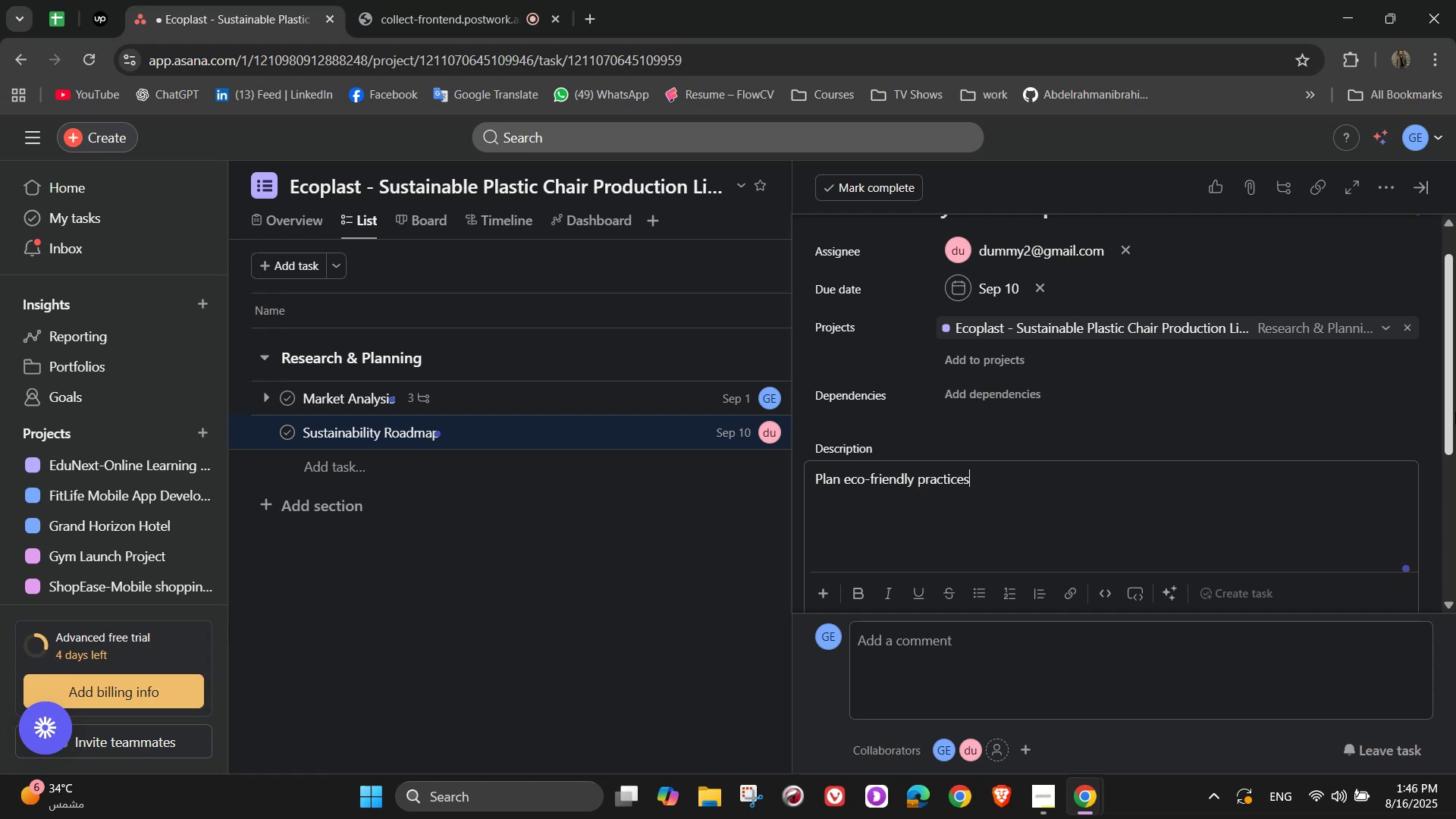 
type( ford)
key(Backspace)
type( production)
 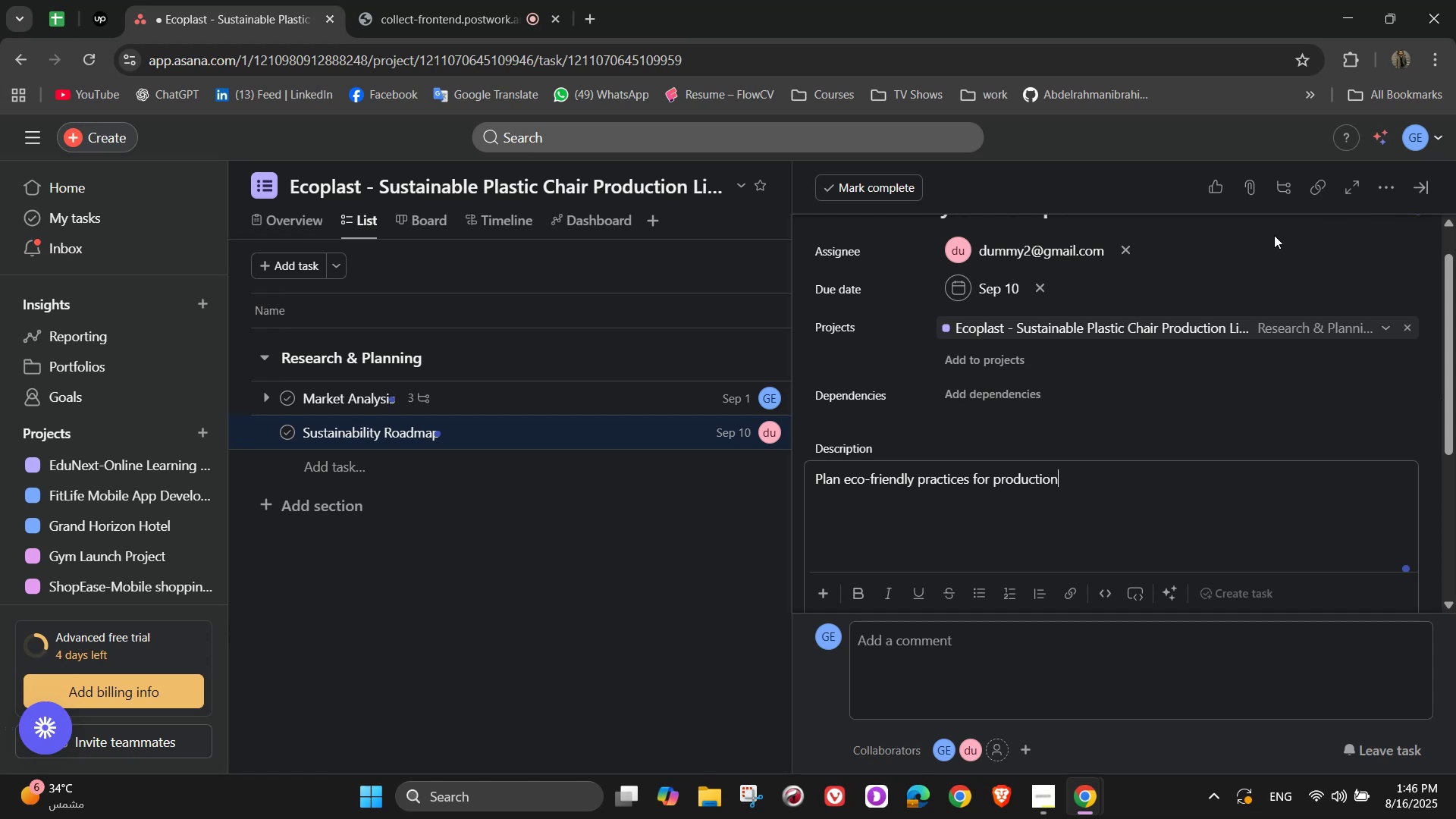 
wait(9.63)
 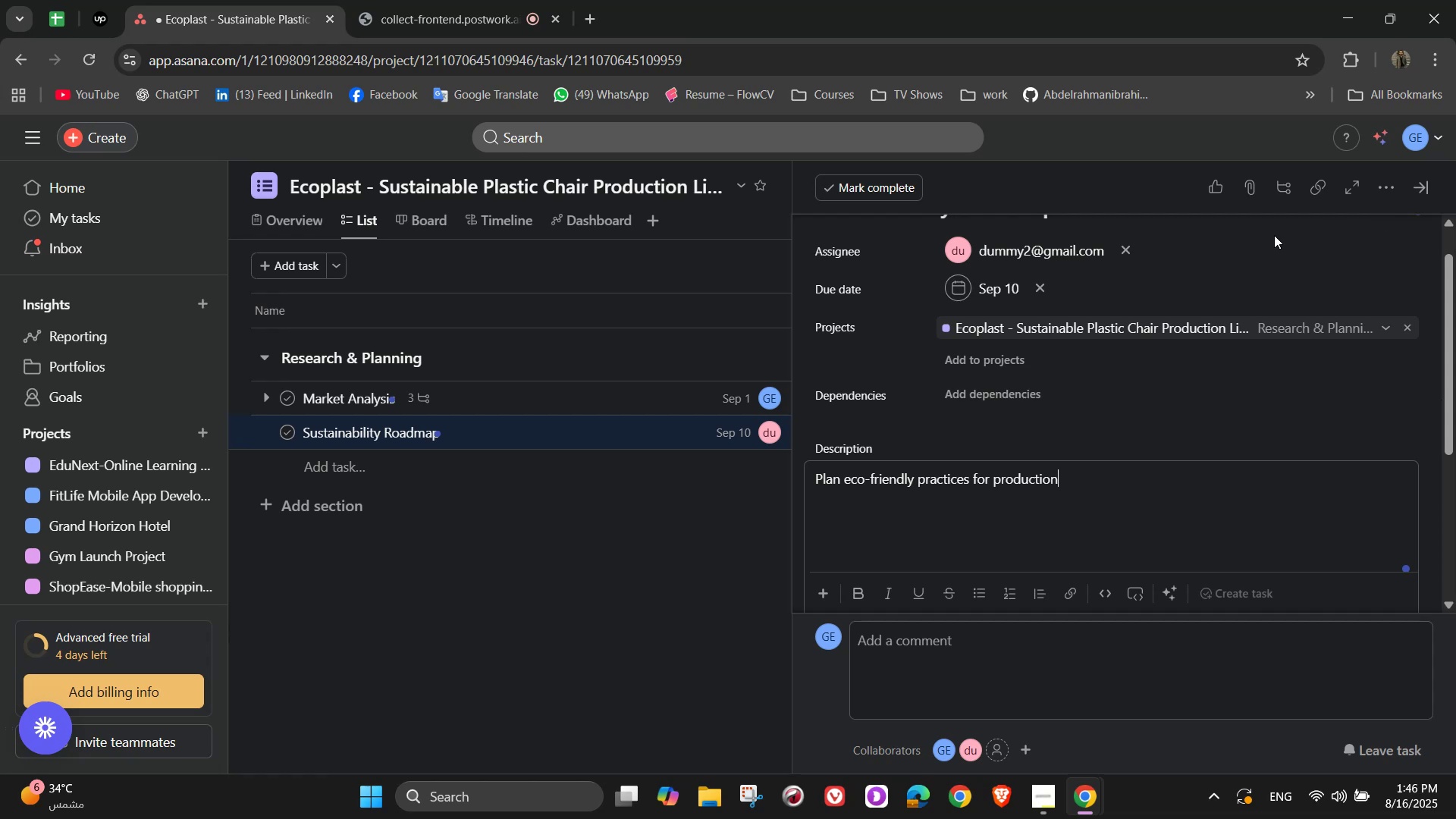 
mouse_move([1285, 202])
 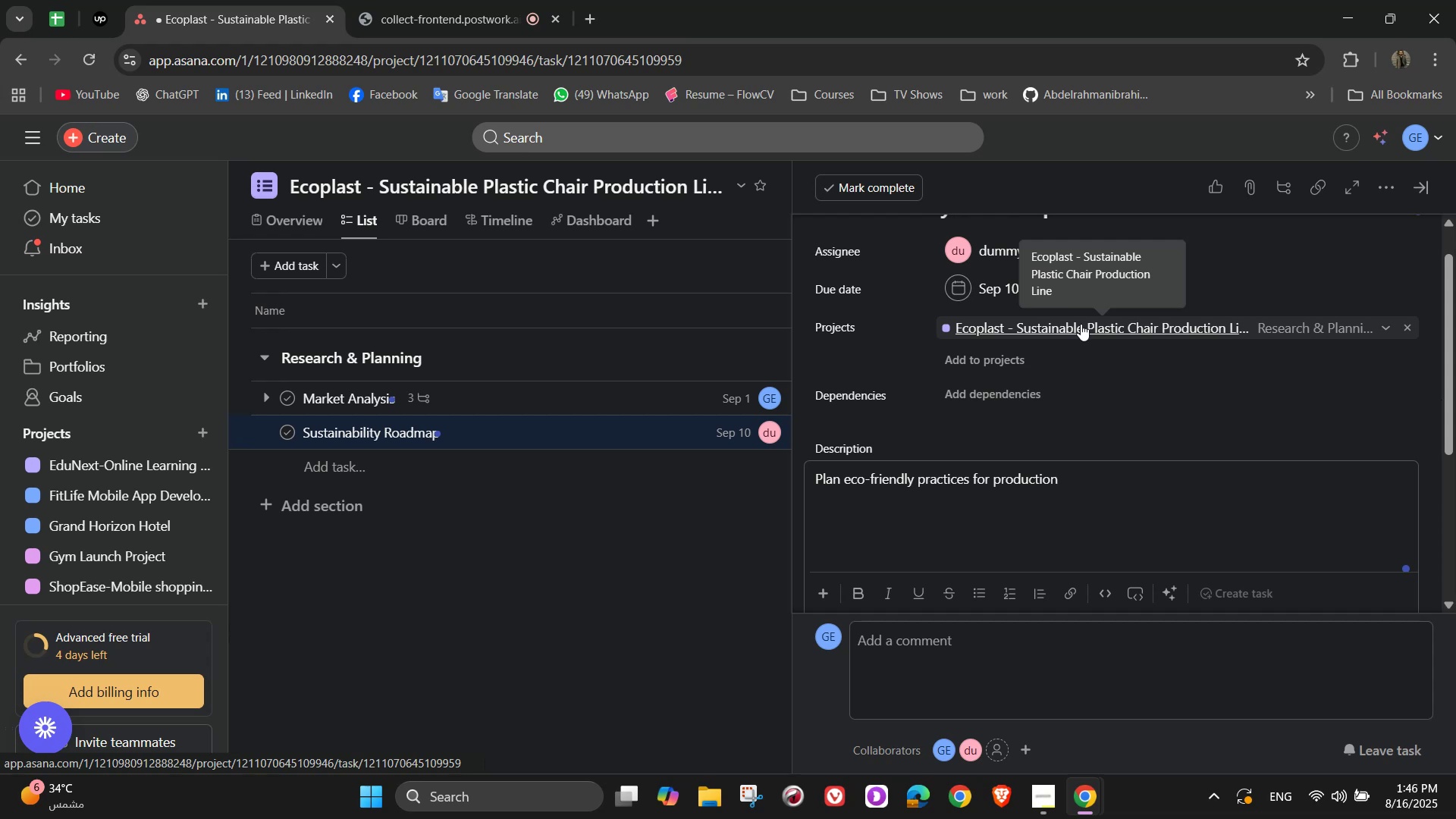 
scroll: coordinate [1194, 333], scroll_direction: down, amount: 2.0
 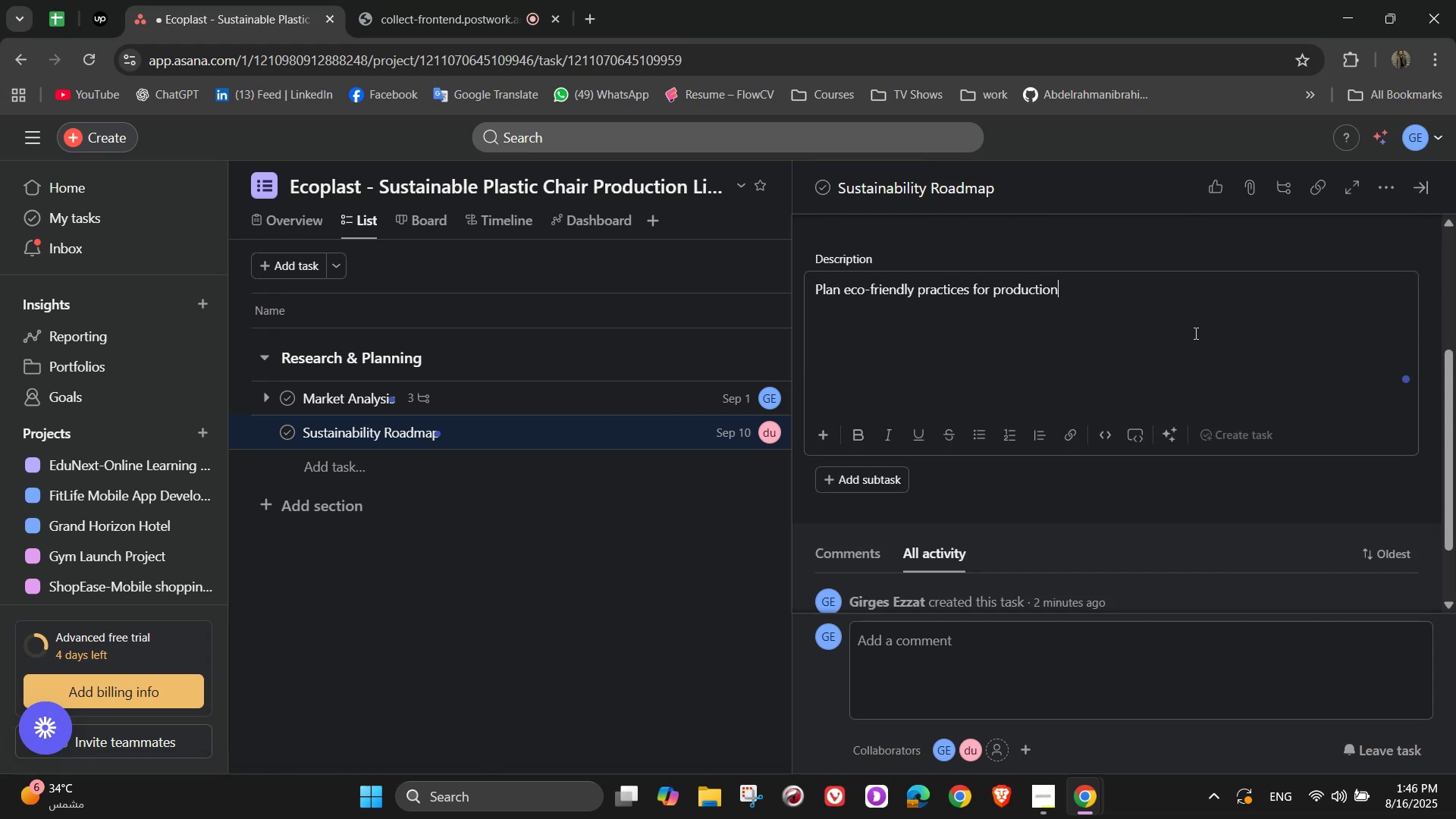 
scroll: coordinate [1126, 371], scroll_direction: up, amount: 4.0
 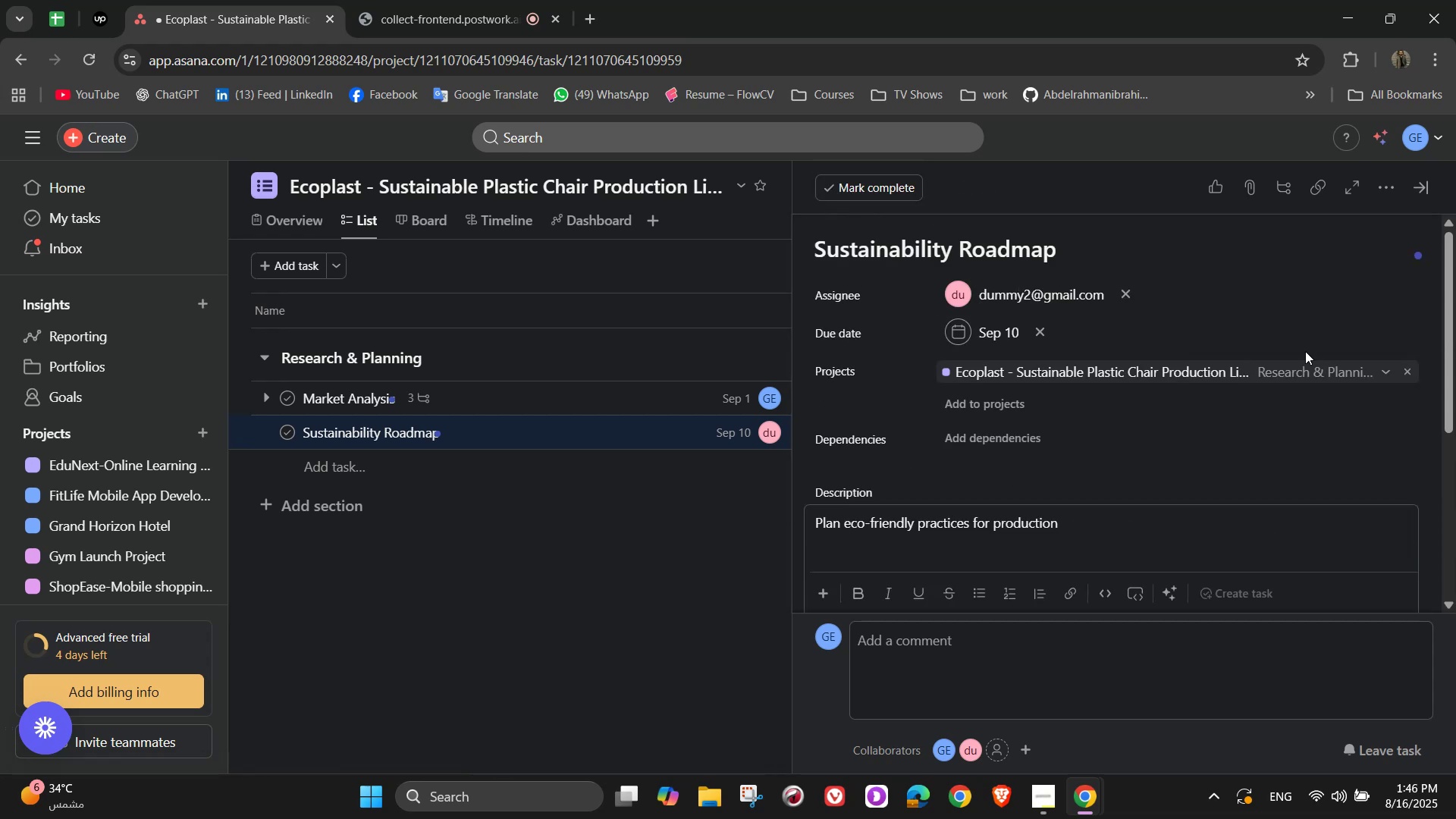 
mouse_move([1178, 379])
 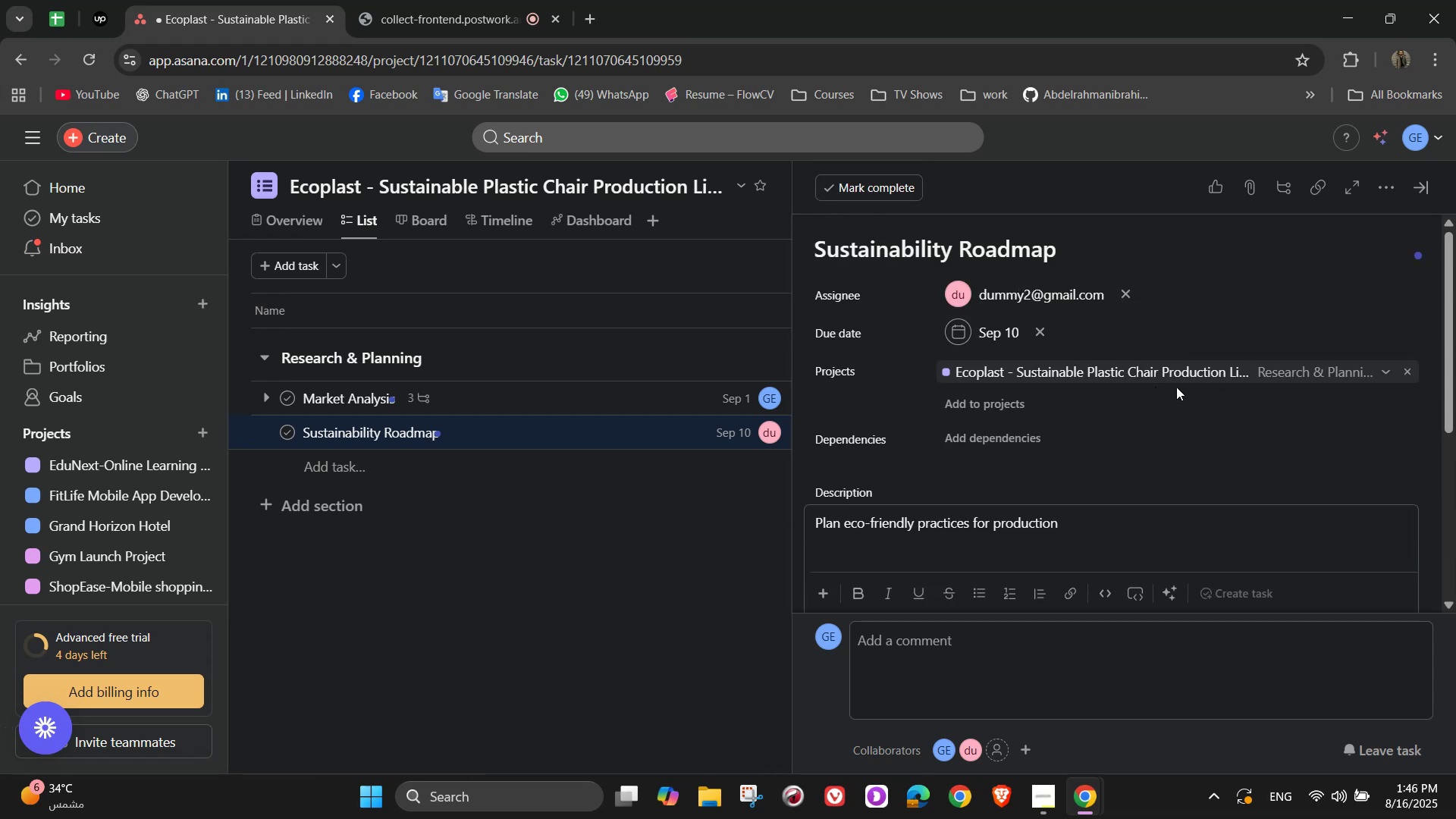 
scroll: coordinate [1163, 391], scroll_direction: down, amount: 3.0
 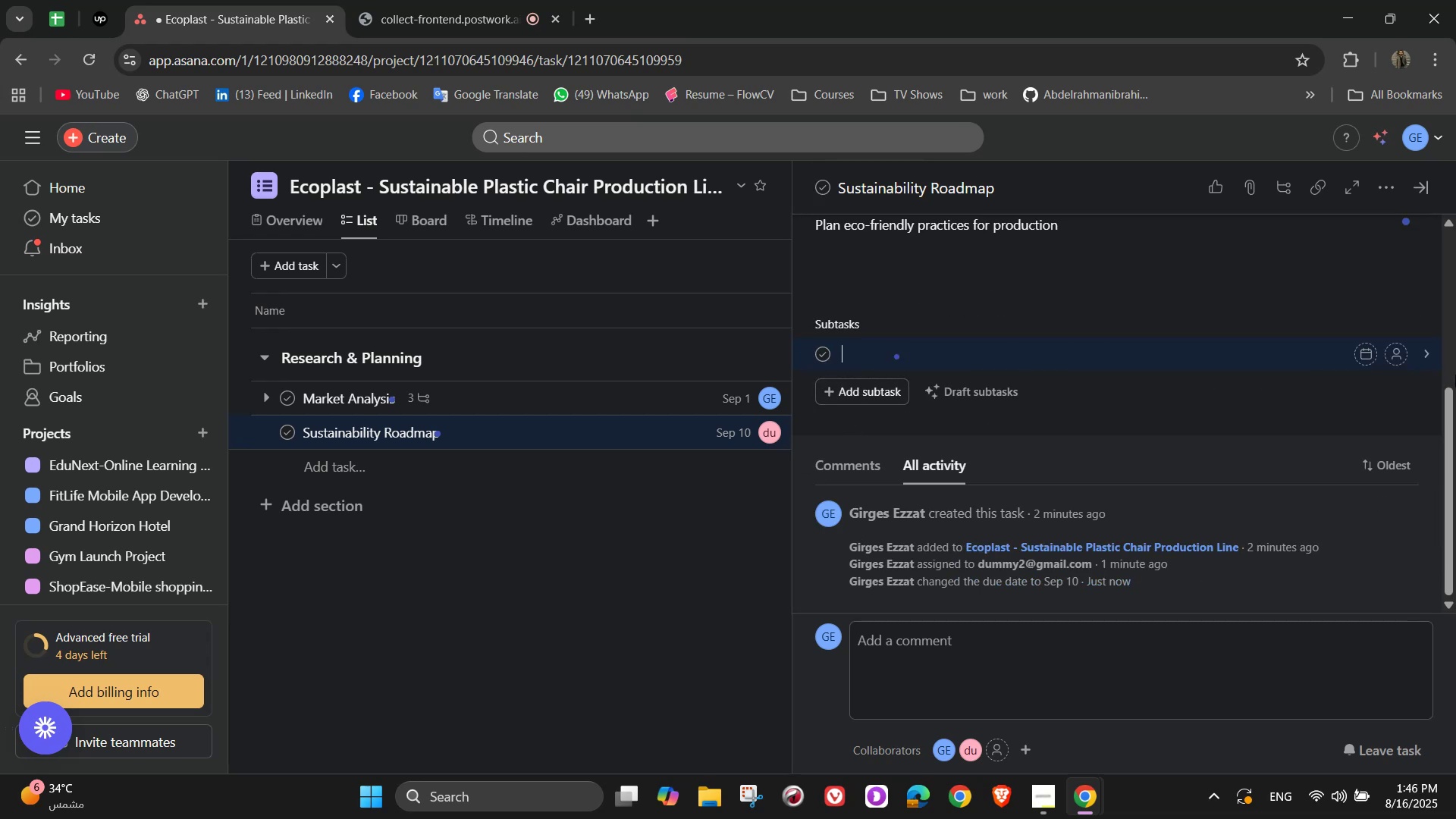 
type(Research recy)
 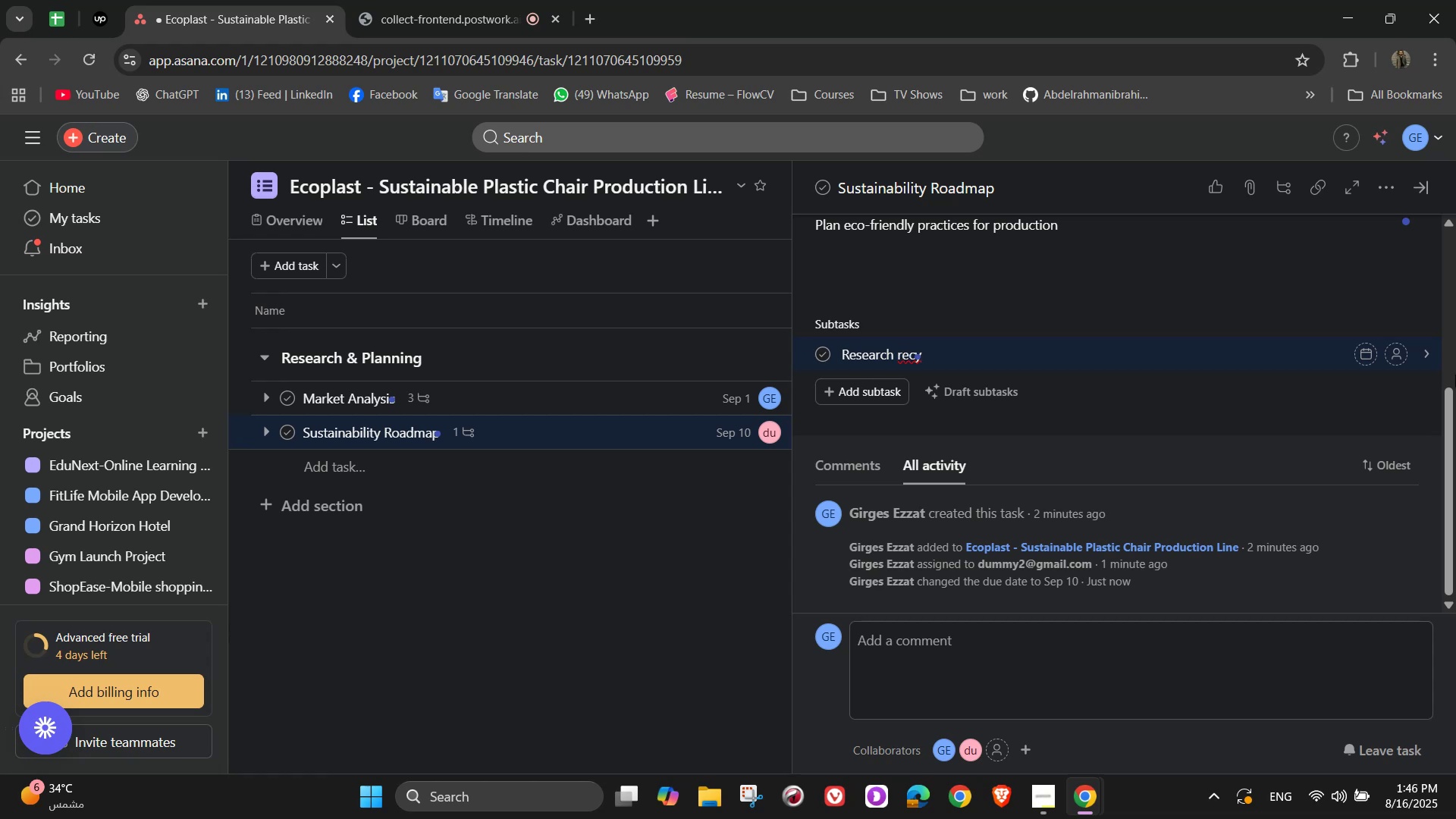 
type(cled plastic suppliers)
 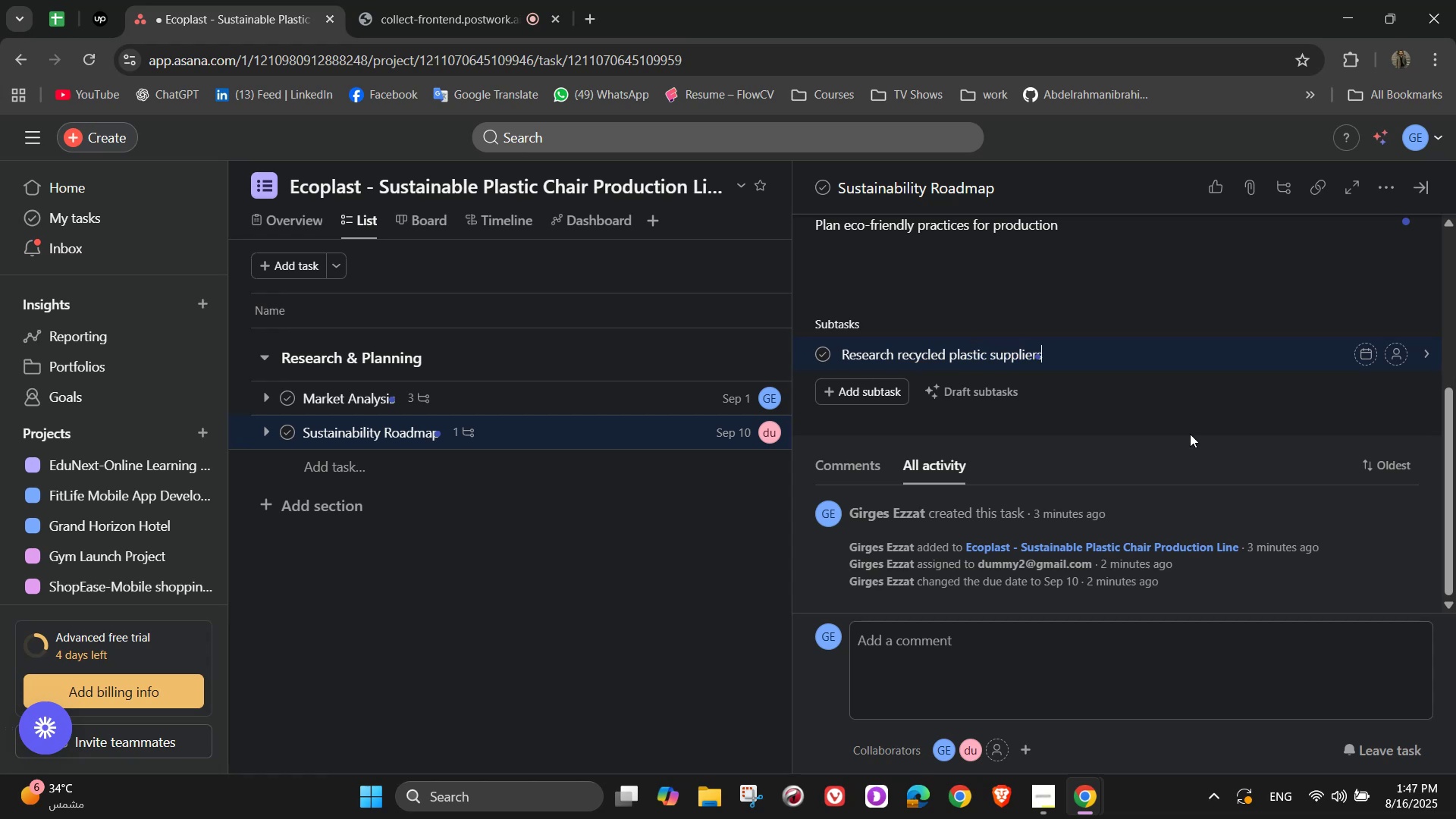 
key(NumpadEnter)
type(Identify bi)
 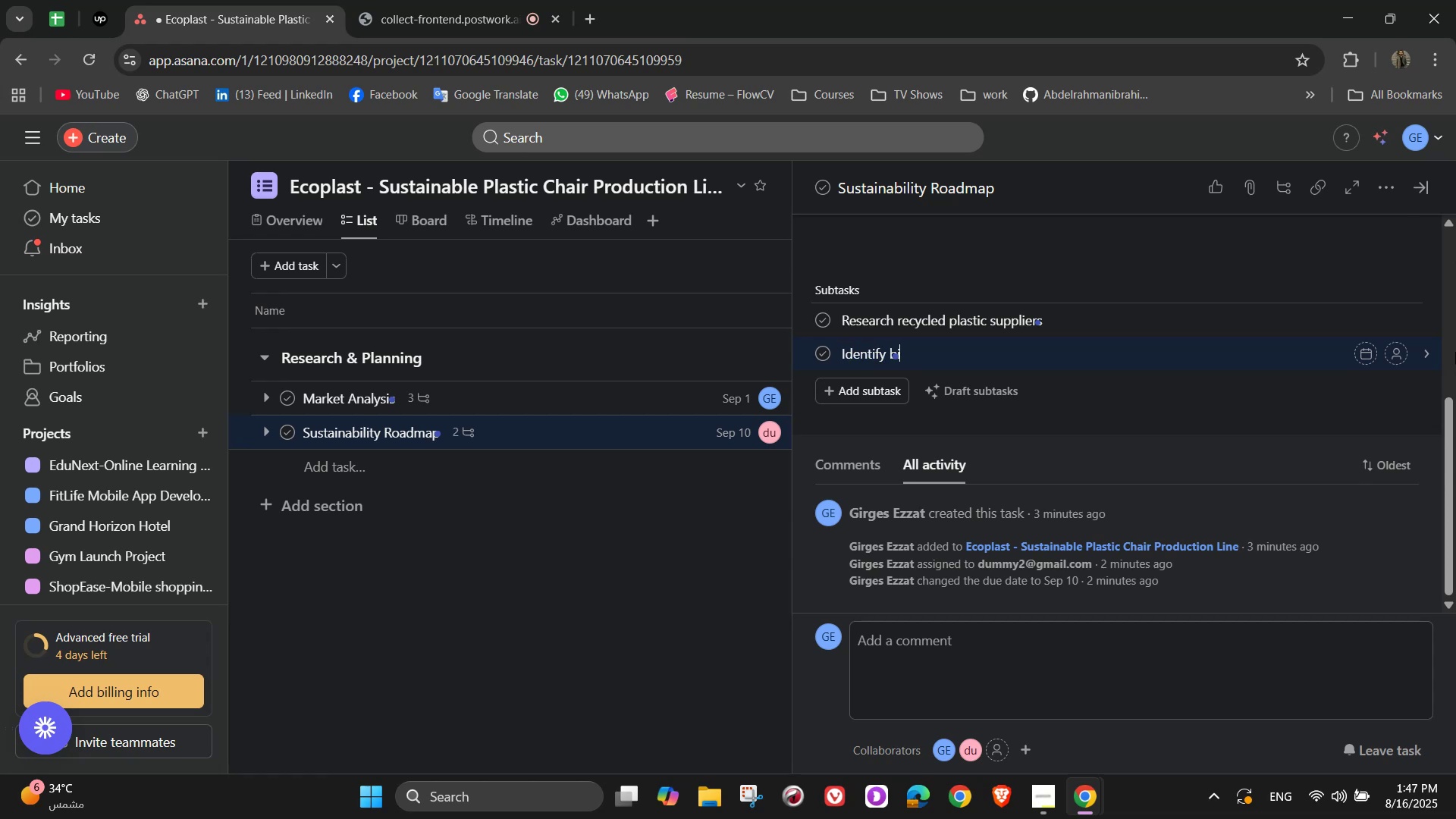 
wait(6.26)
 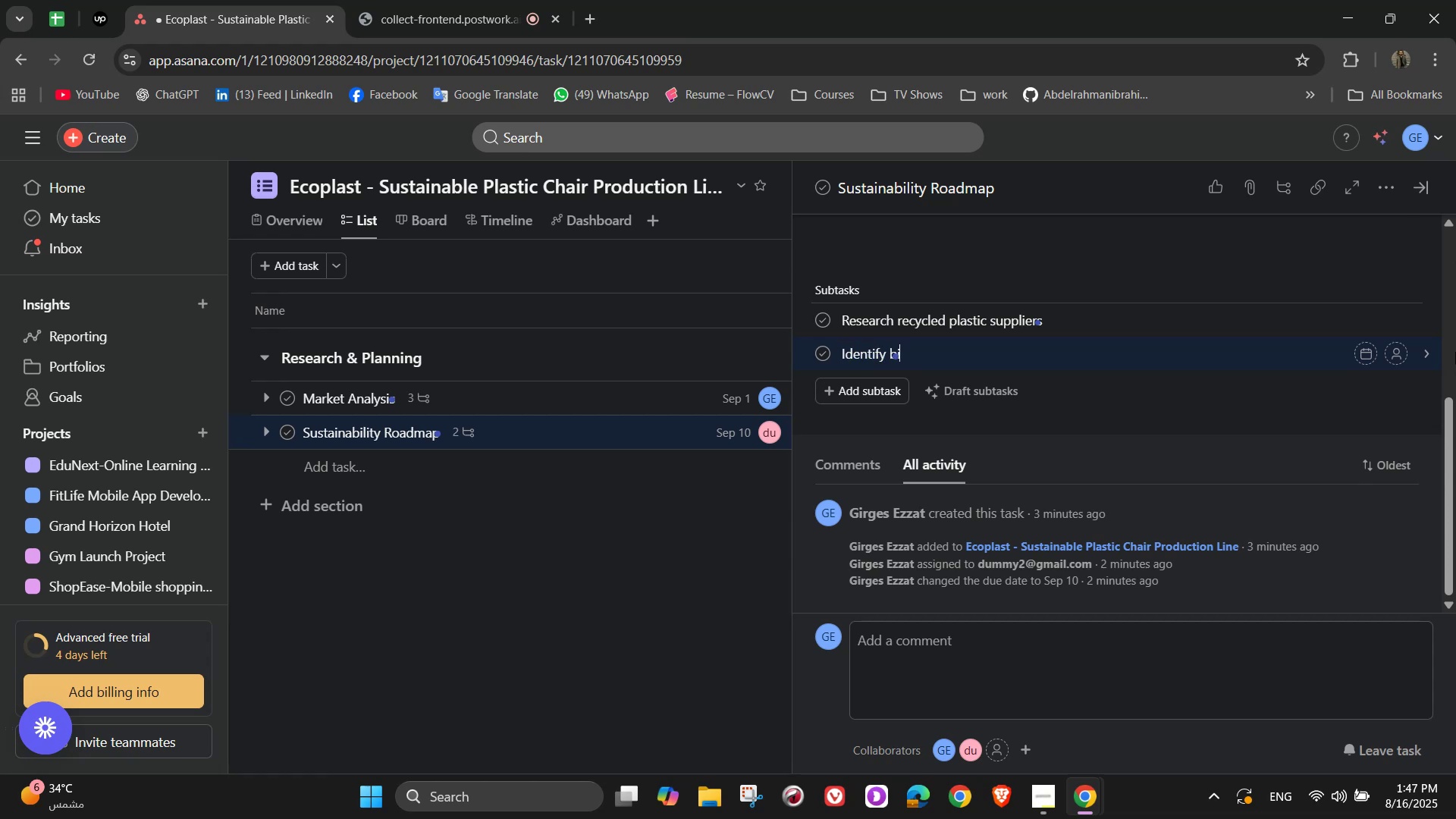 
type(odegra)
 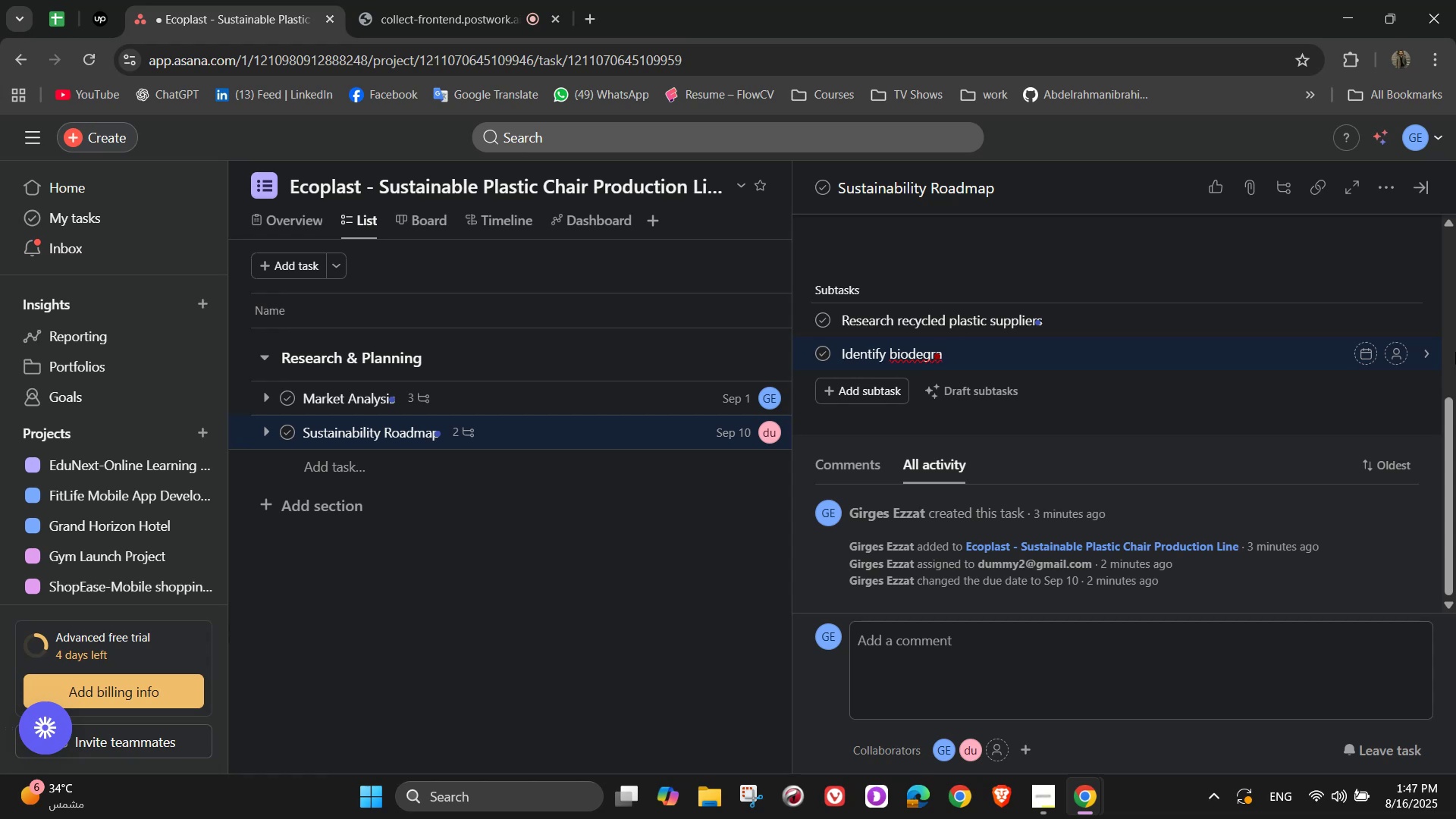 
wait(9.03)
 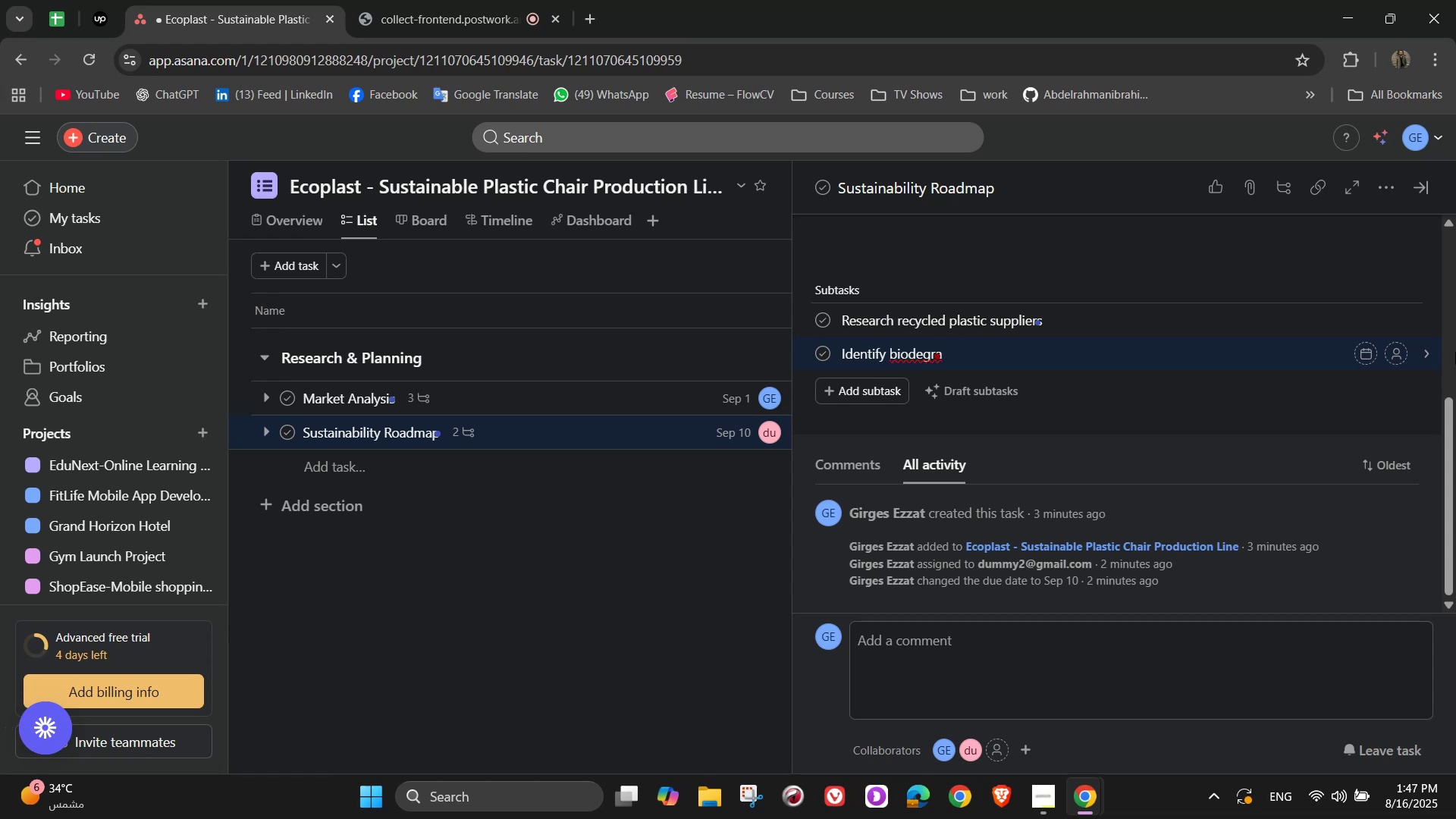 
key(Backspace)
type(adable)
 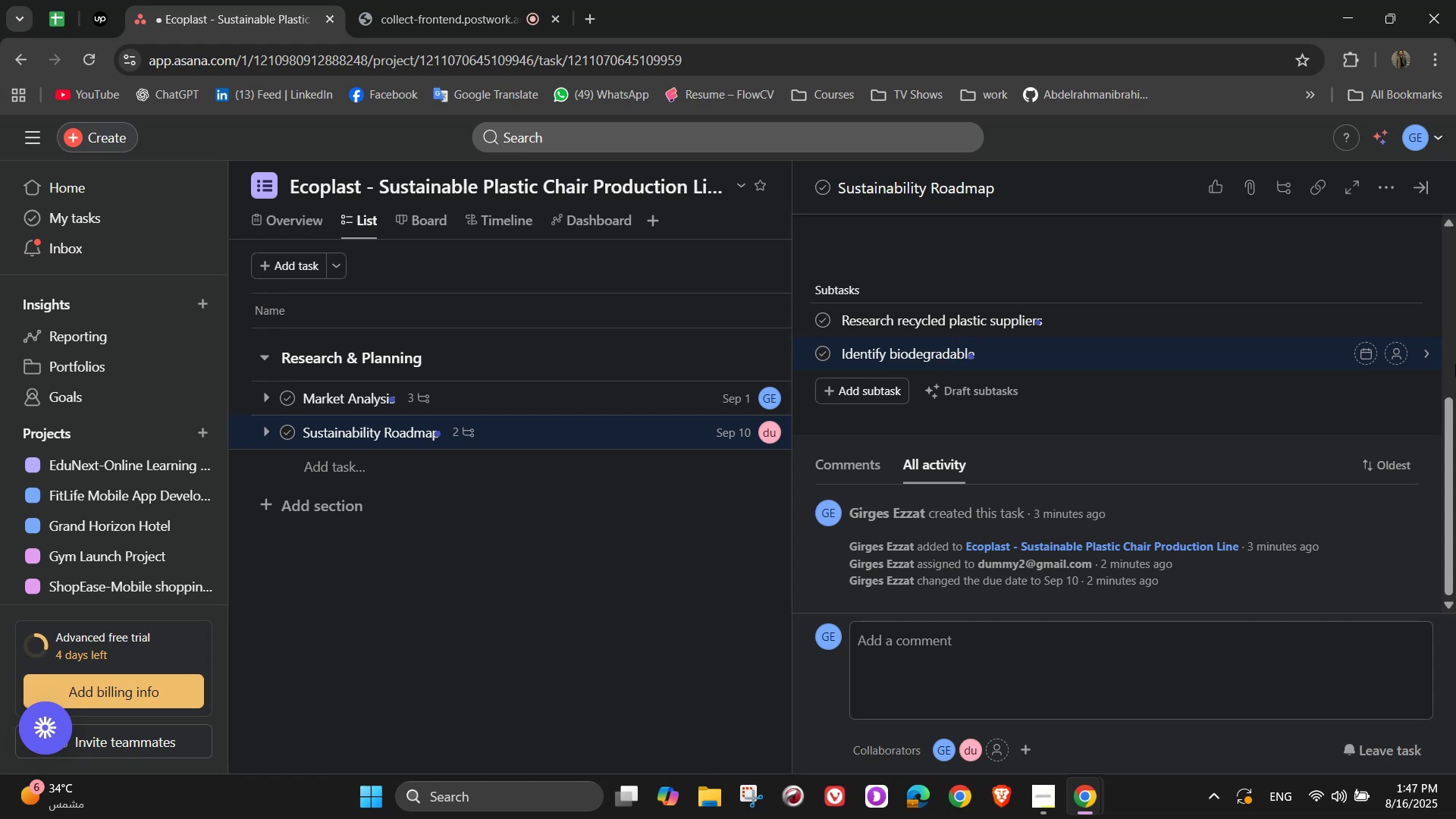 
type( packaging)
 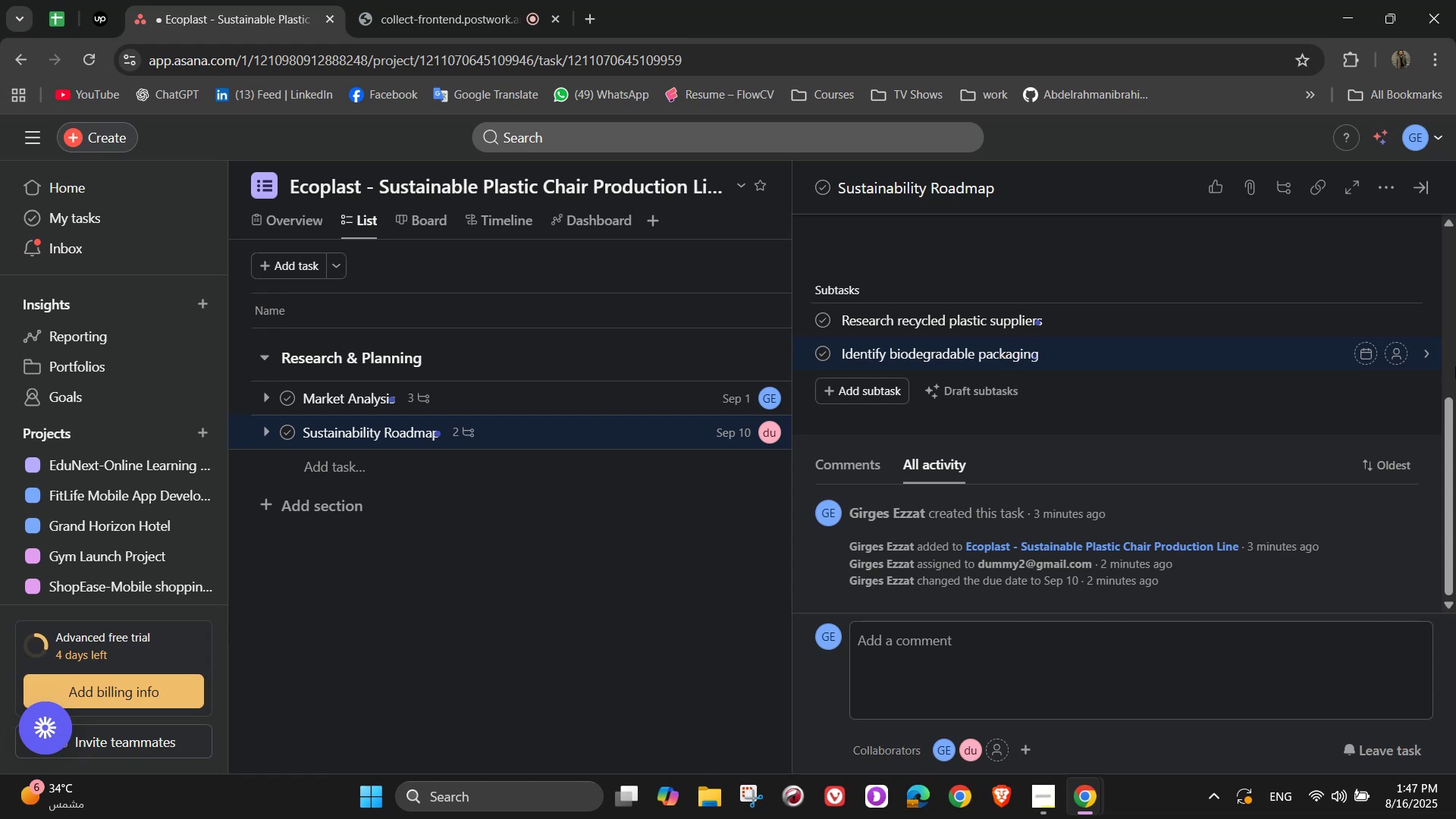 
key(Enter)
 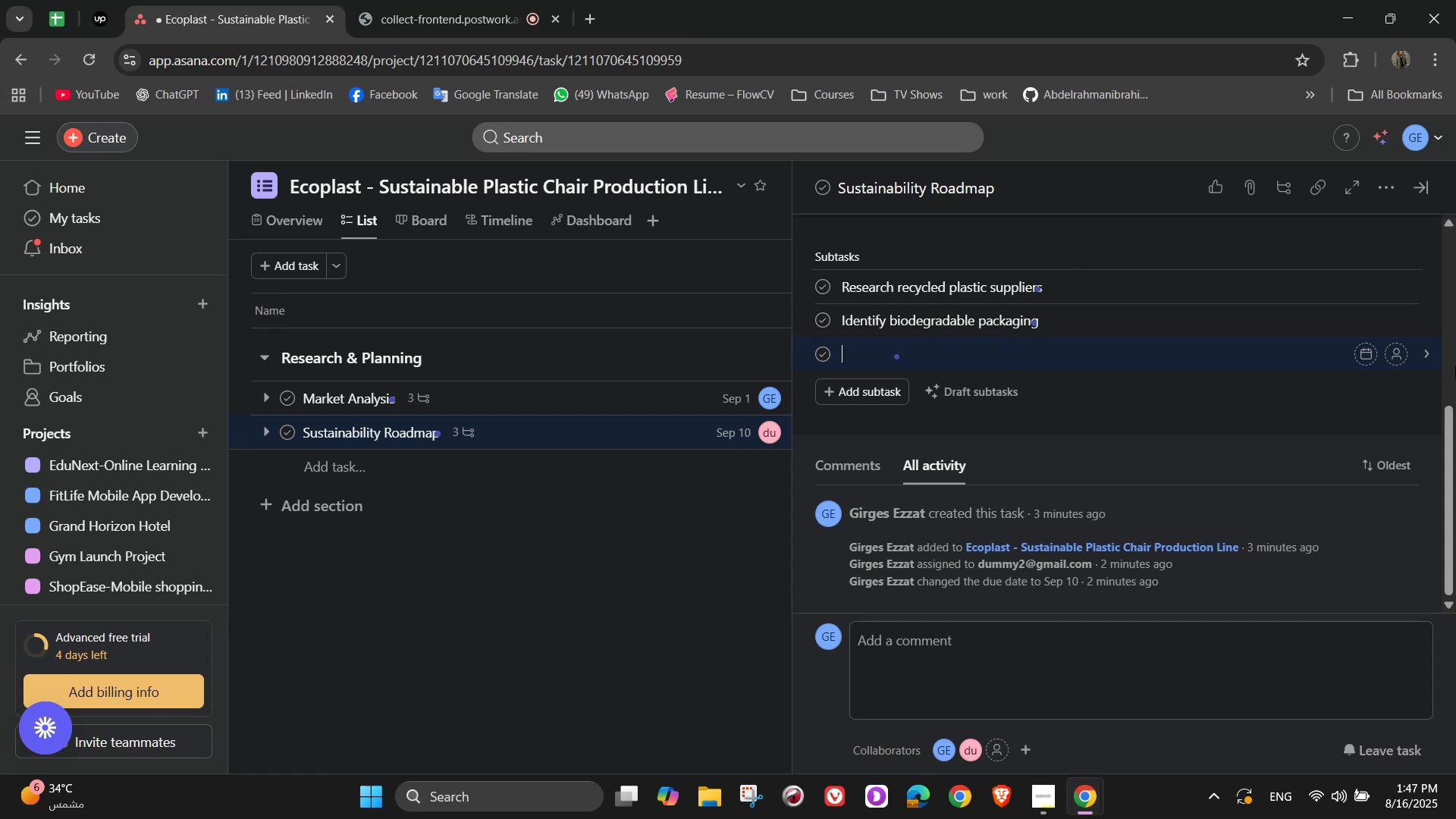 
wait(5.52)
 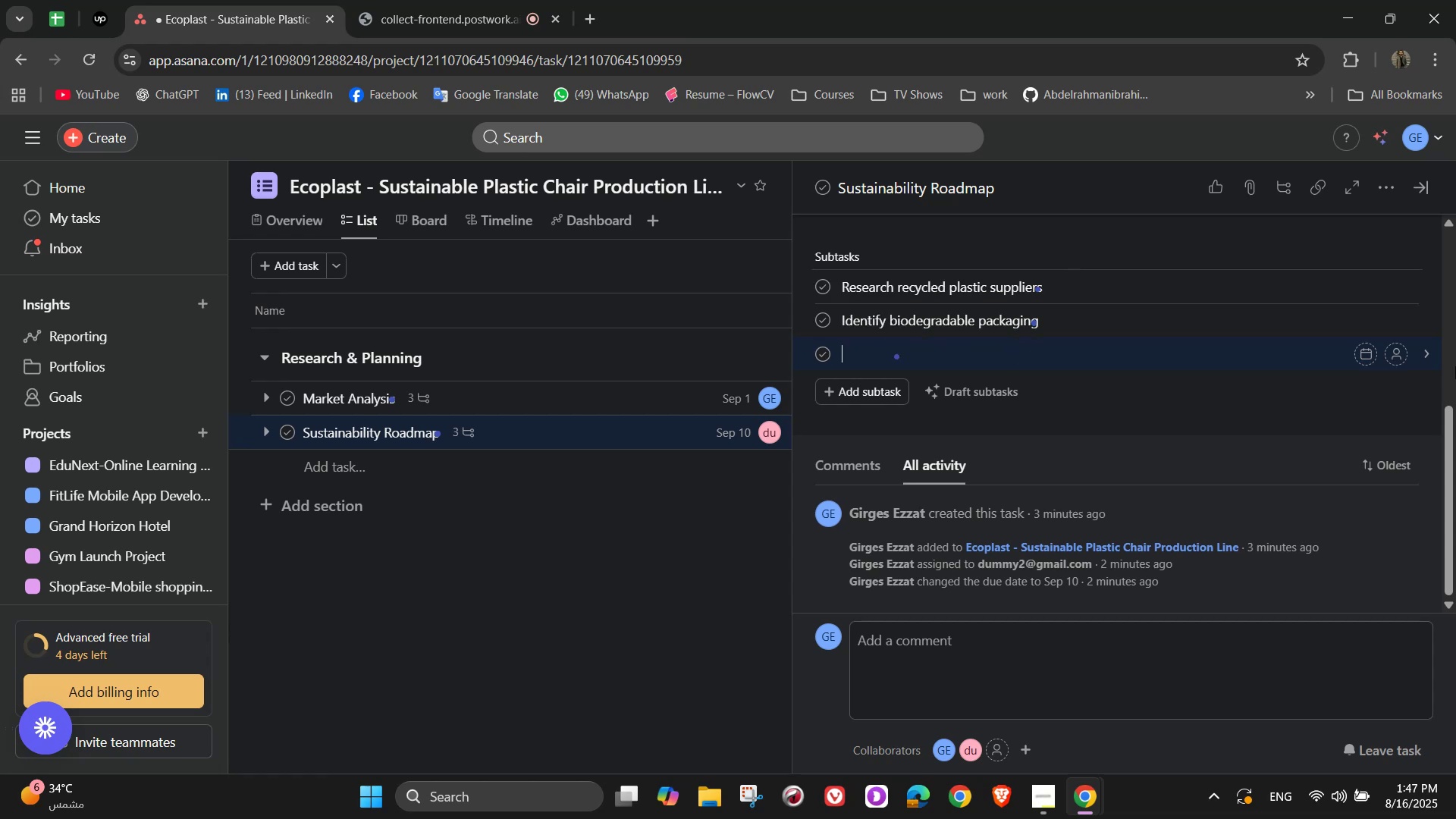 
type(Creae)
key(Backspace)
type(te waste reduction plan)
 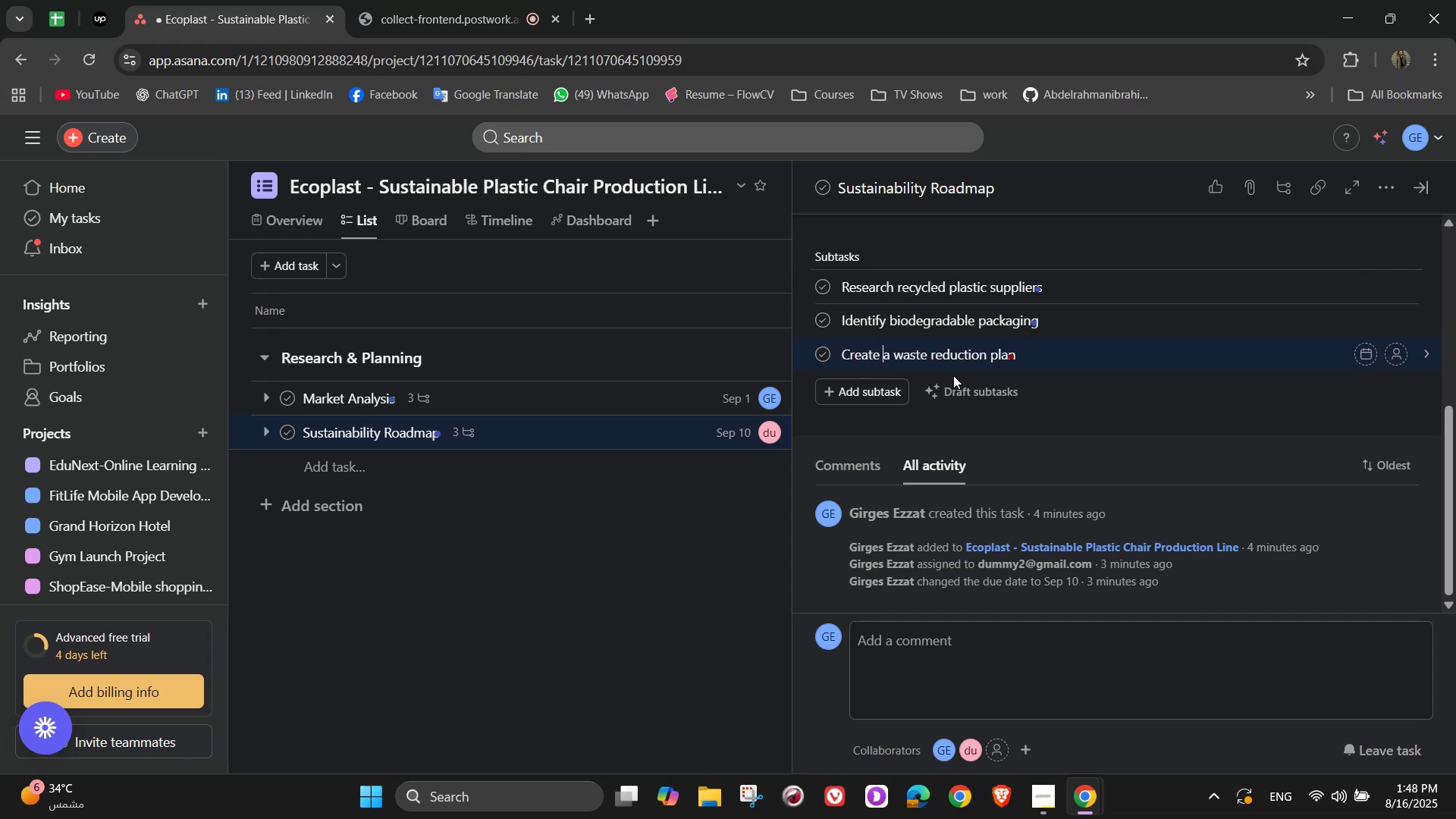 
wait(5.4)
 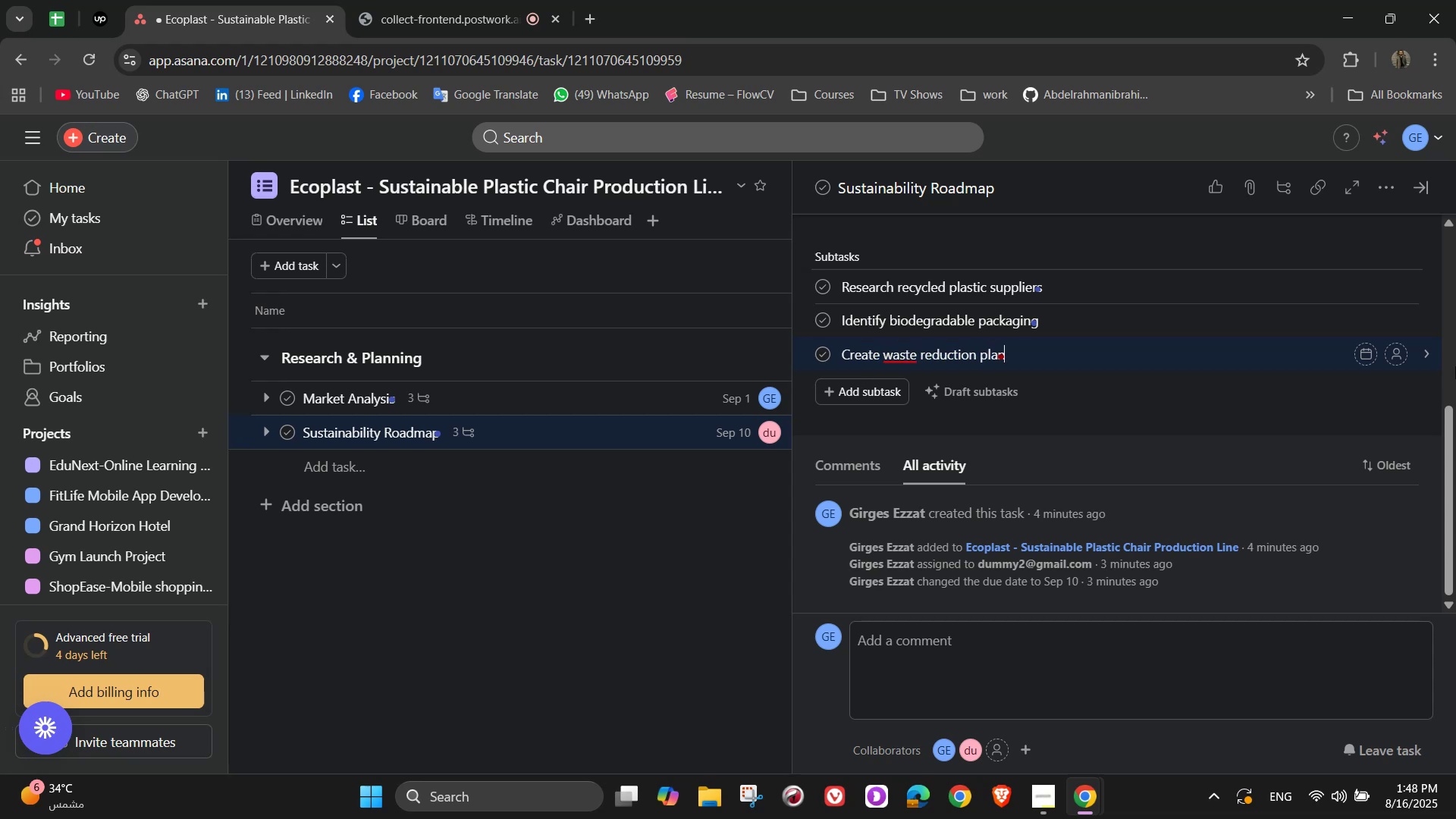 
left_click([1393, 287])
 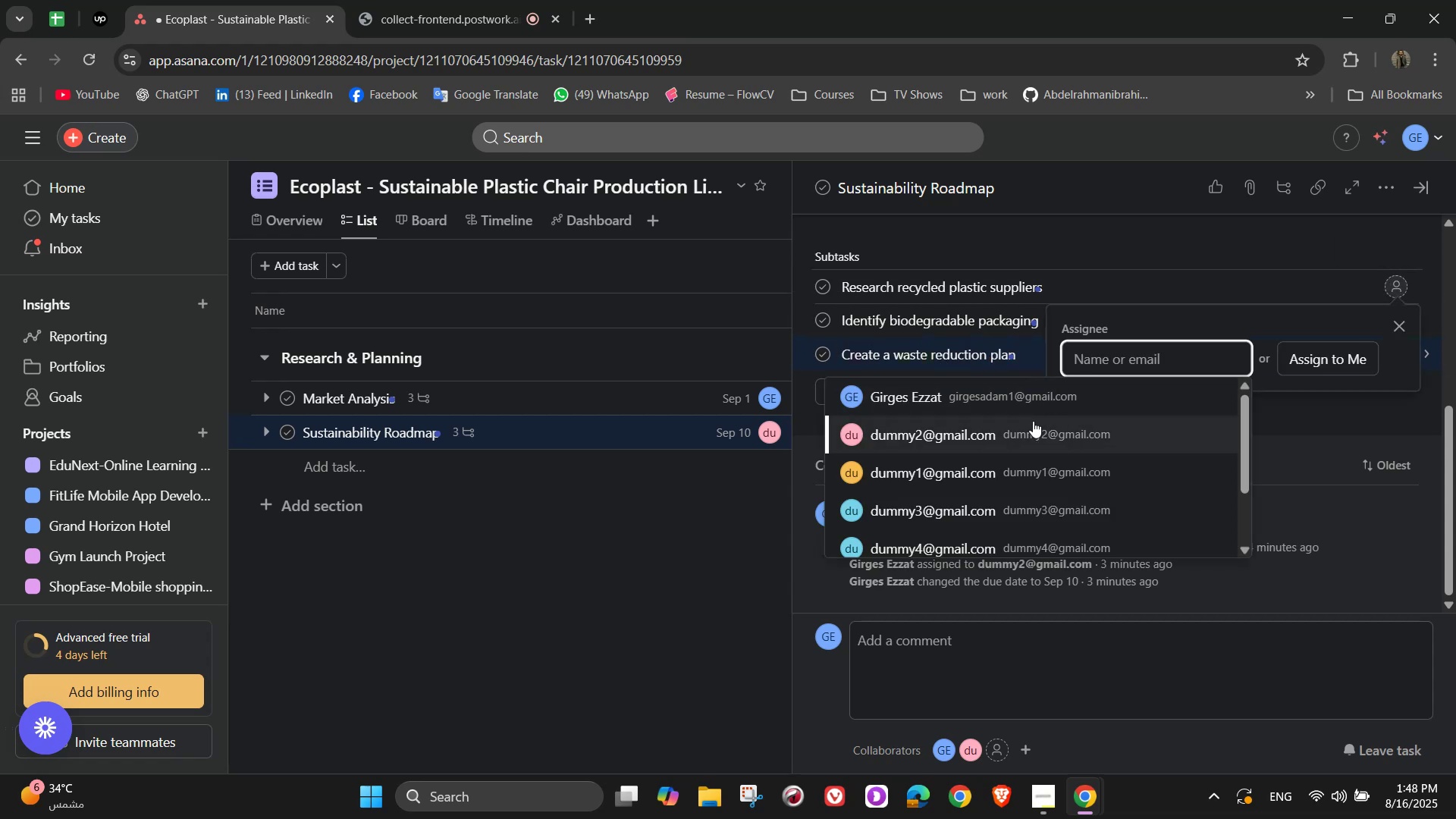 
left_click([1033, 421])
 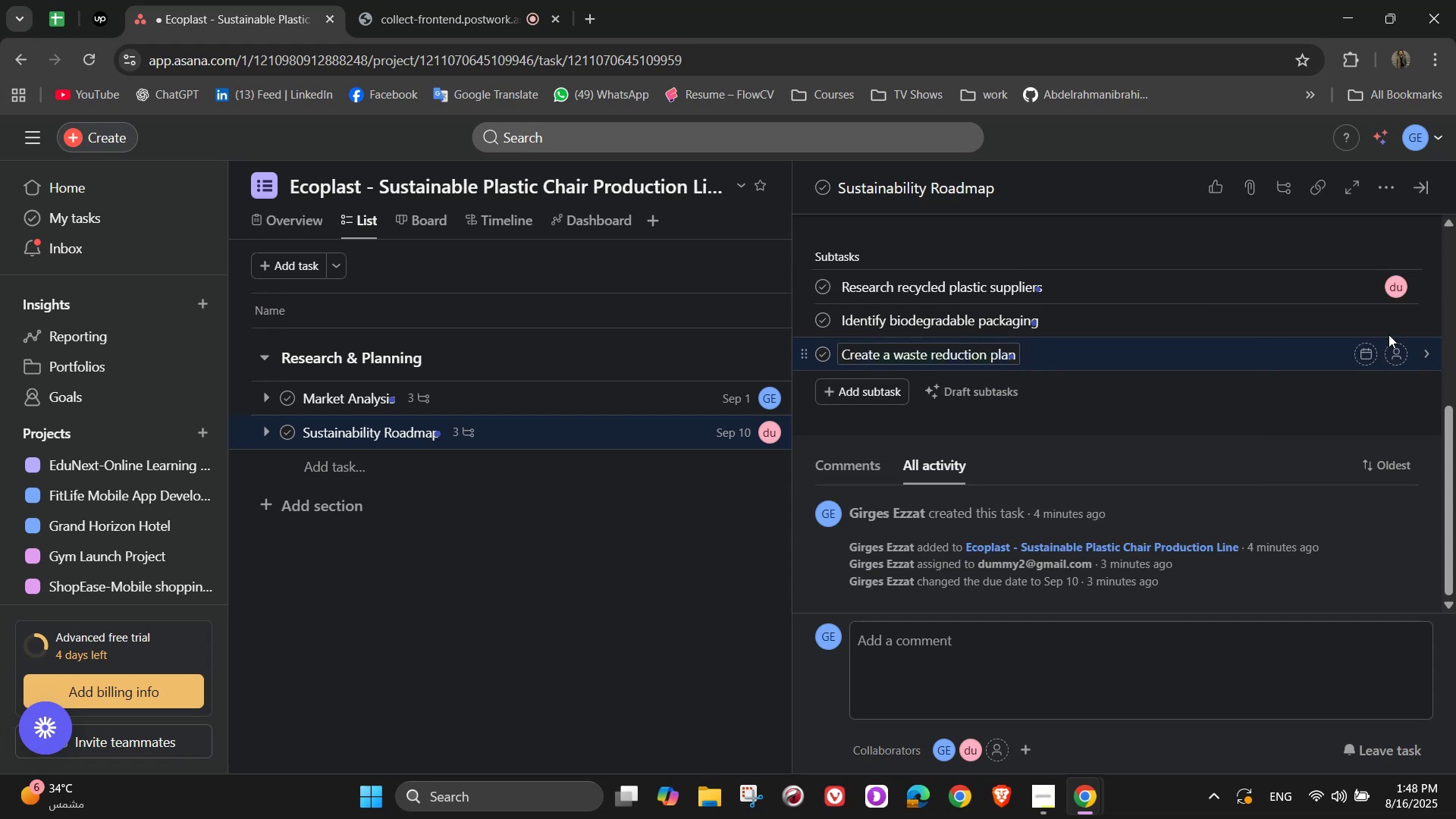 
left_click([1389, 327])
 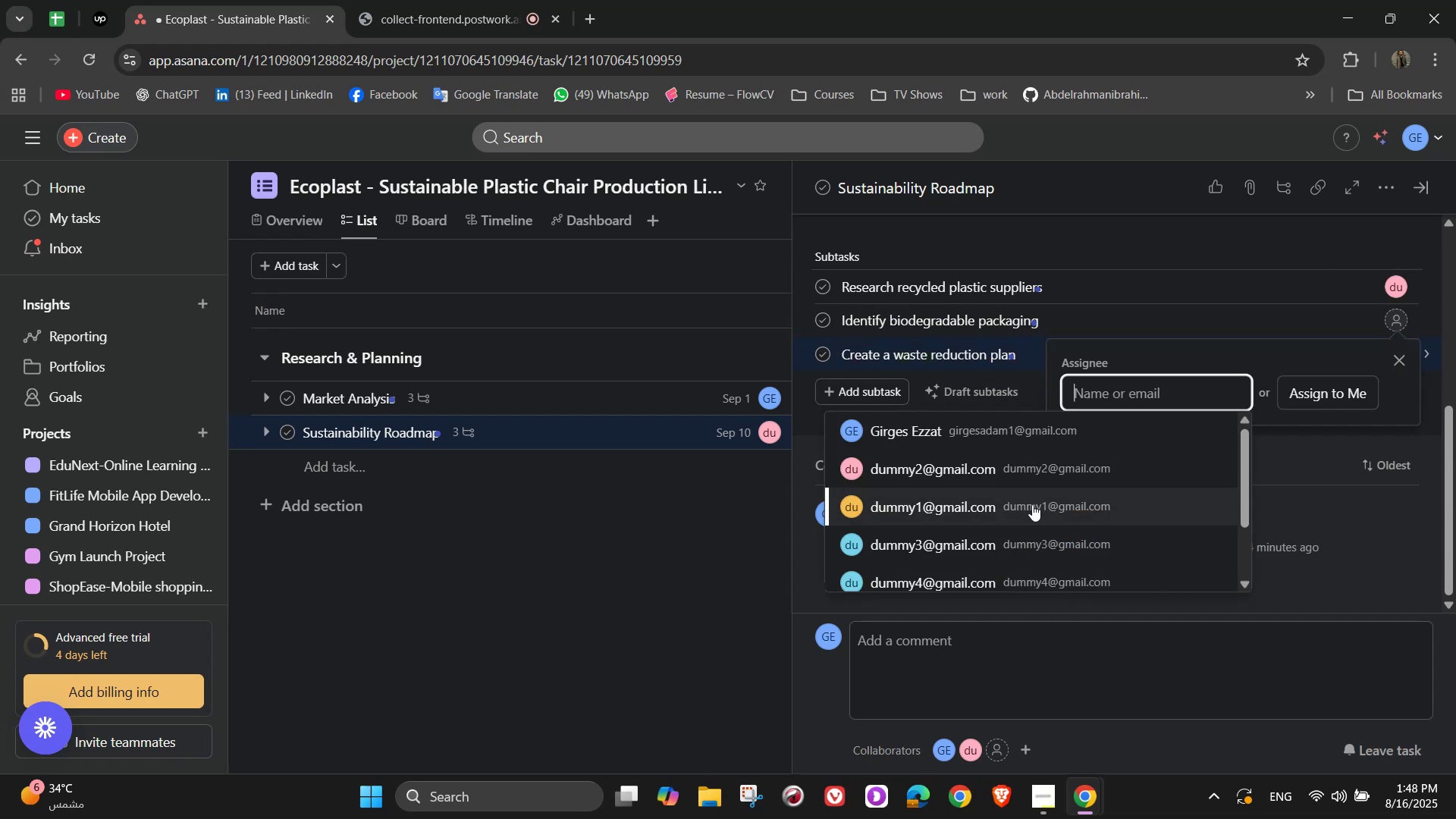 
left_click([1030, 507])
 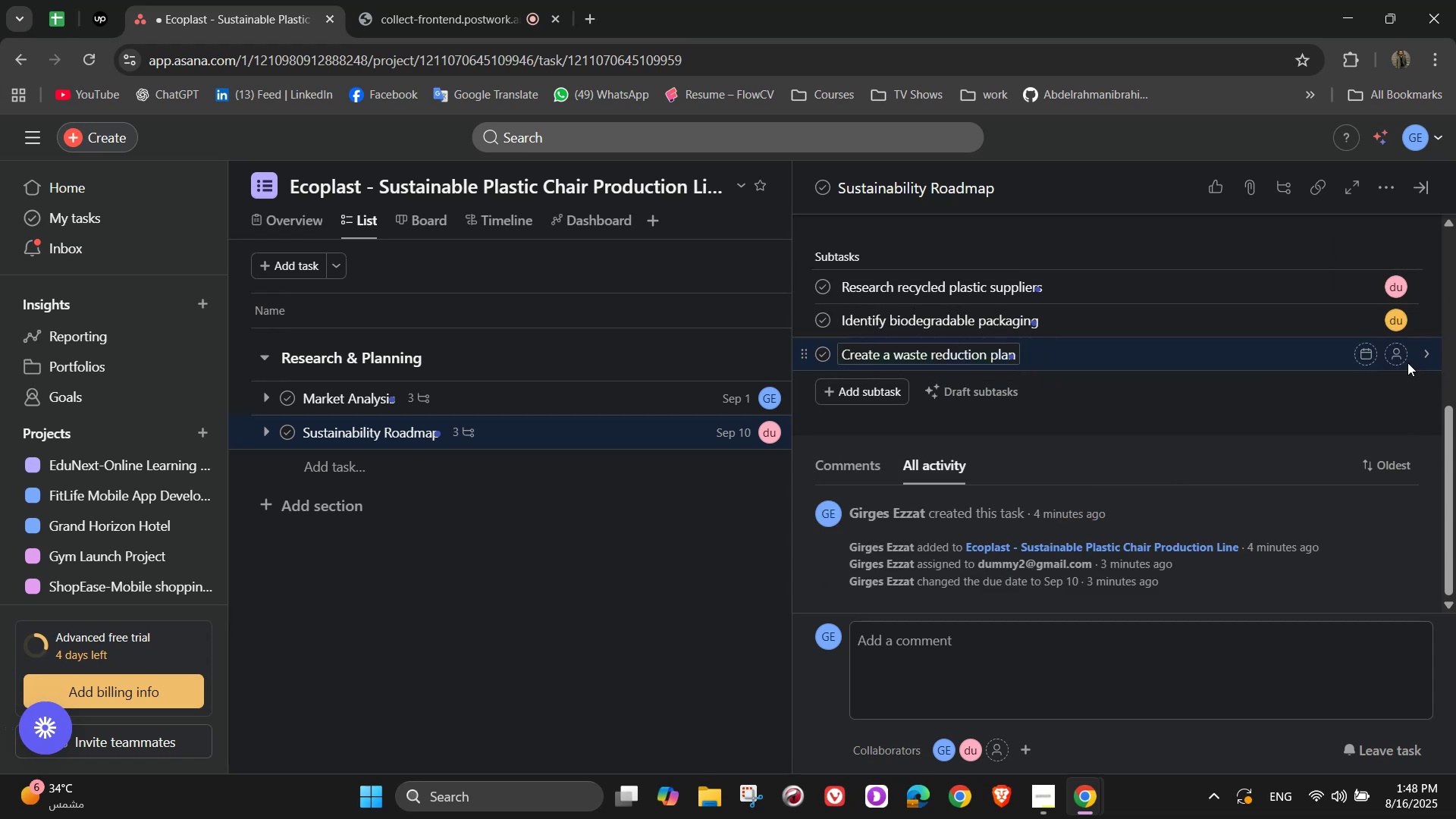 
left_click([1399, 359])
 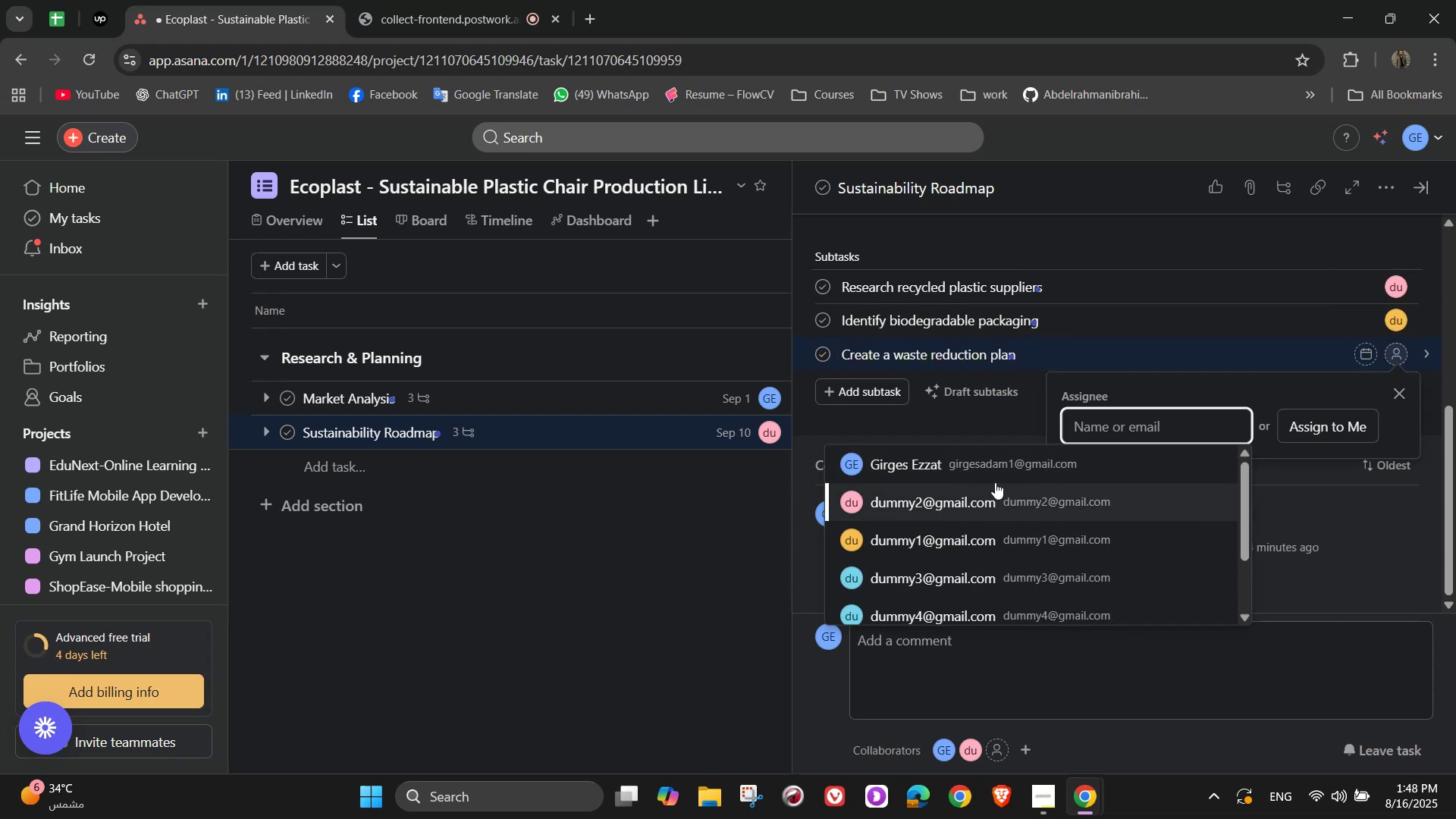 
left_click([981, 471])
 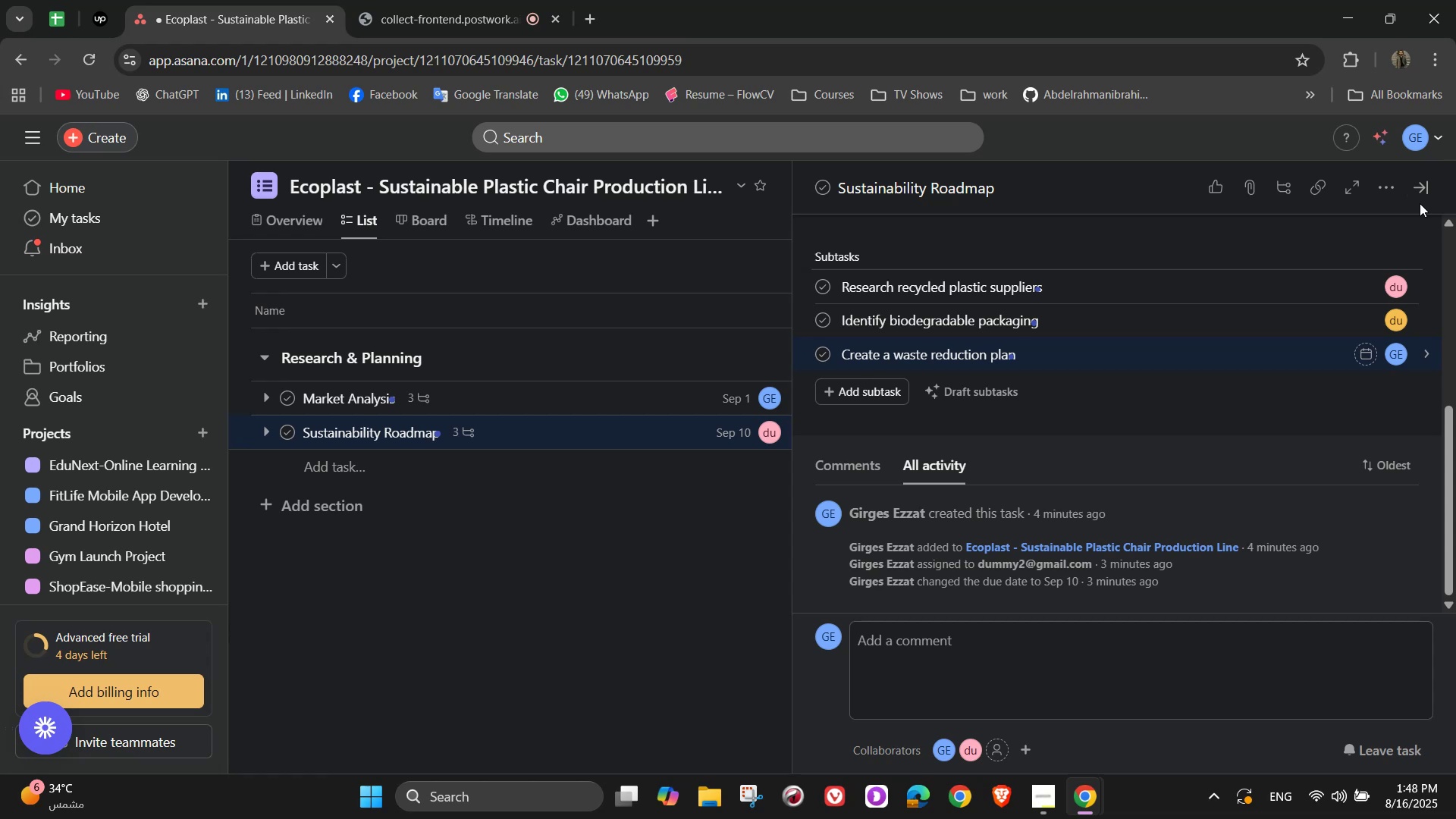 
wait(6.49)
 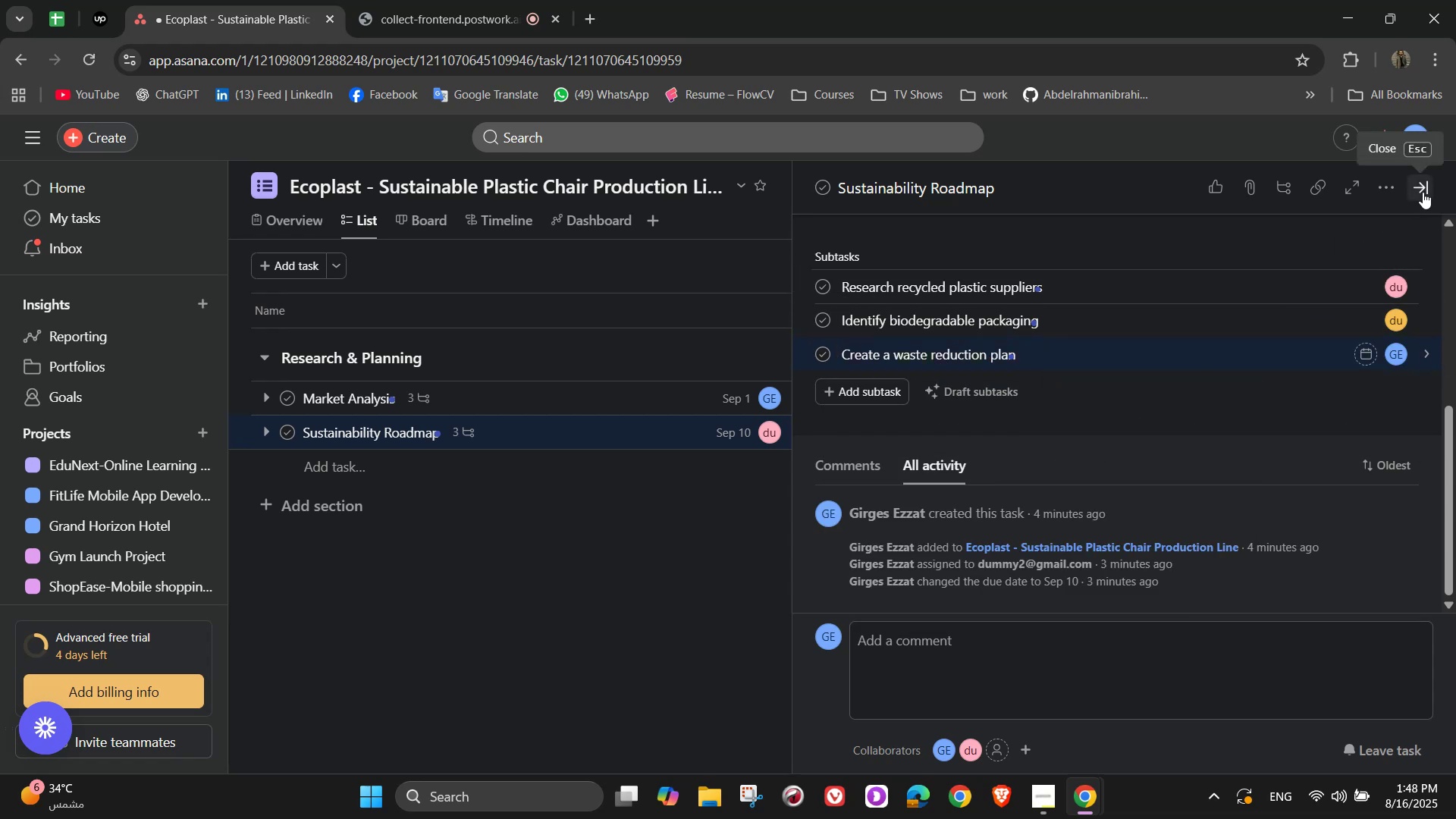 
left_click([1423, 193])
 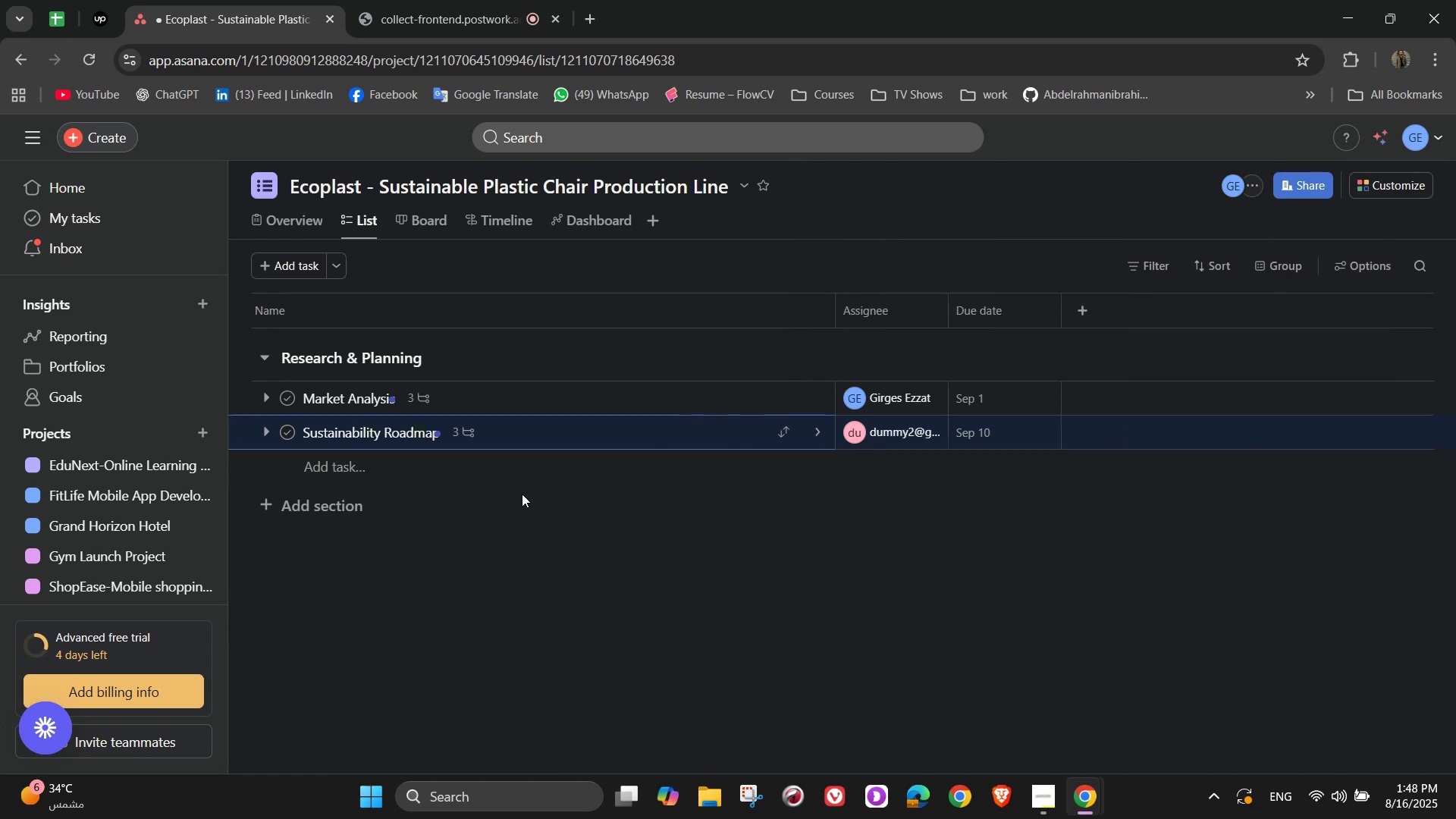 
left_click([324, 497])
 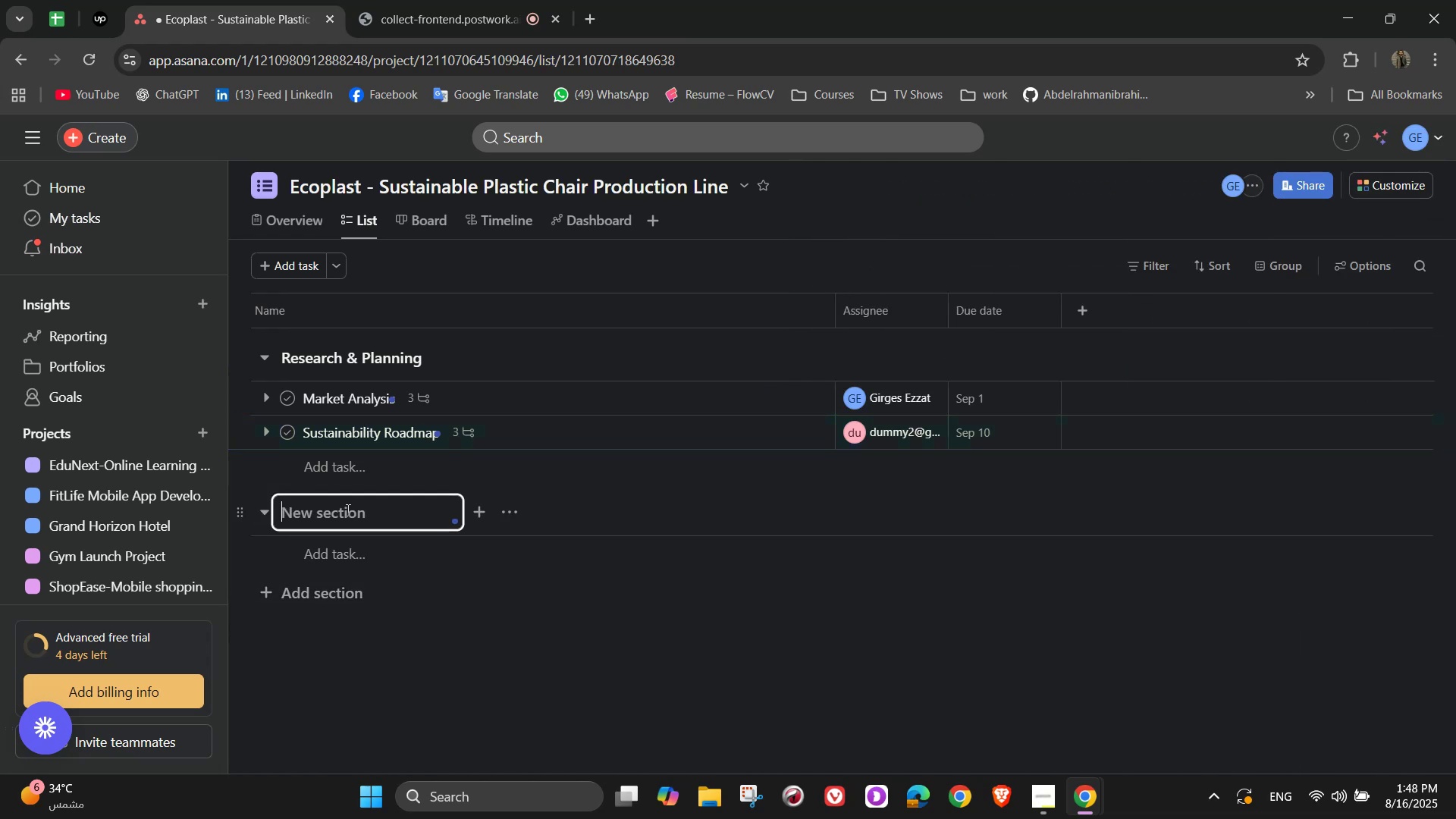 
left_click([350, 512])
 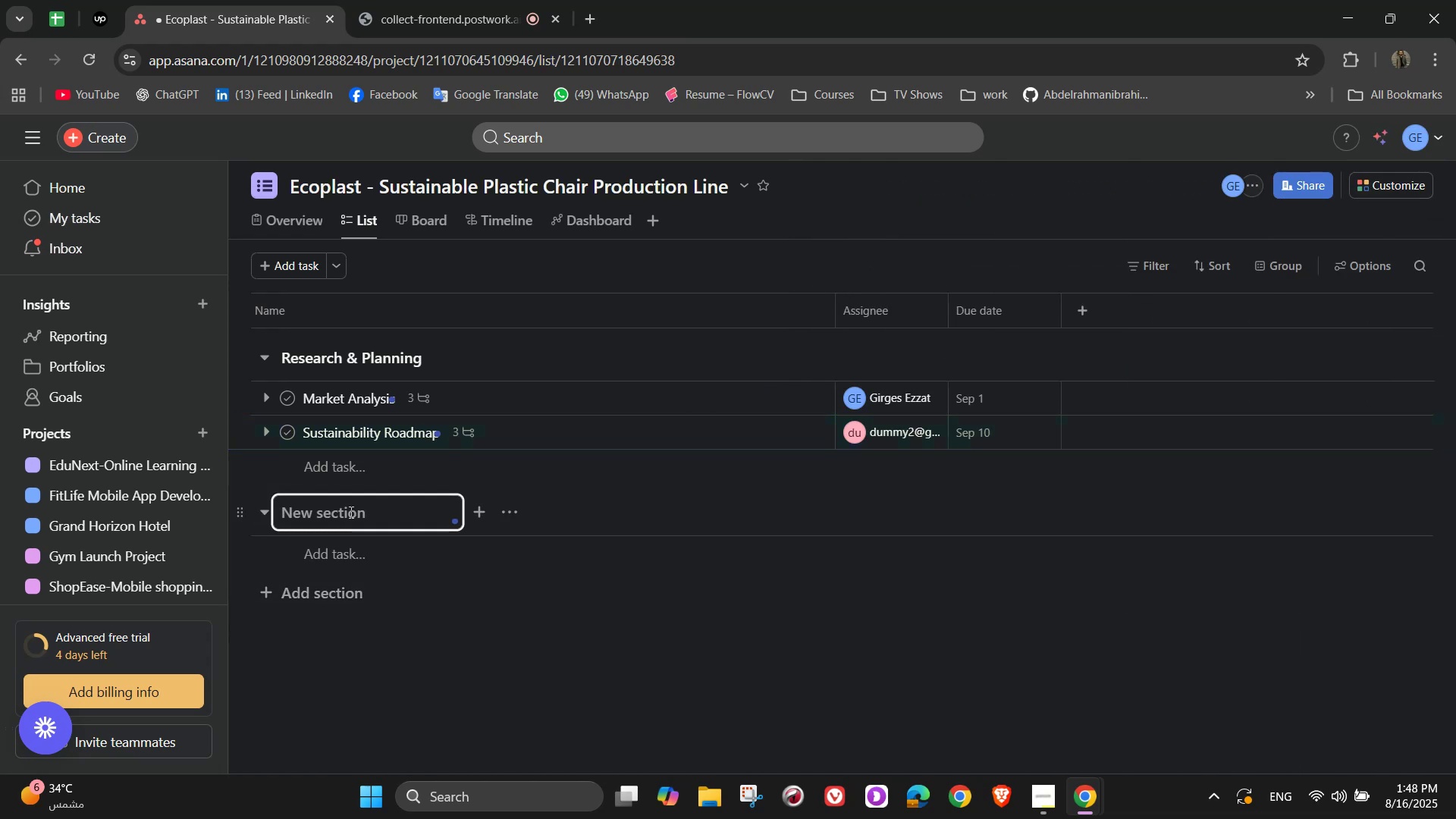 
type(Production Design)
 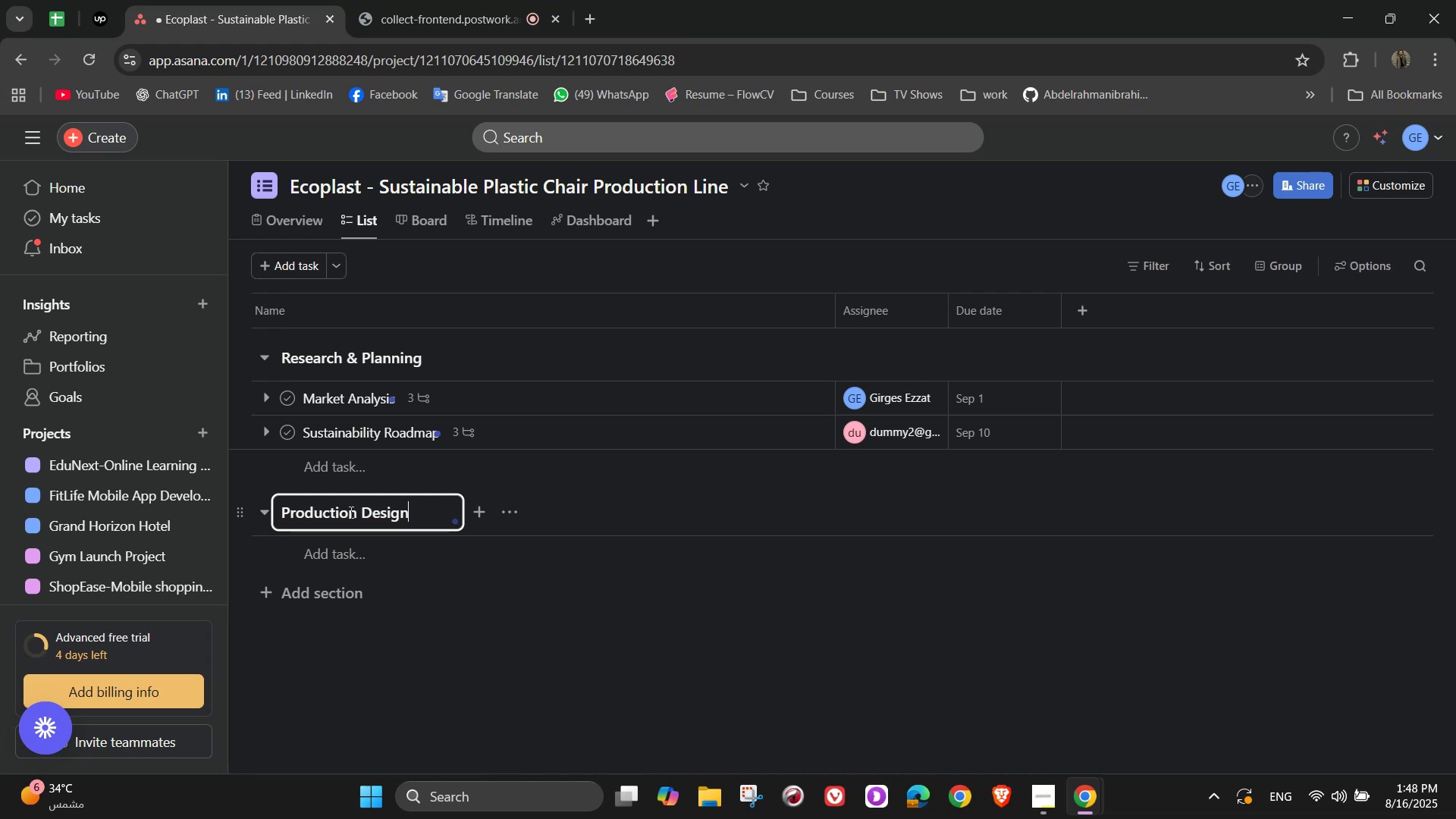 
wait(14.74)
 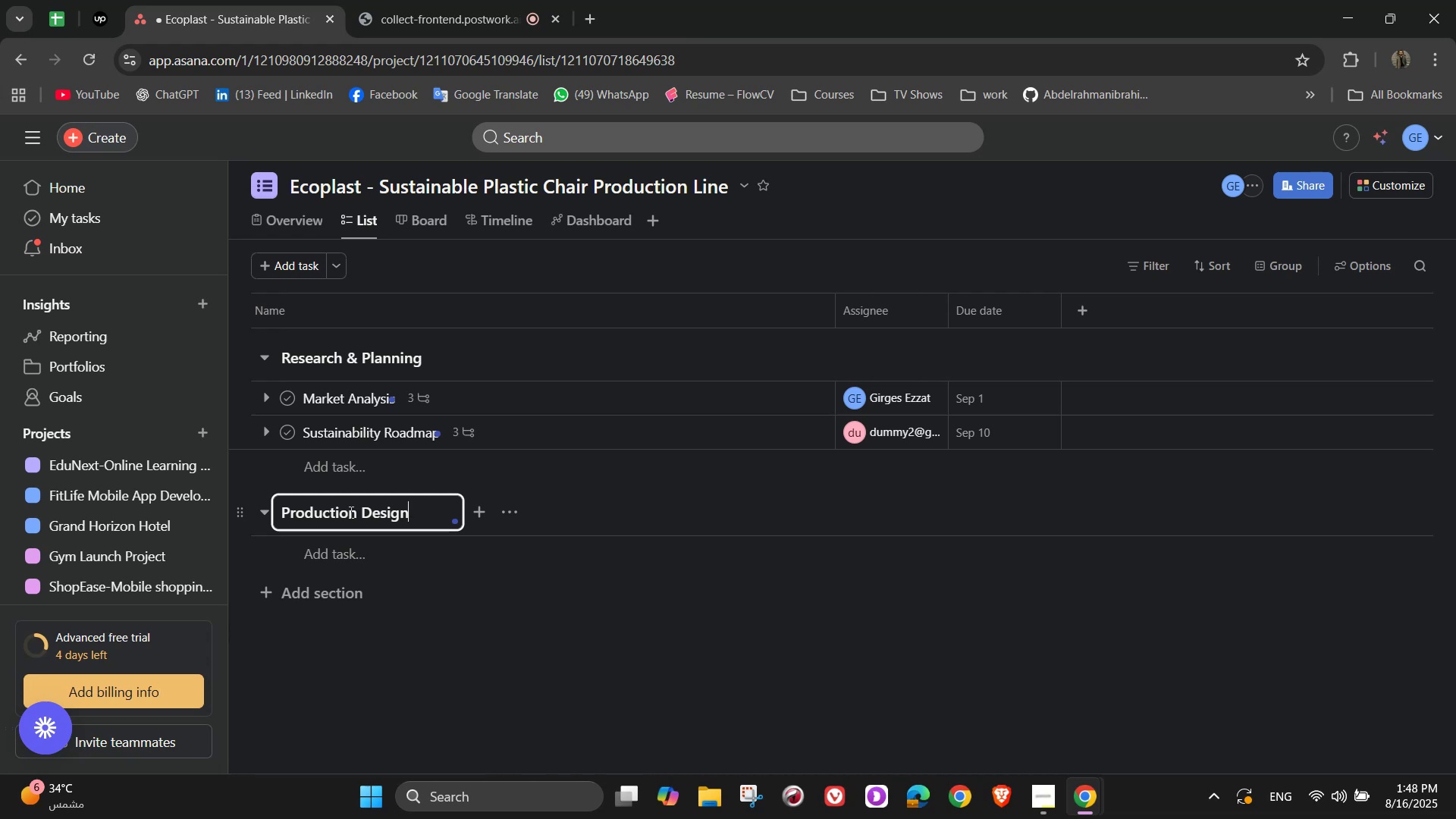 
left_click([342, 551])
 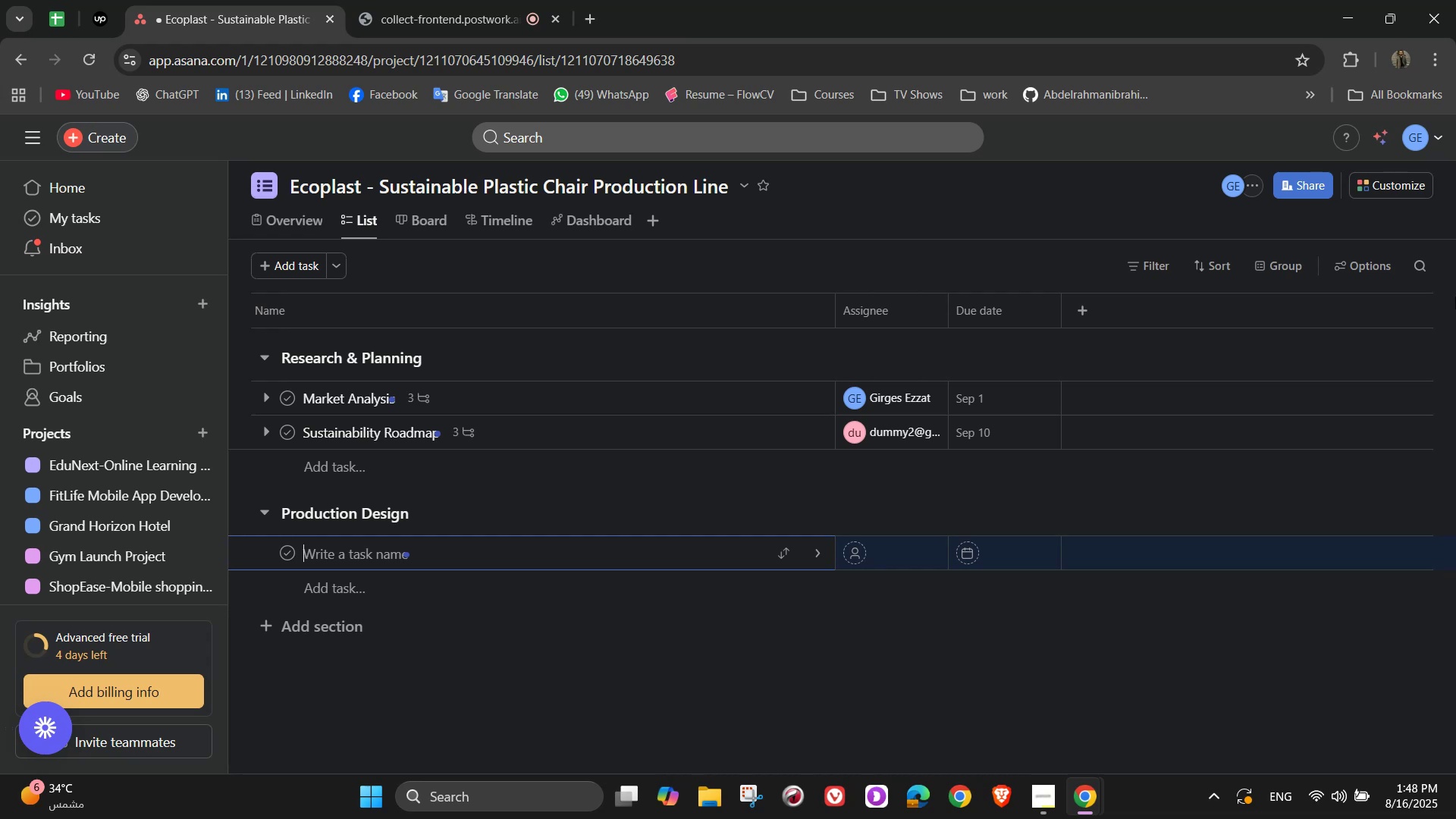 
wait(6.82)
 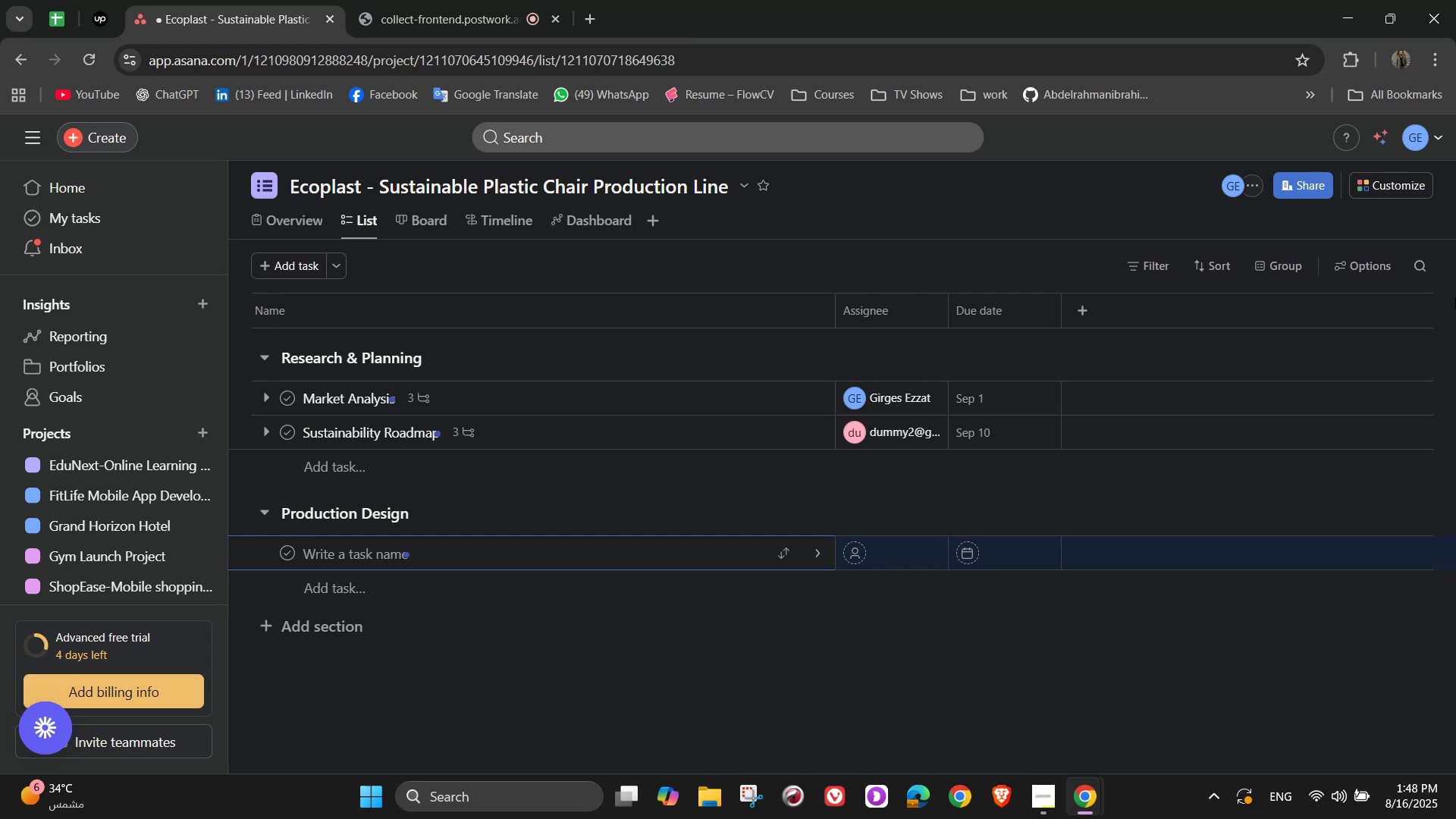 
type(Chair)
 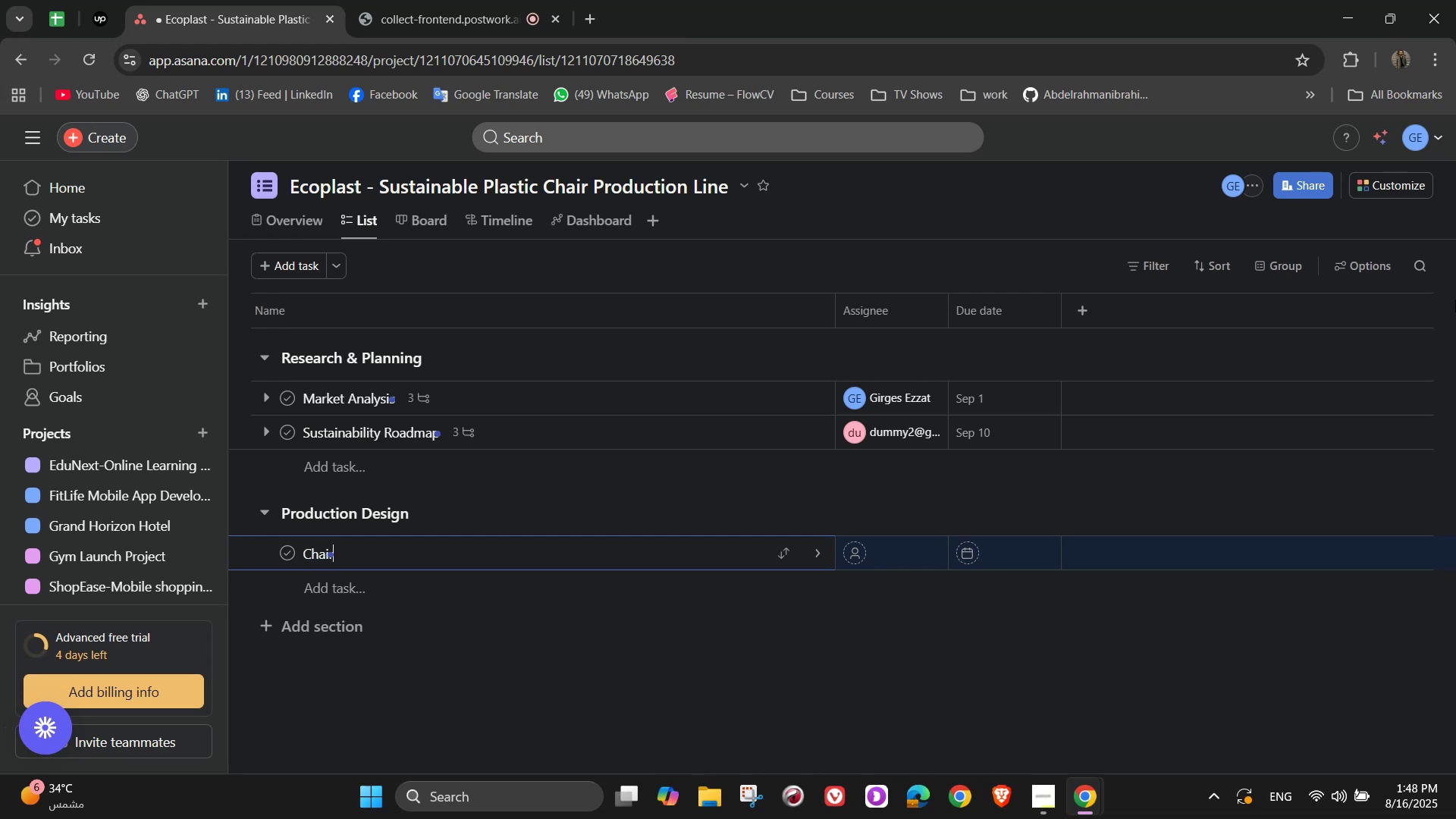 
key(Space)
 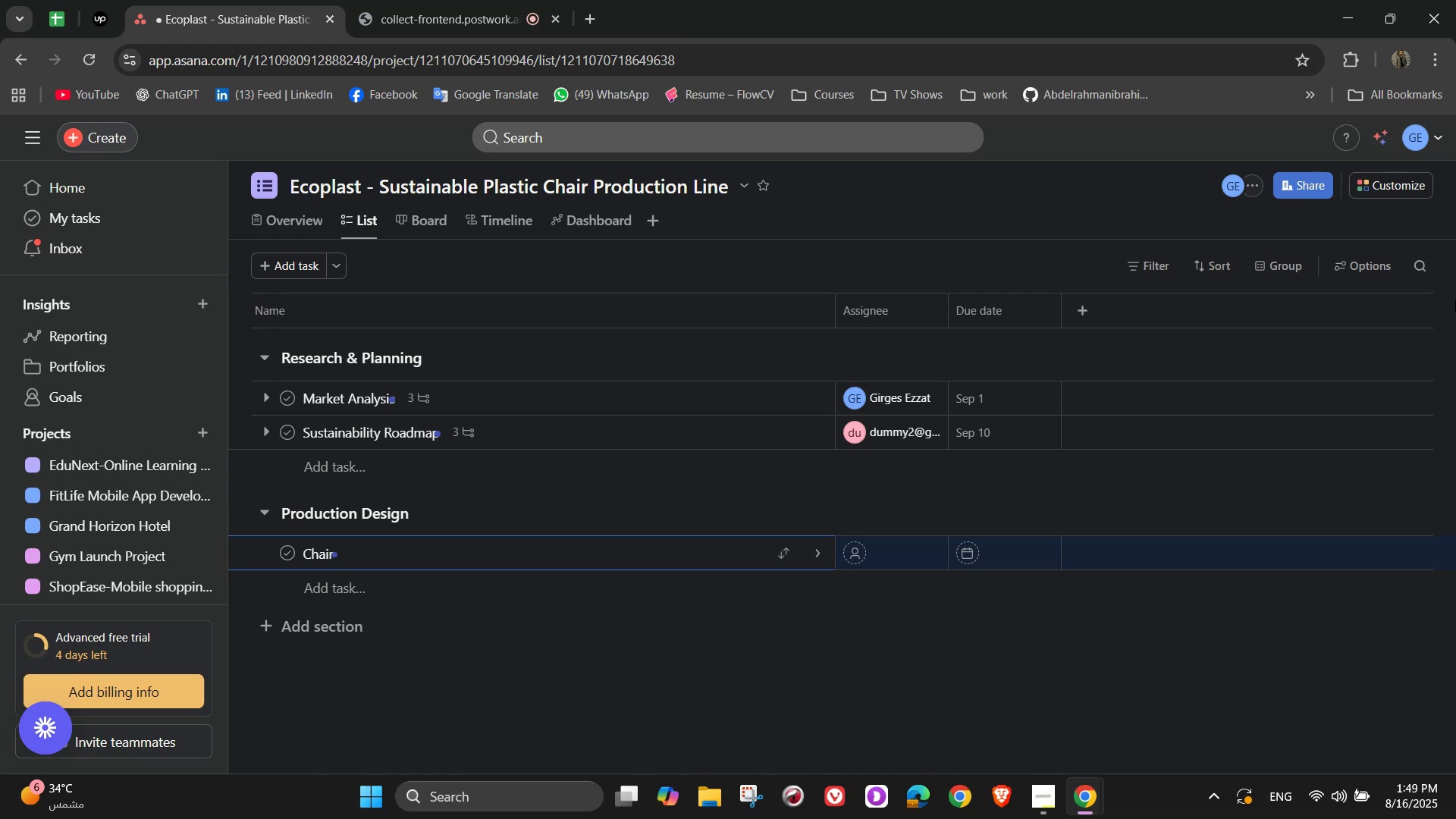 
wait(11.74)
 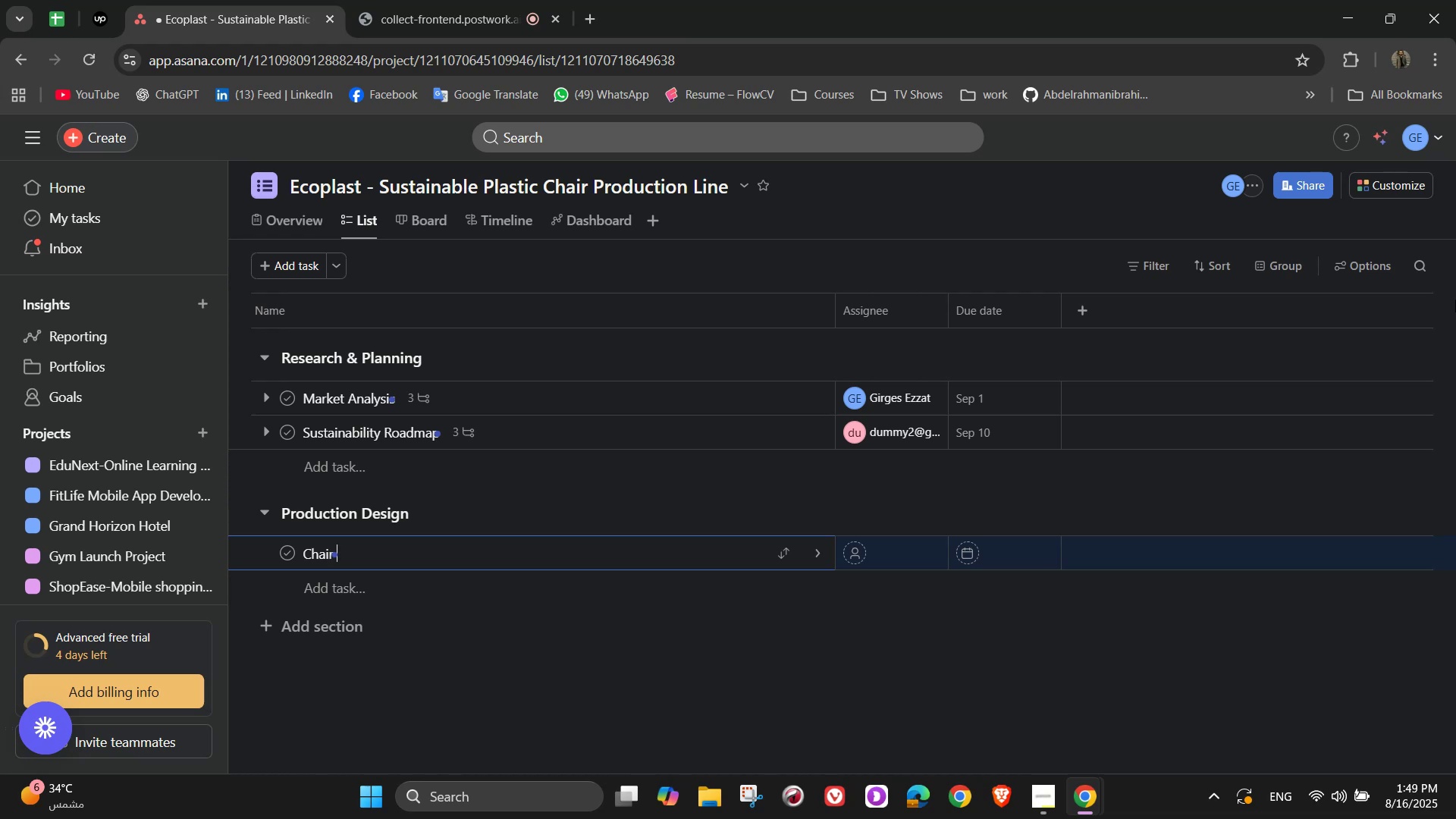 
type(Design )
 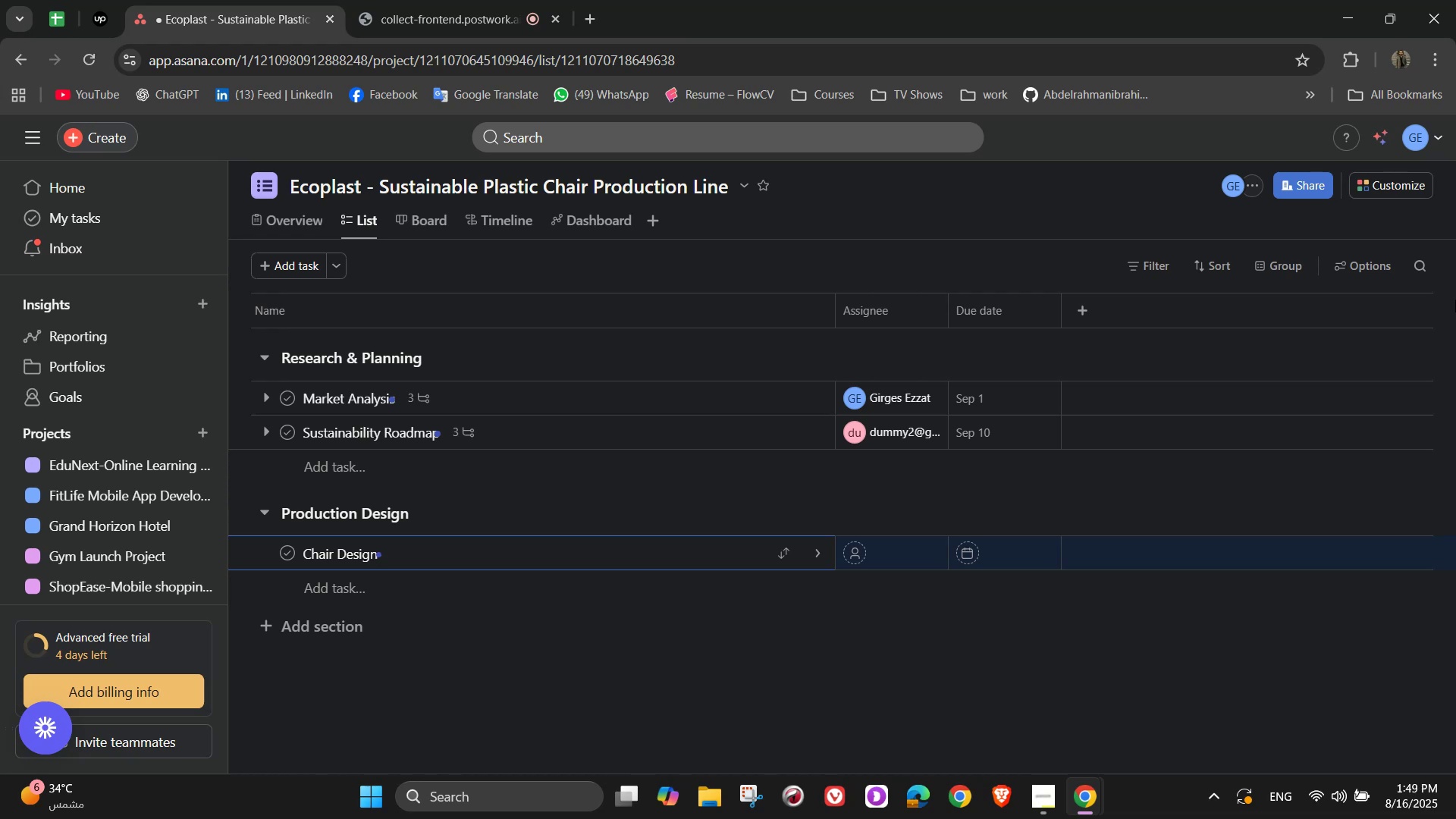 
wait(15.47)
 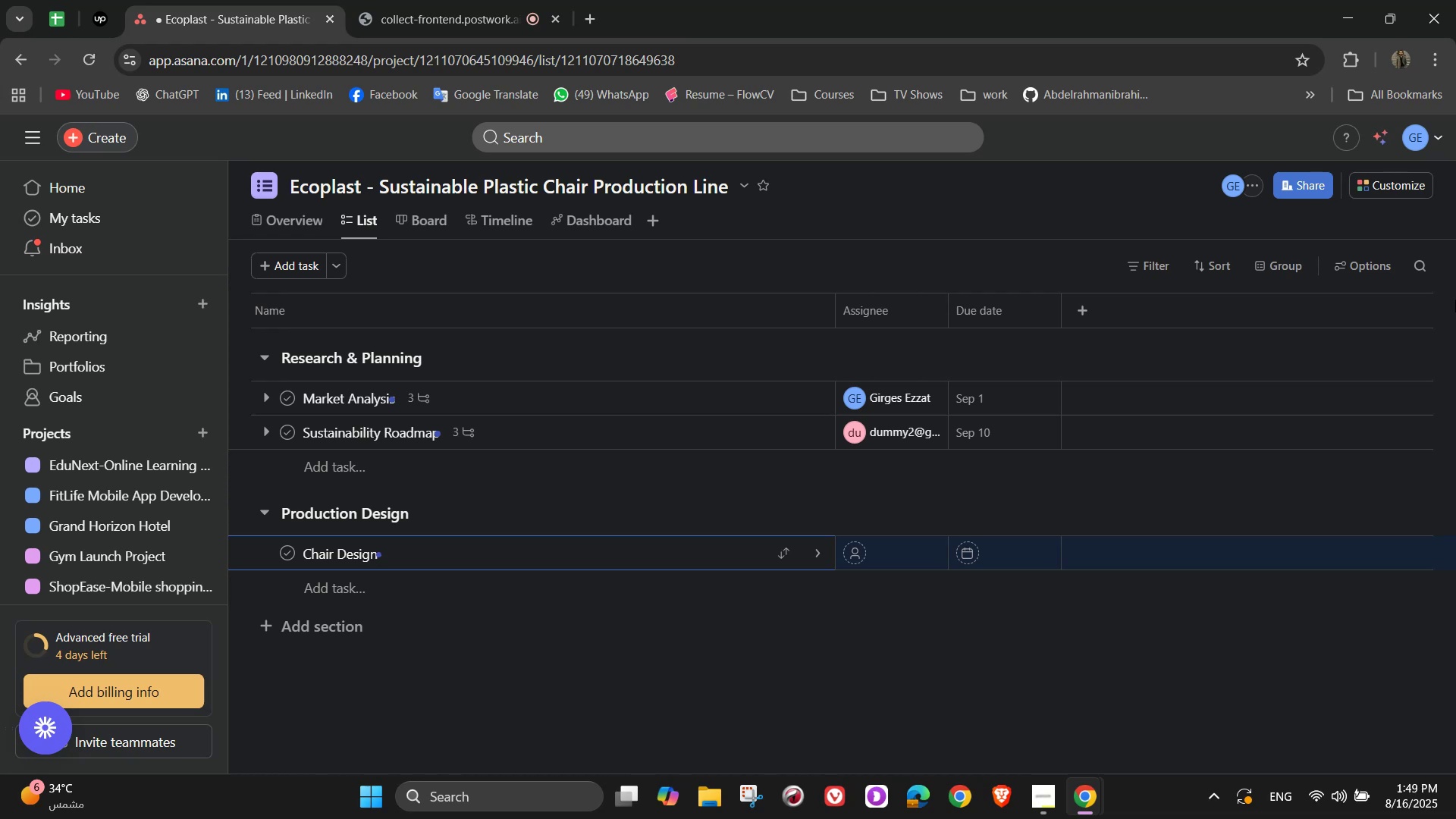 
type(Concepts)
 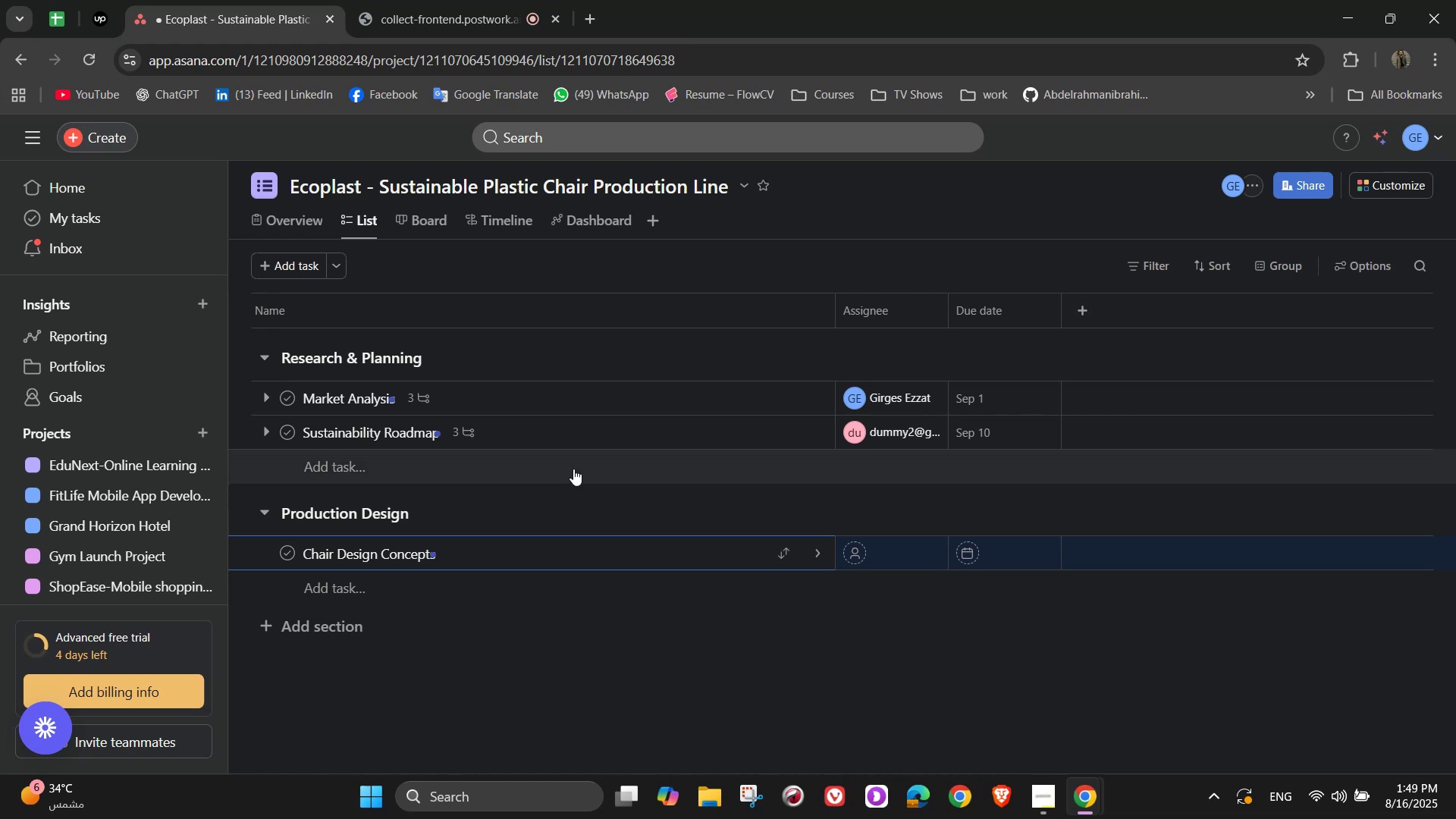 
wait(25.98)
 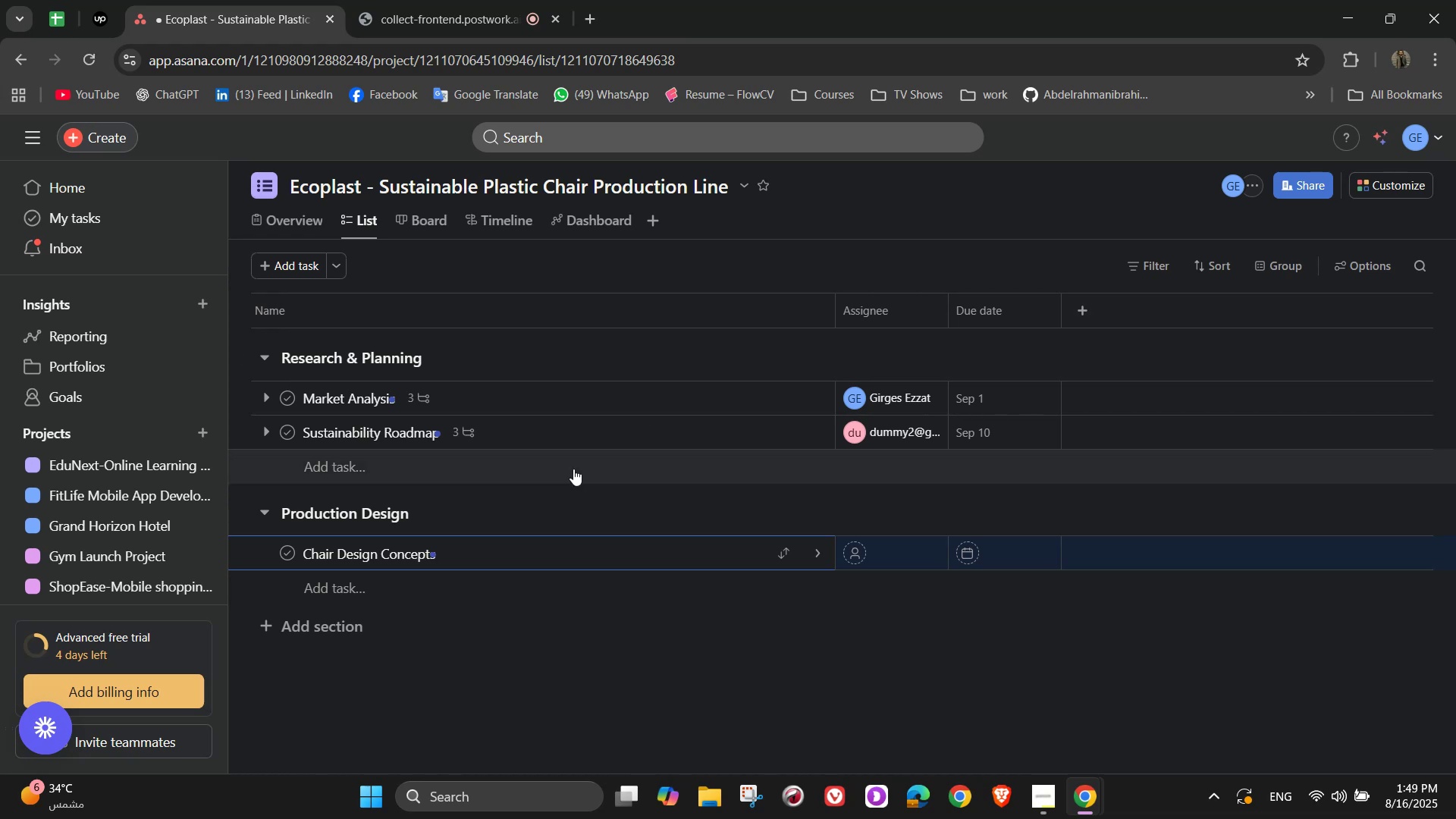 
left_click([829, 552])
 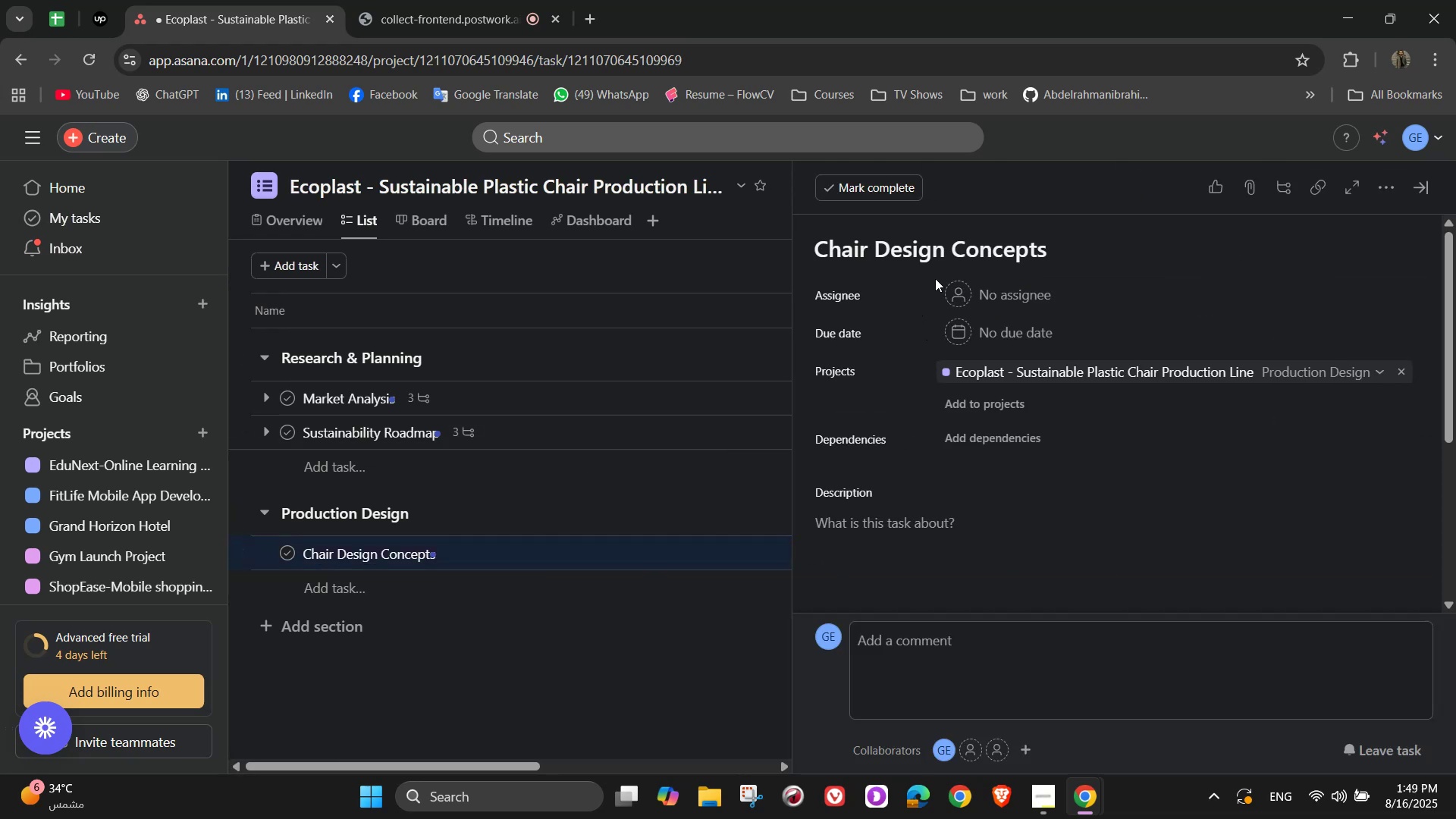 
left_click([977, 292])
 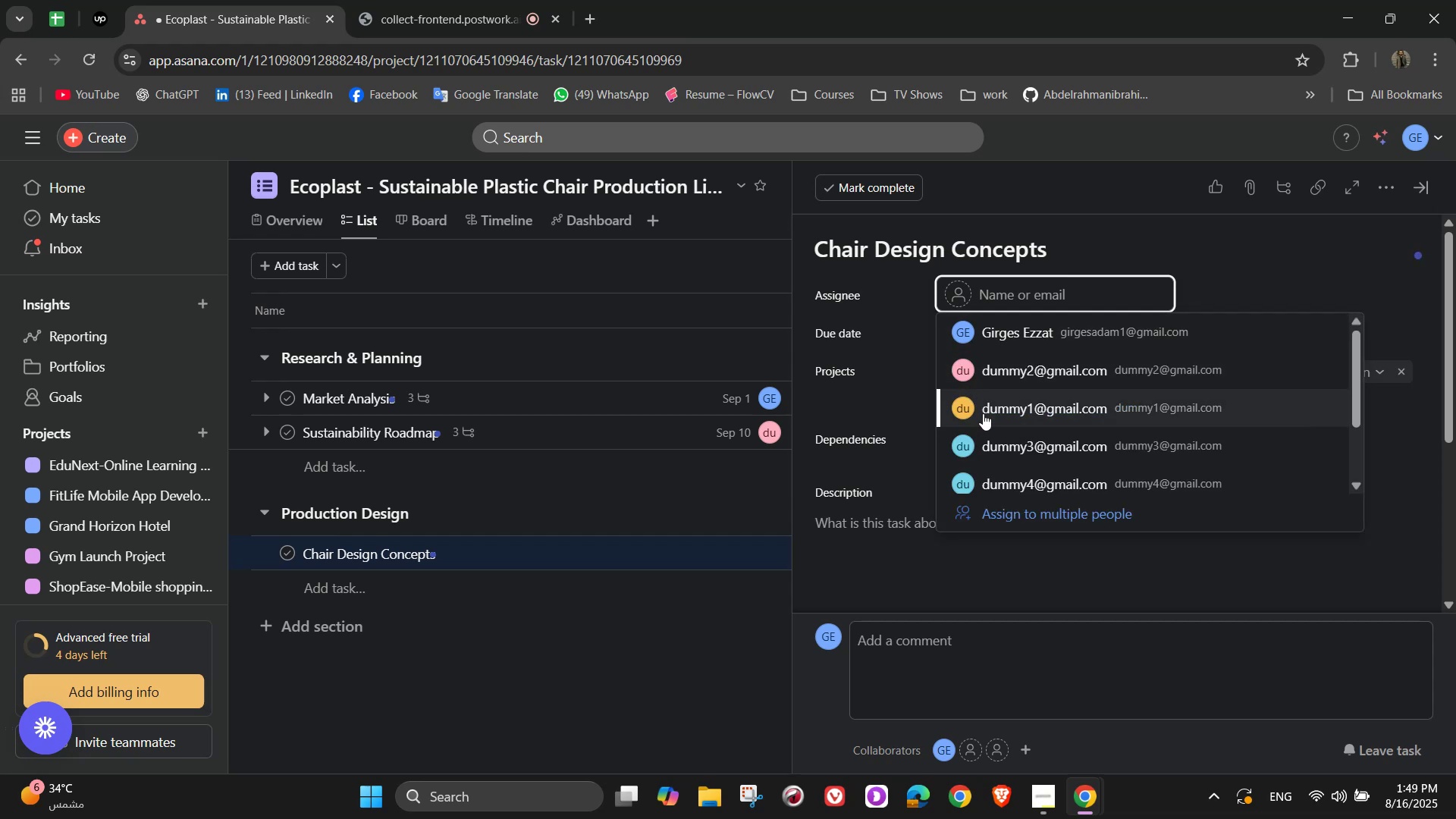 
left_click([984, 410])
 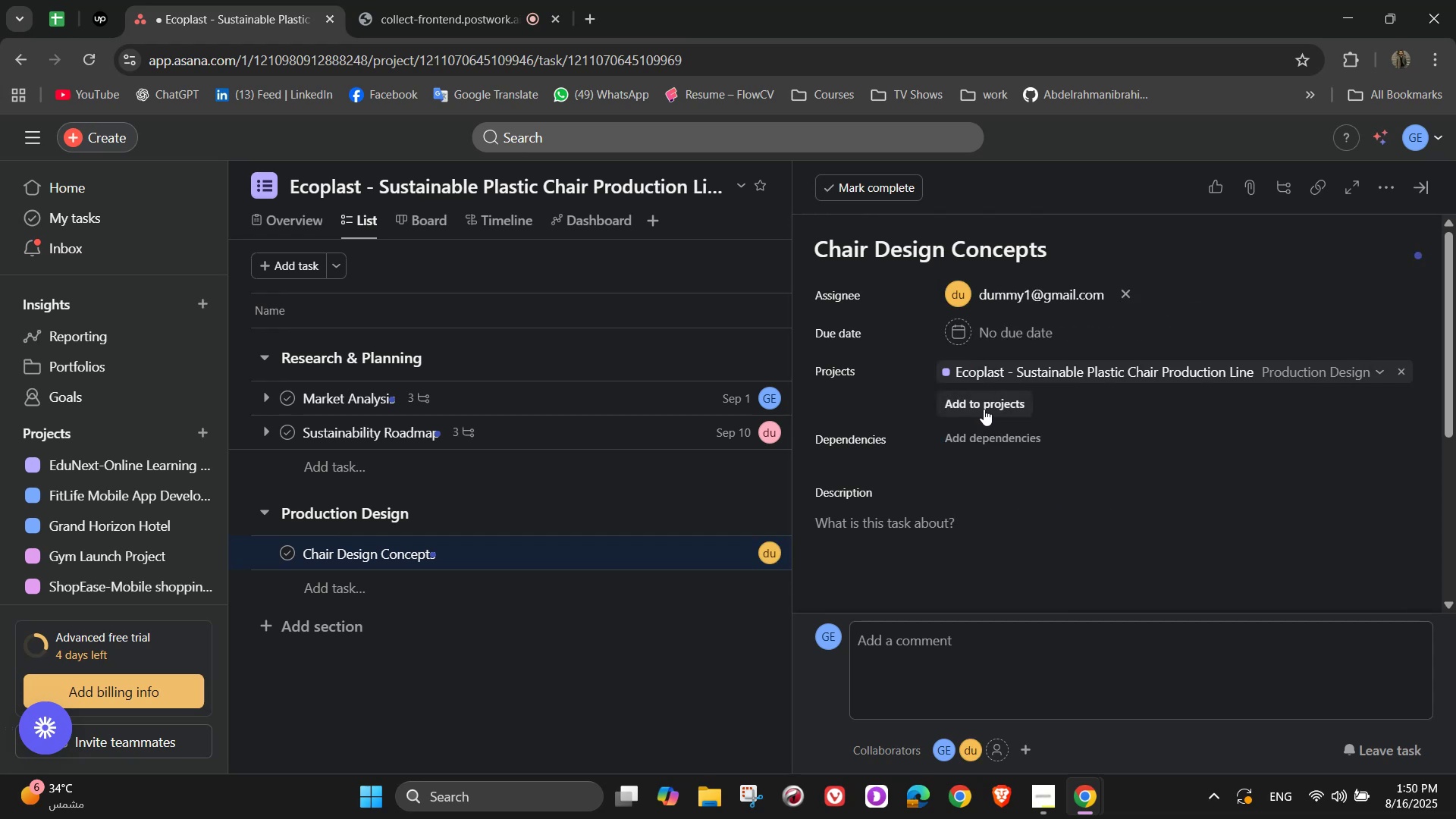 
left_click([971, 515])
 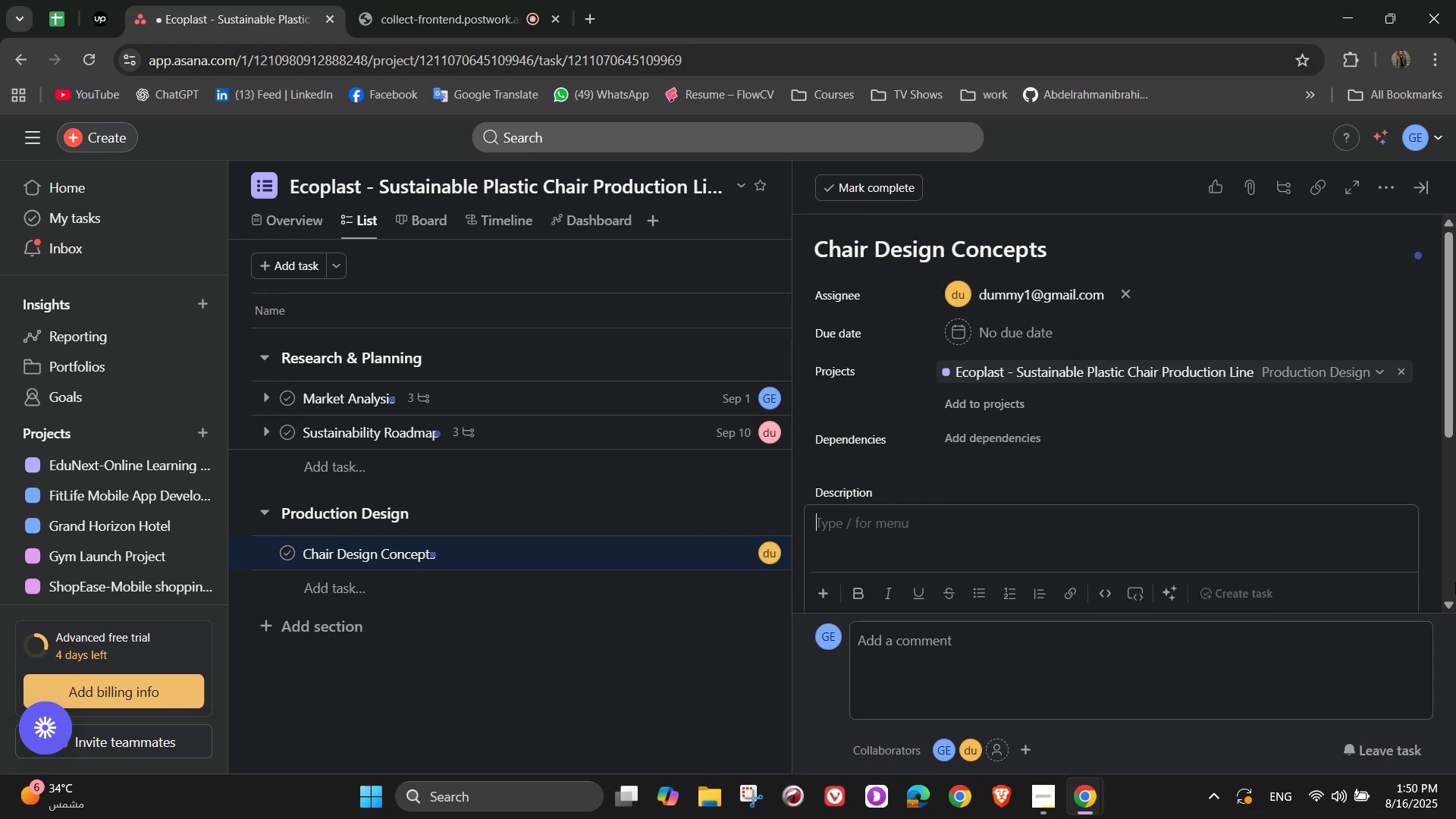 
type(Develop ergonomic)
 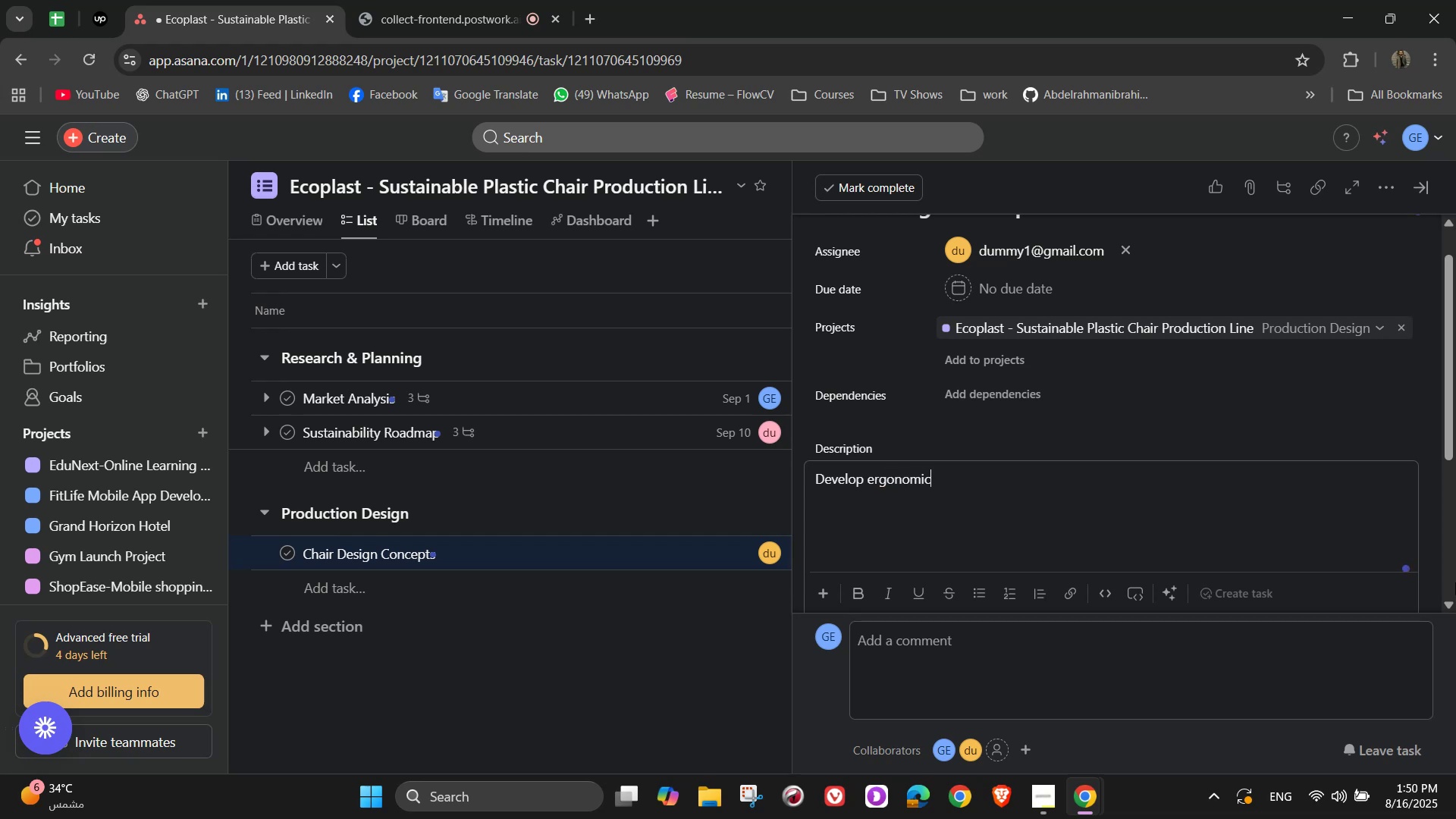 
type( and)
 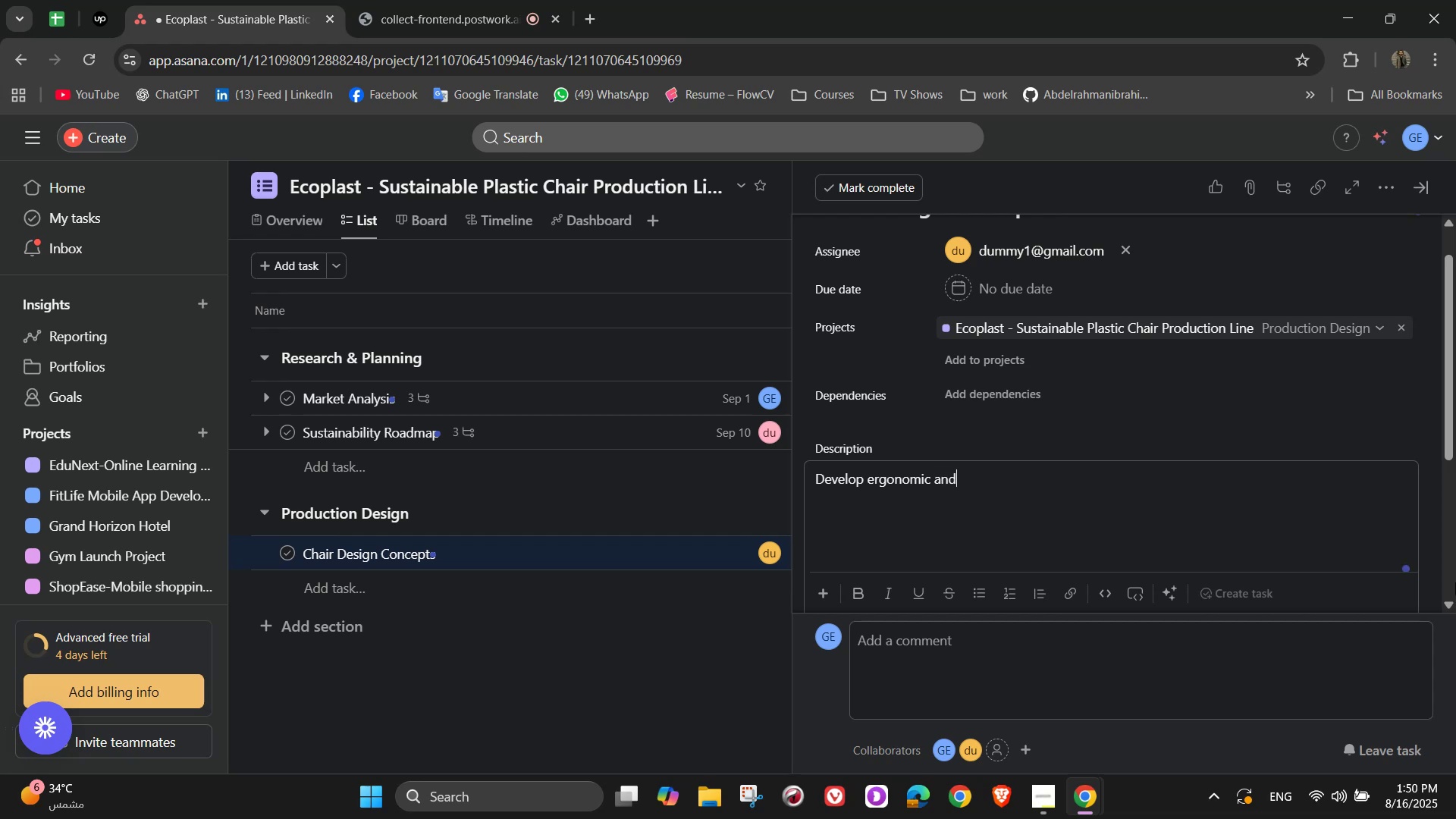 
type( styl)
 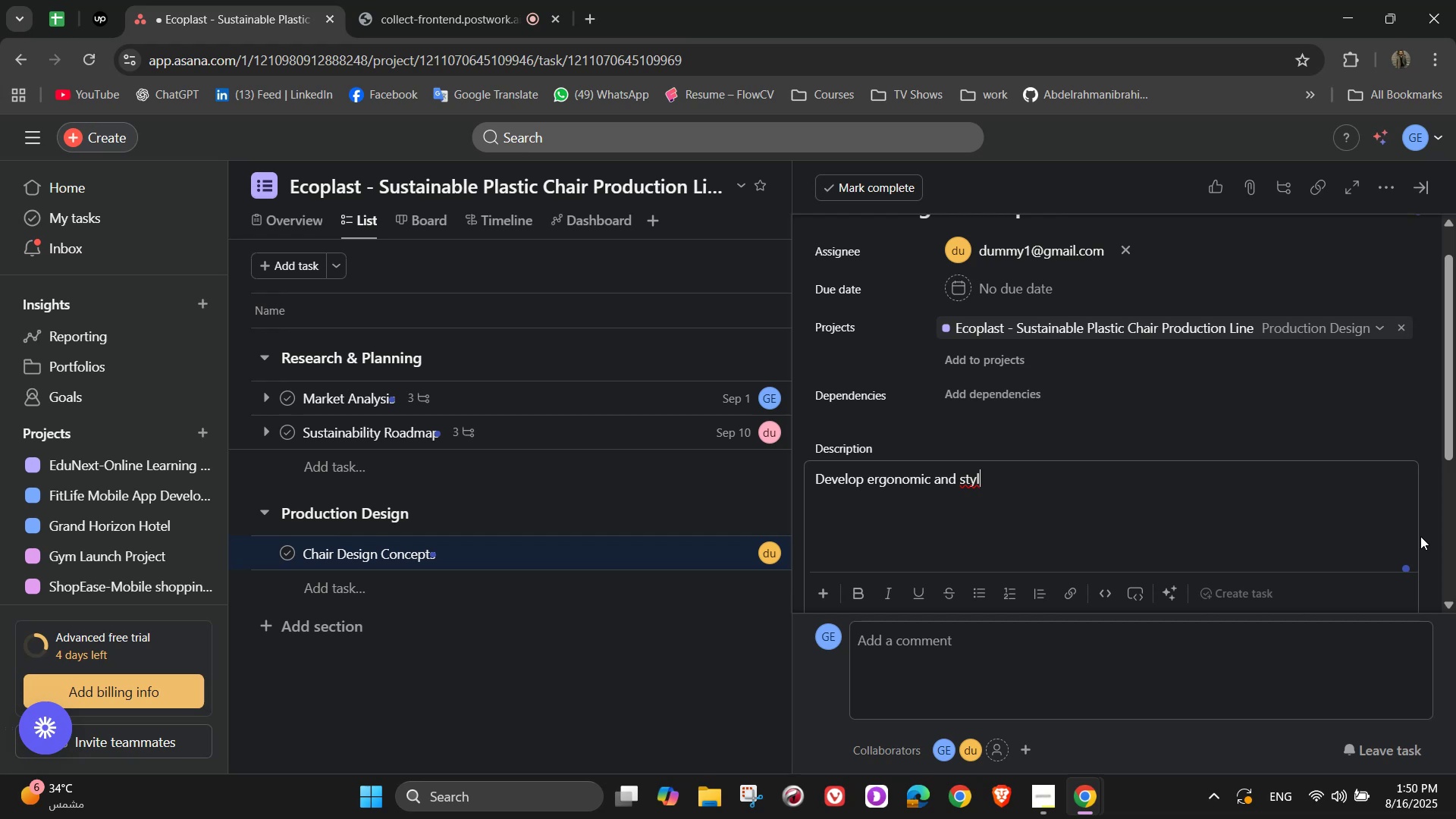 
type(ish eco-fr)
 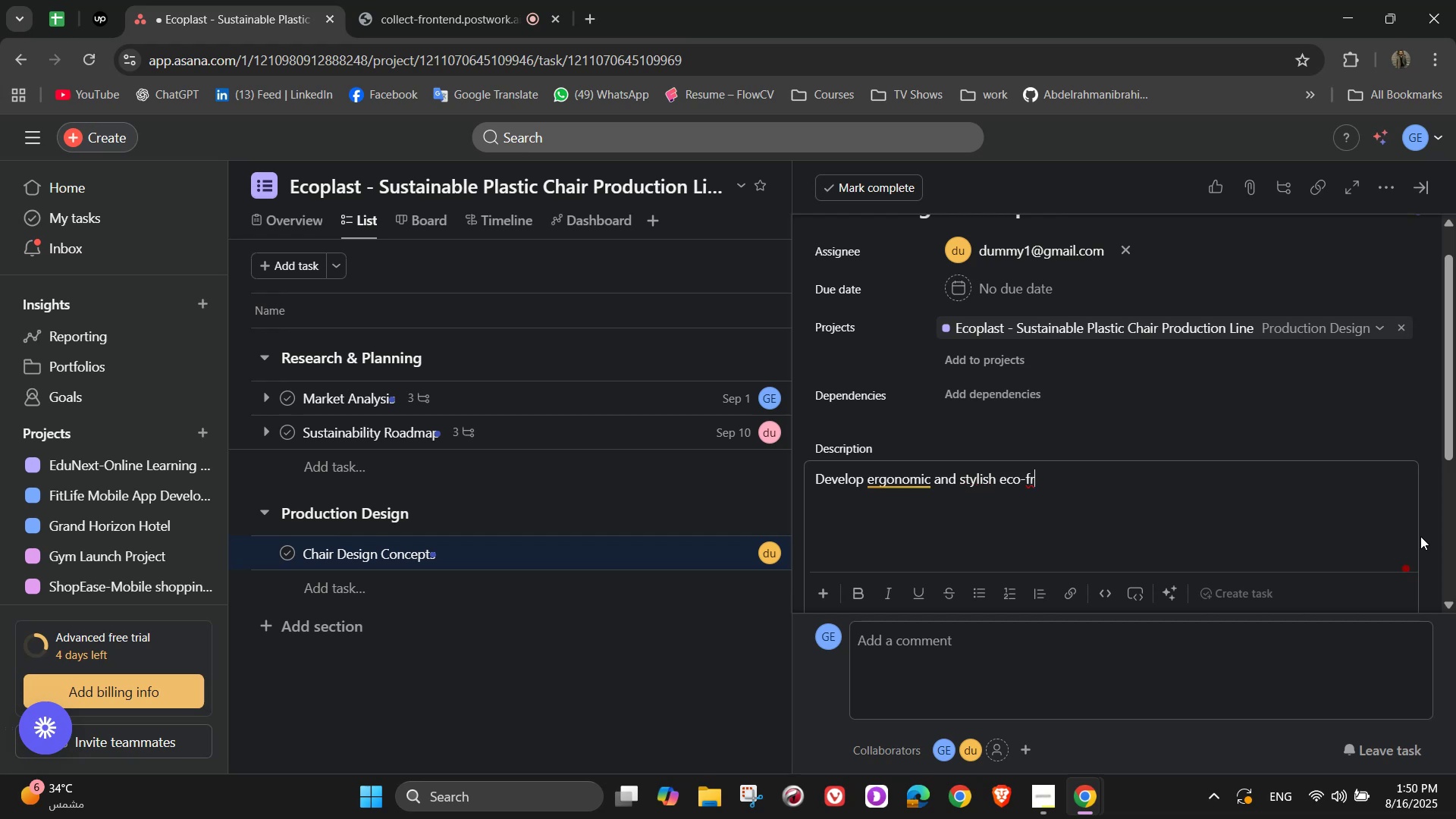 
type(iendly)
 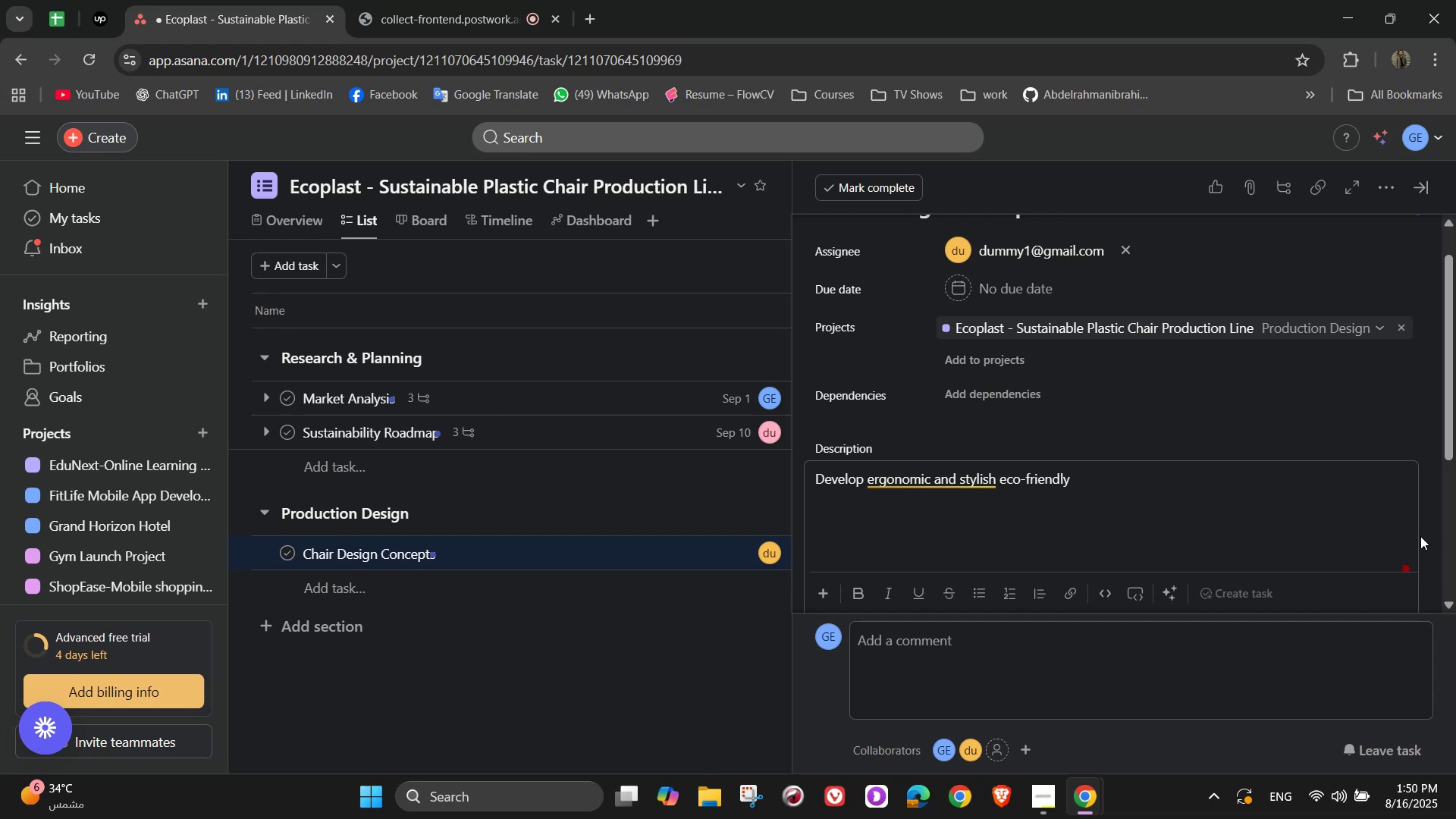 
wait(15.18)
 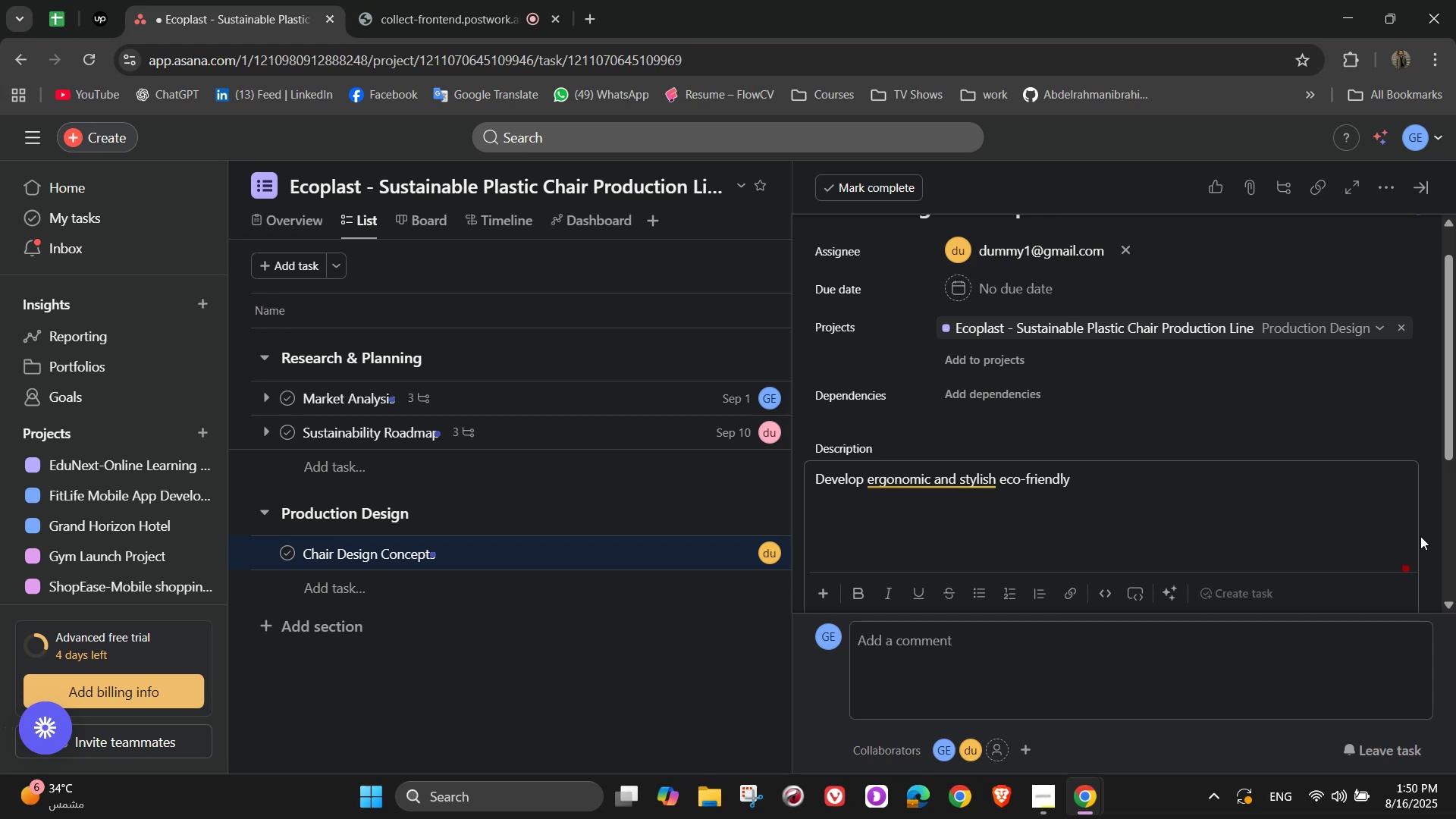 
type( chair models)
 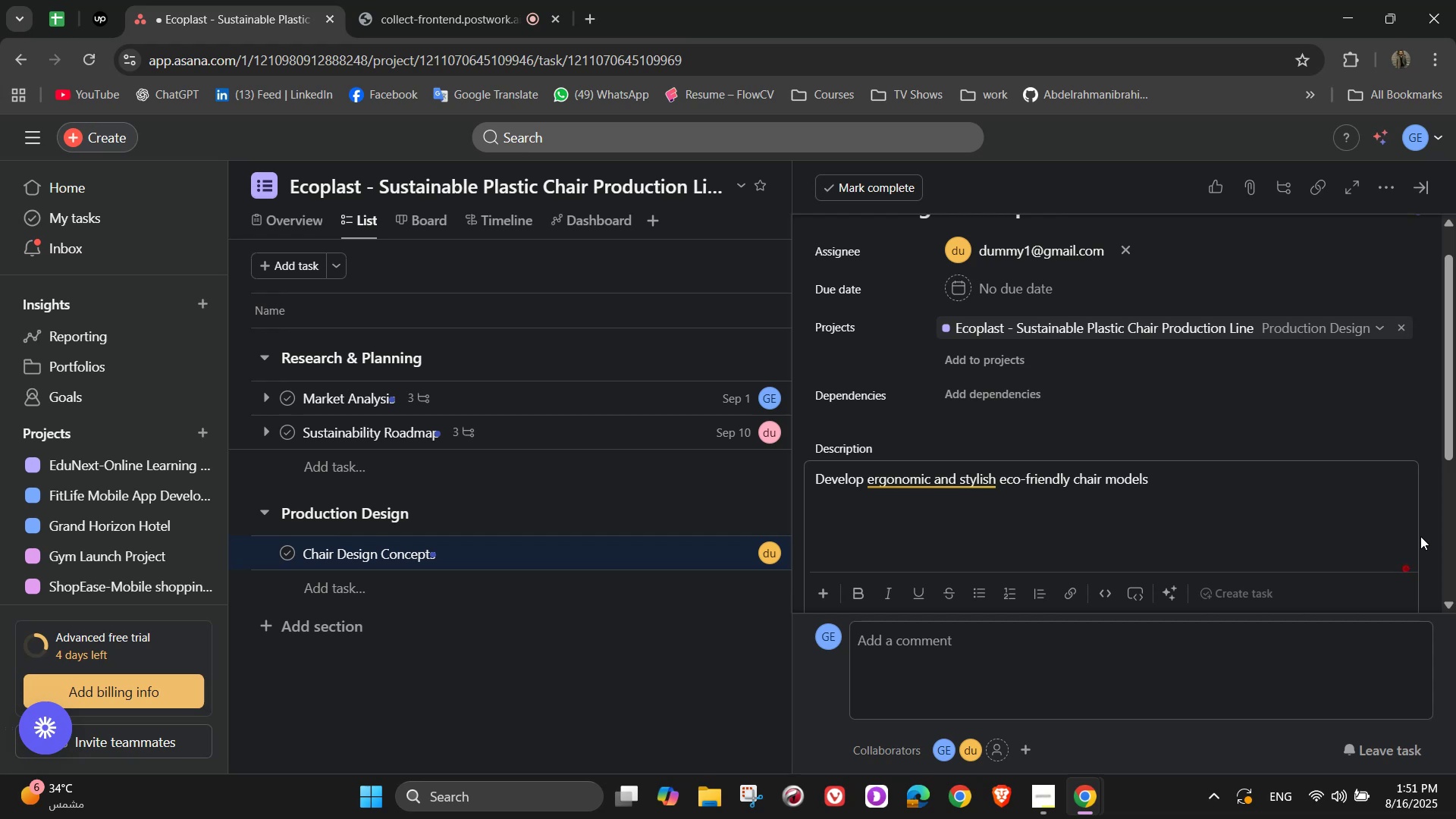 
scroll: coordinate [1119, 468], scroll_direction: down, amount: 4.0
 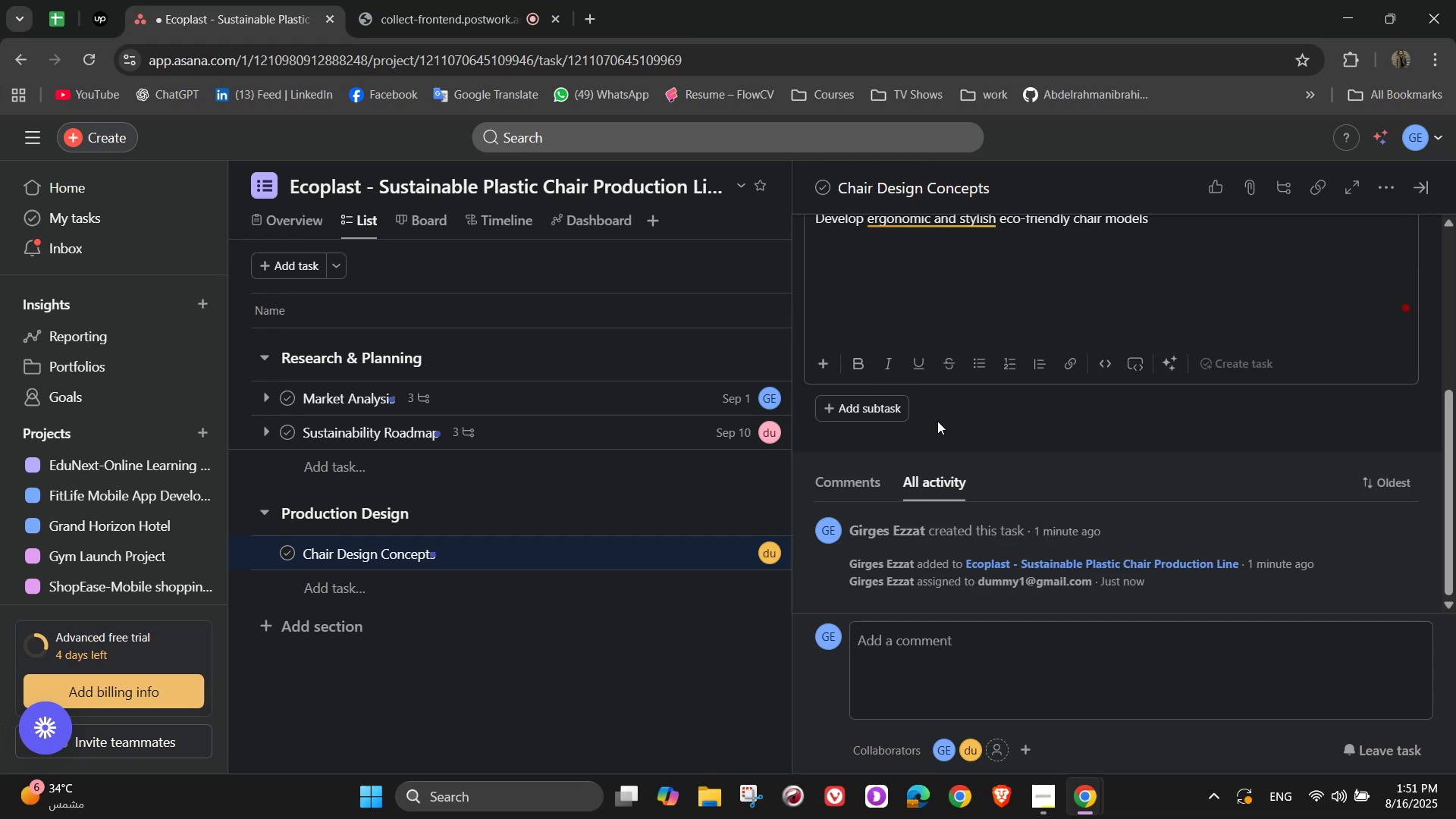 
left_click([918, 413])
 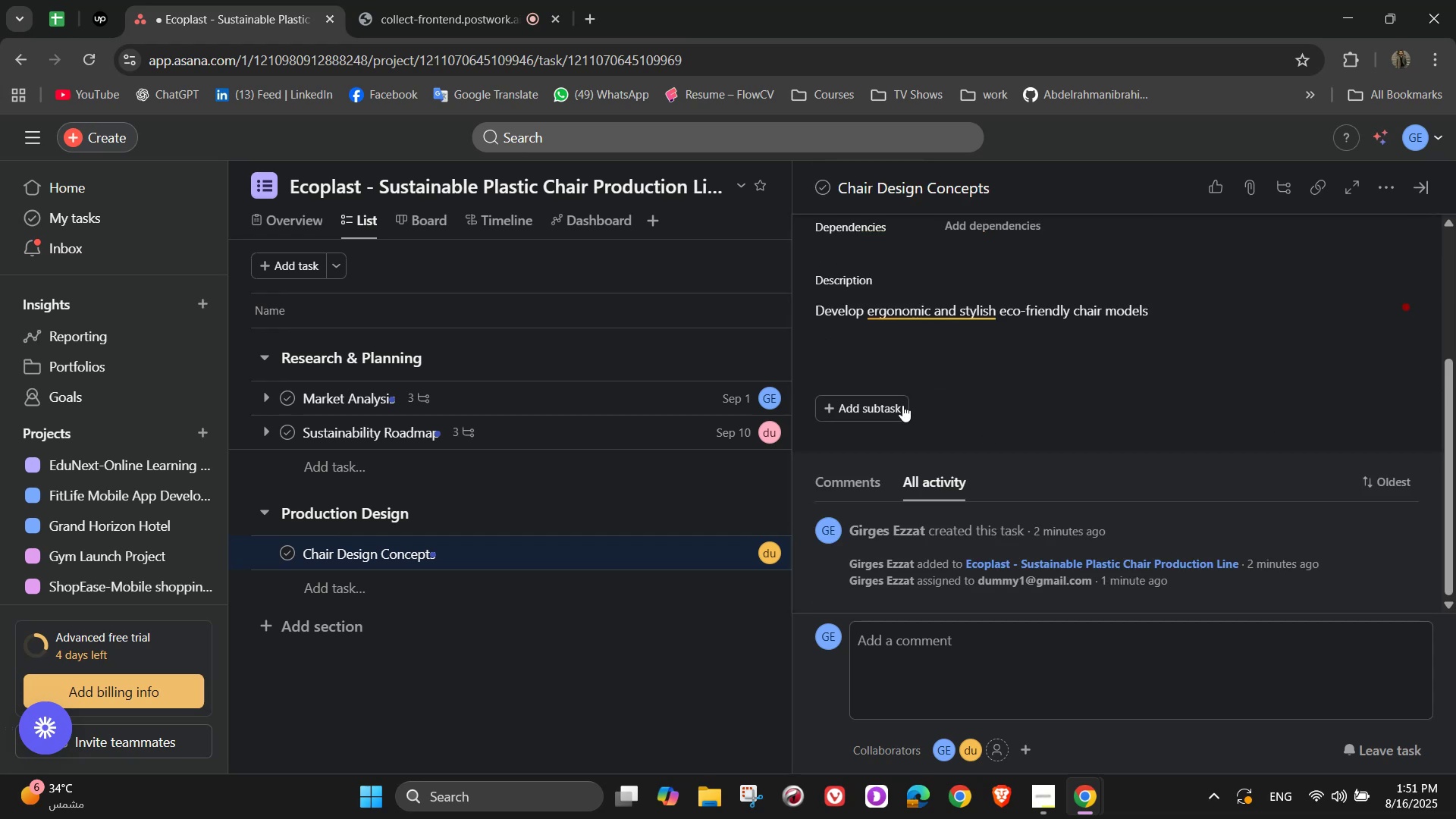 
left_click([899, 405])
 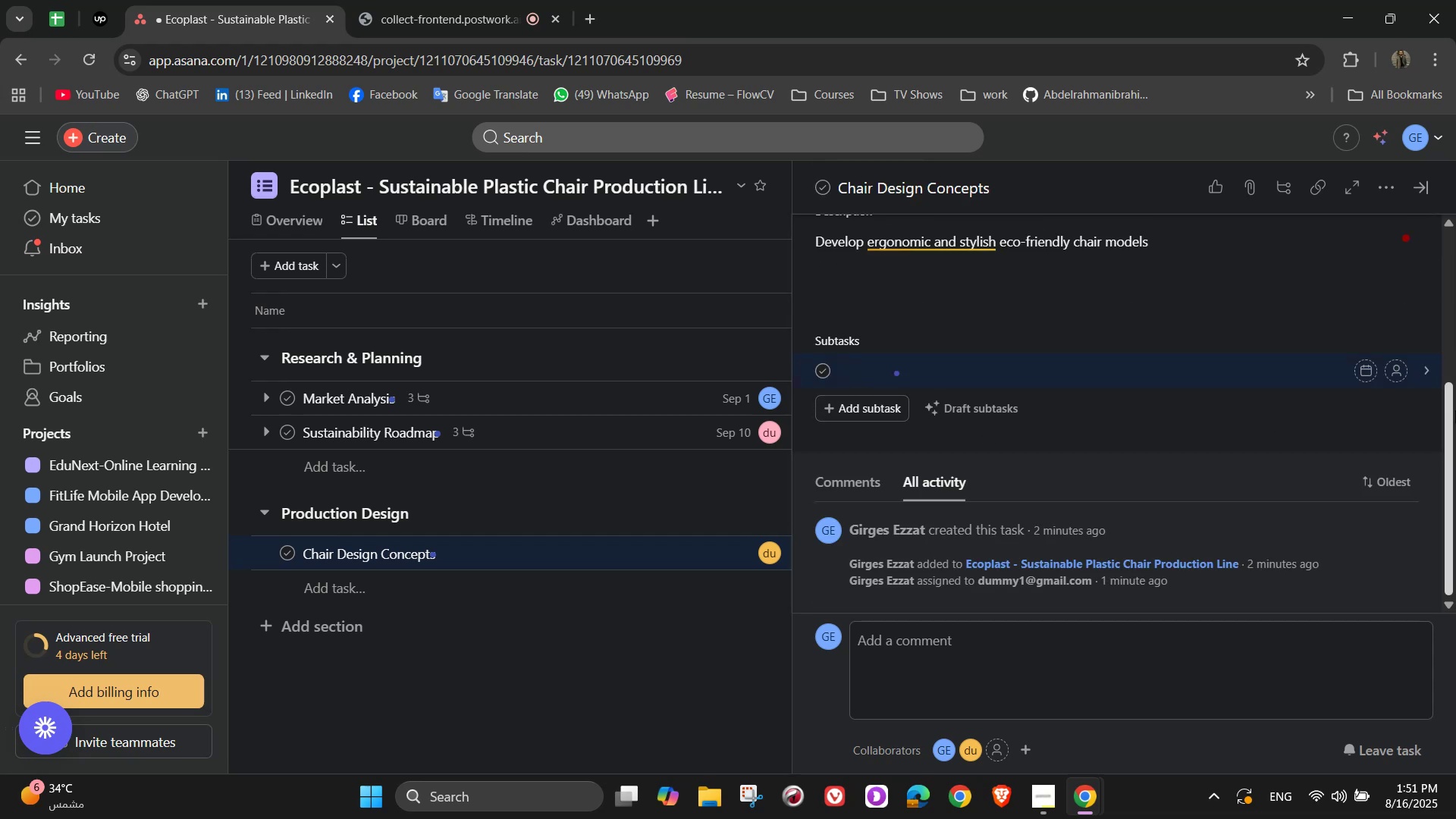 
type(Sketch multiple design )
key(Backspace)
type(s)
 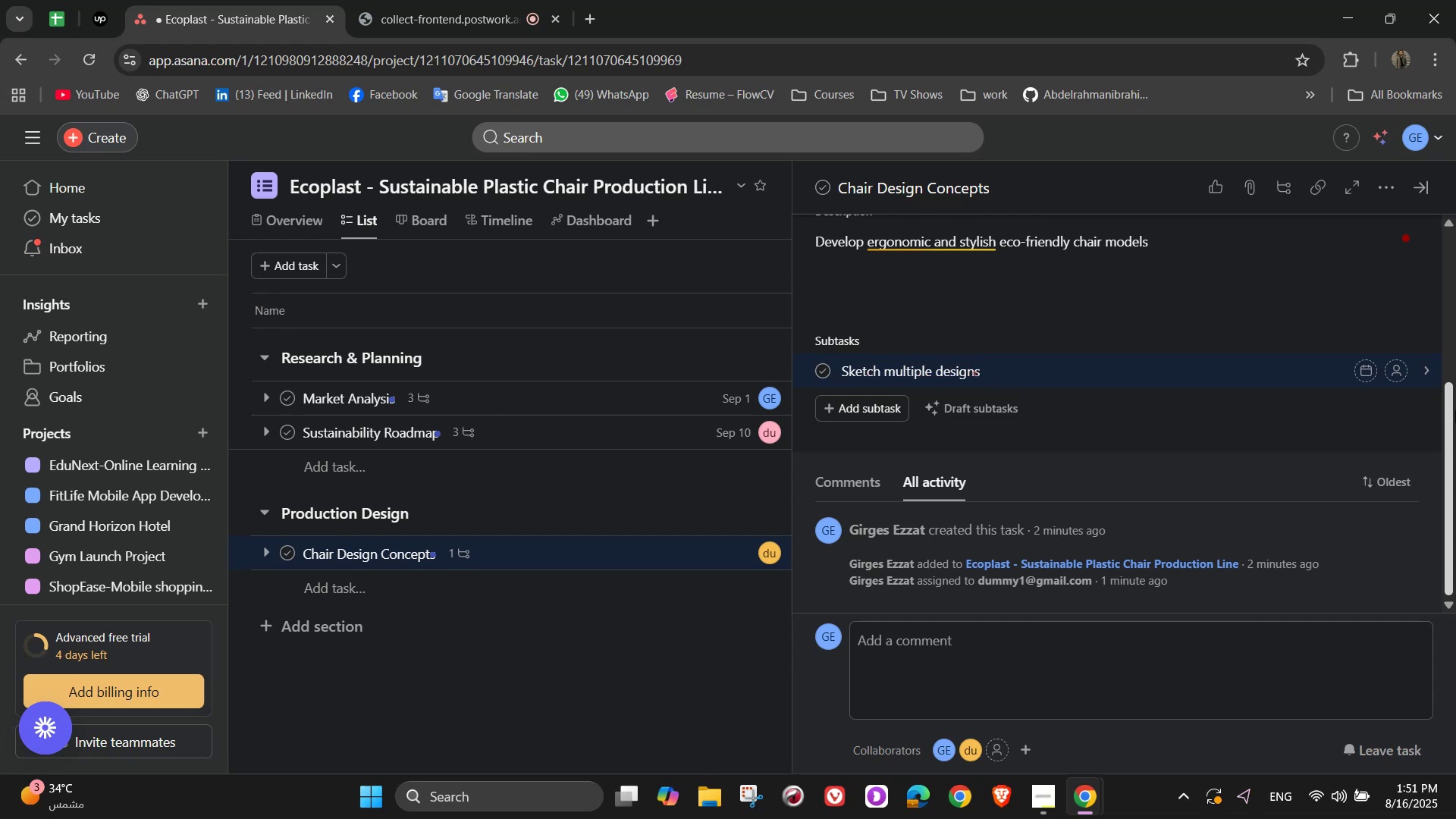 
key(Enter)
 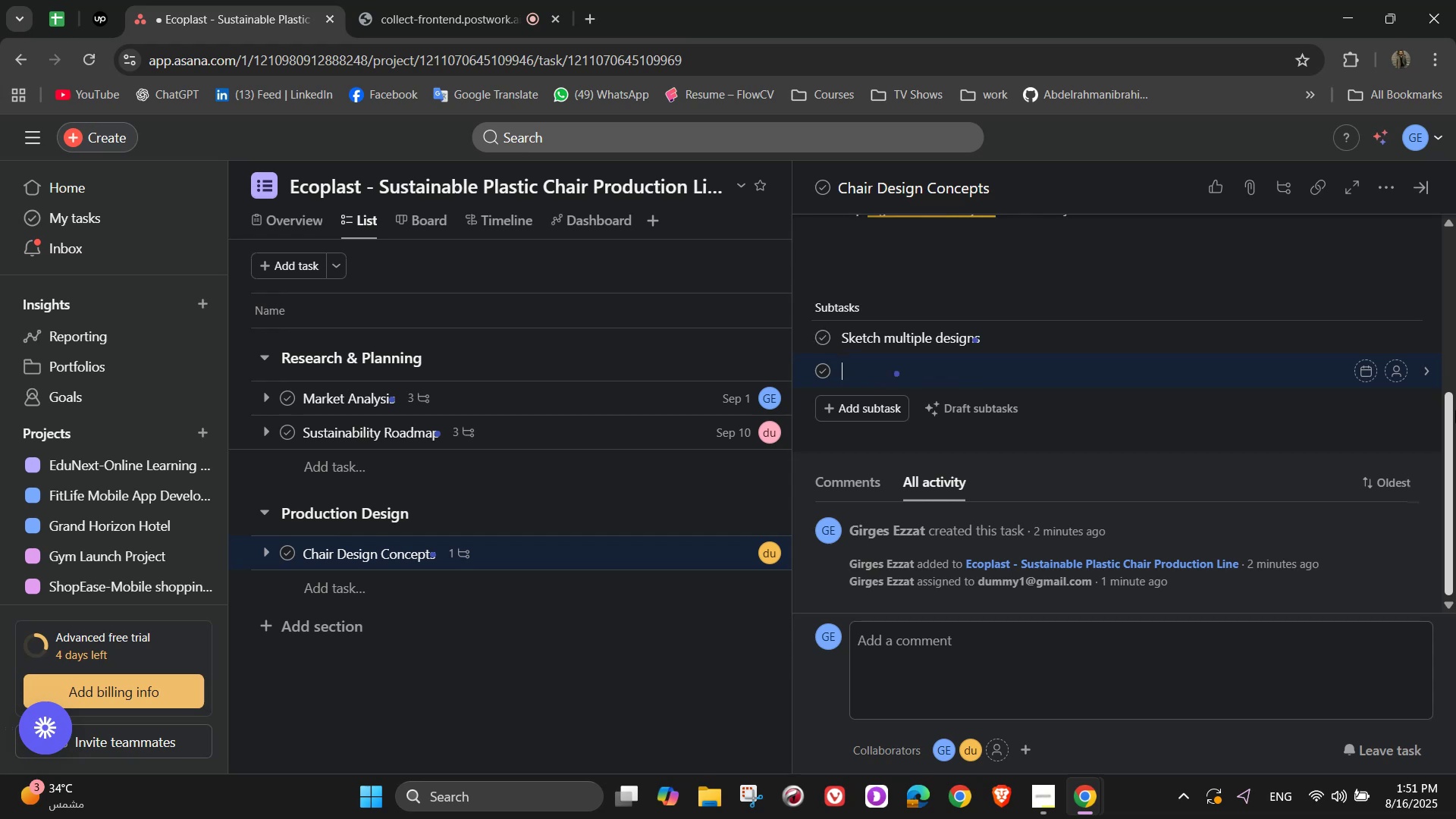 
type(Select most )
 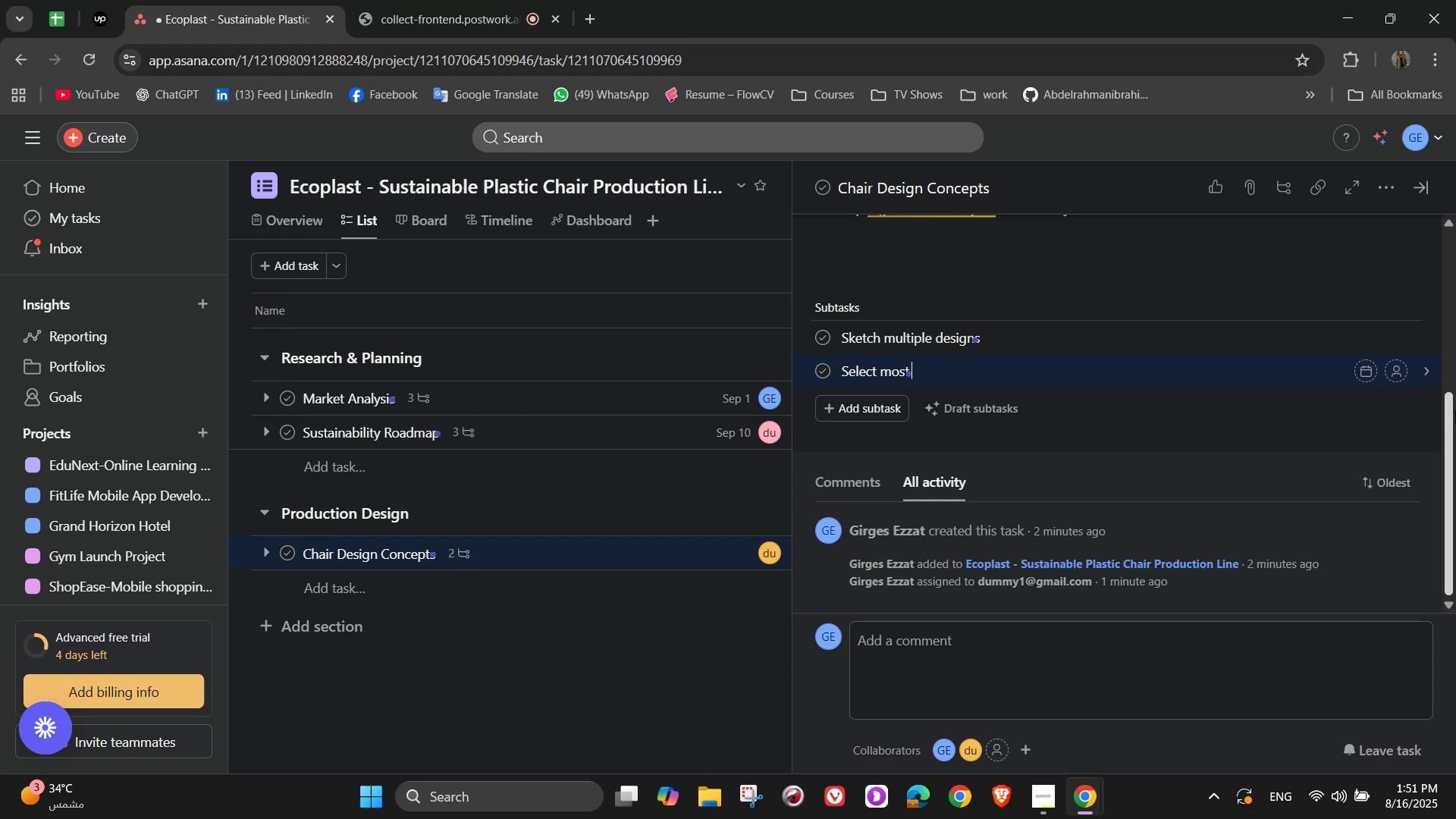 
wait(15.87)
 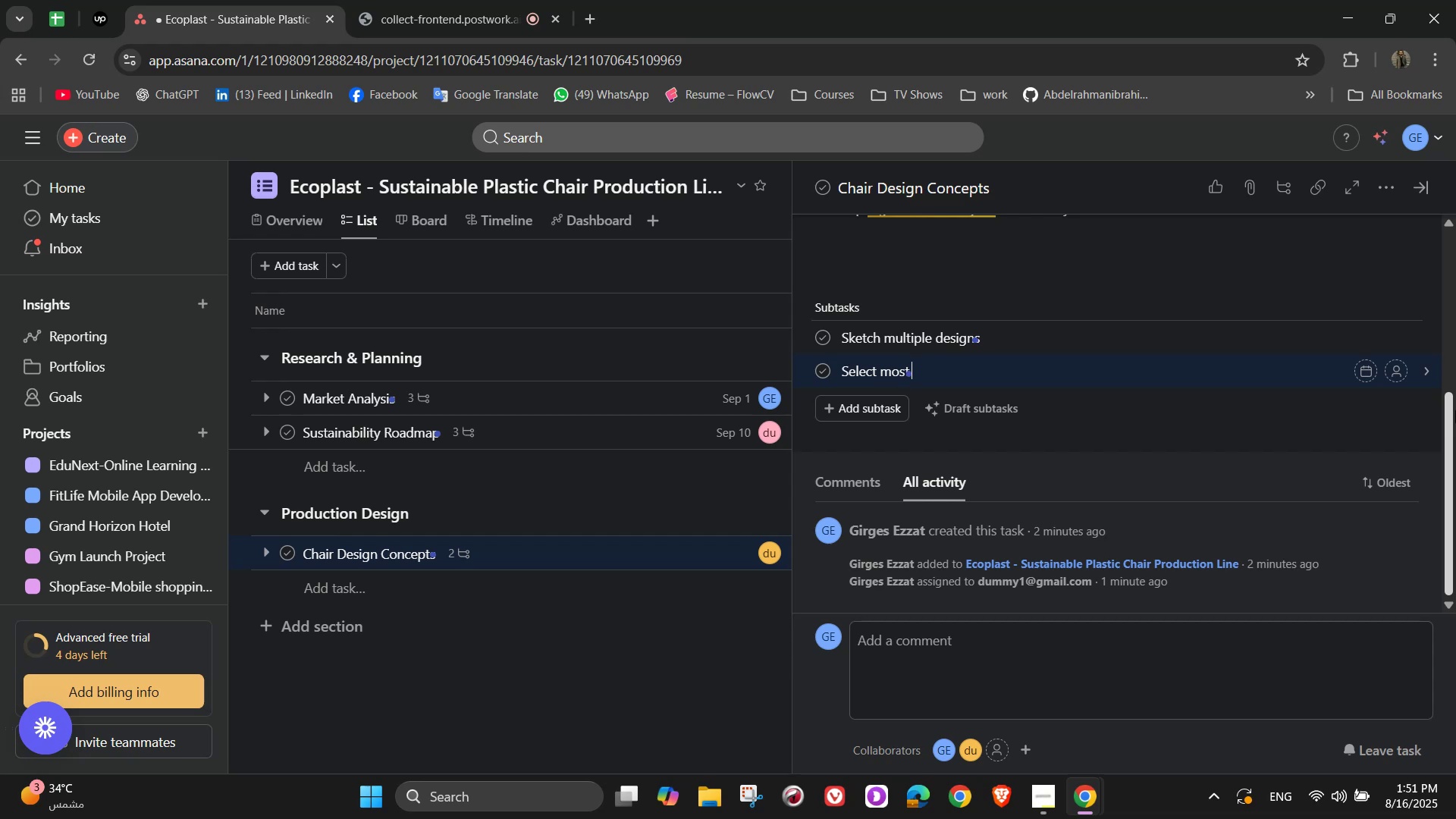 
type(cost-efficient model)
 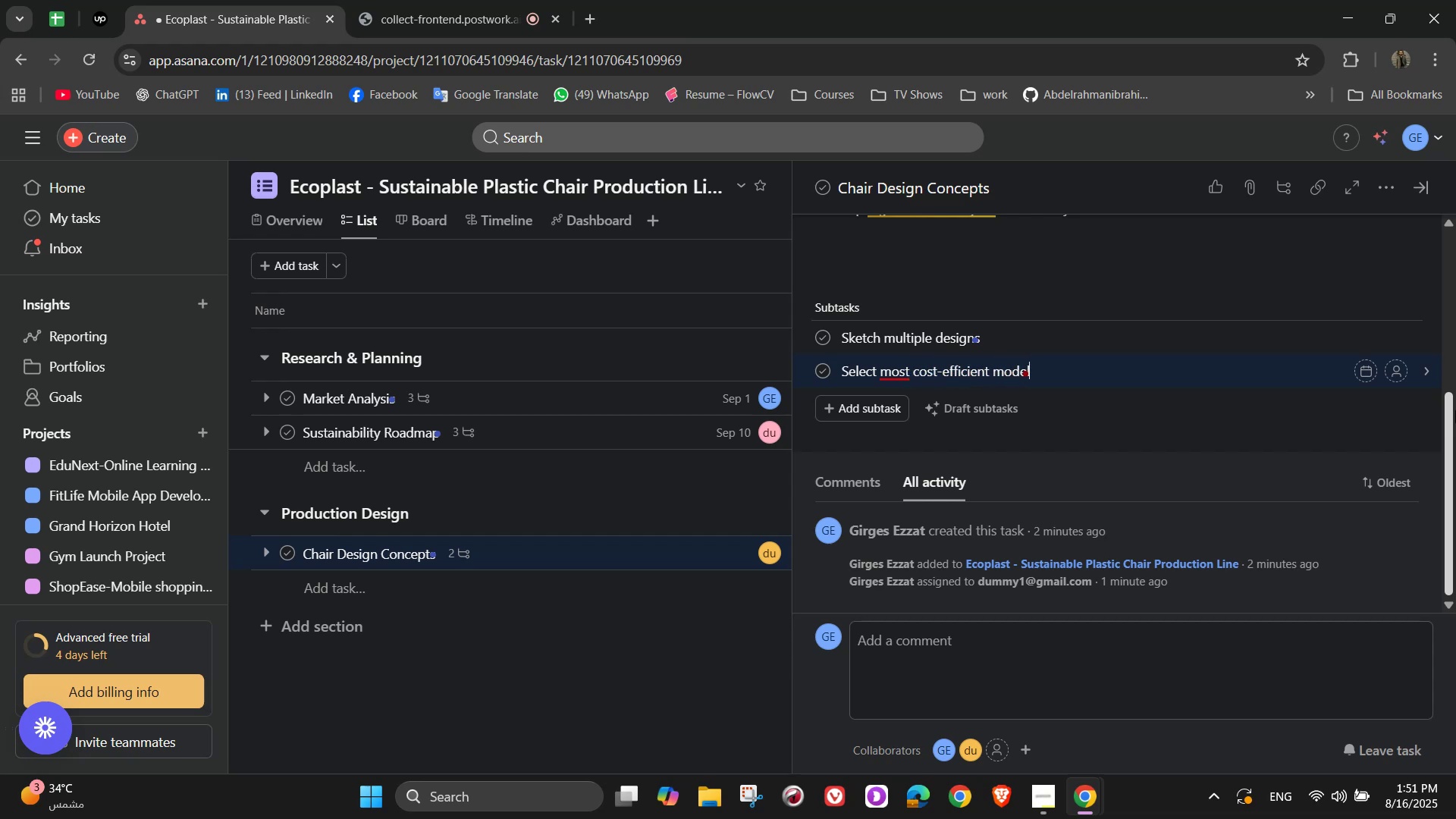 
key(Enter)
 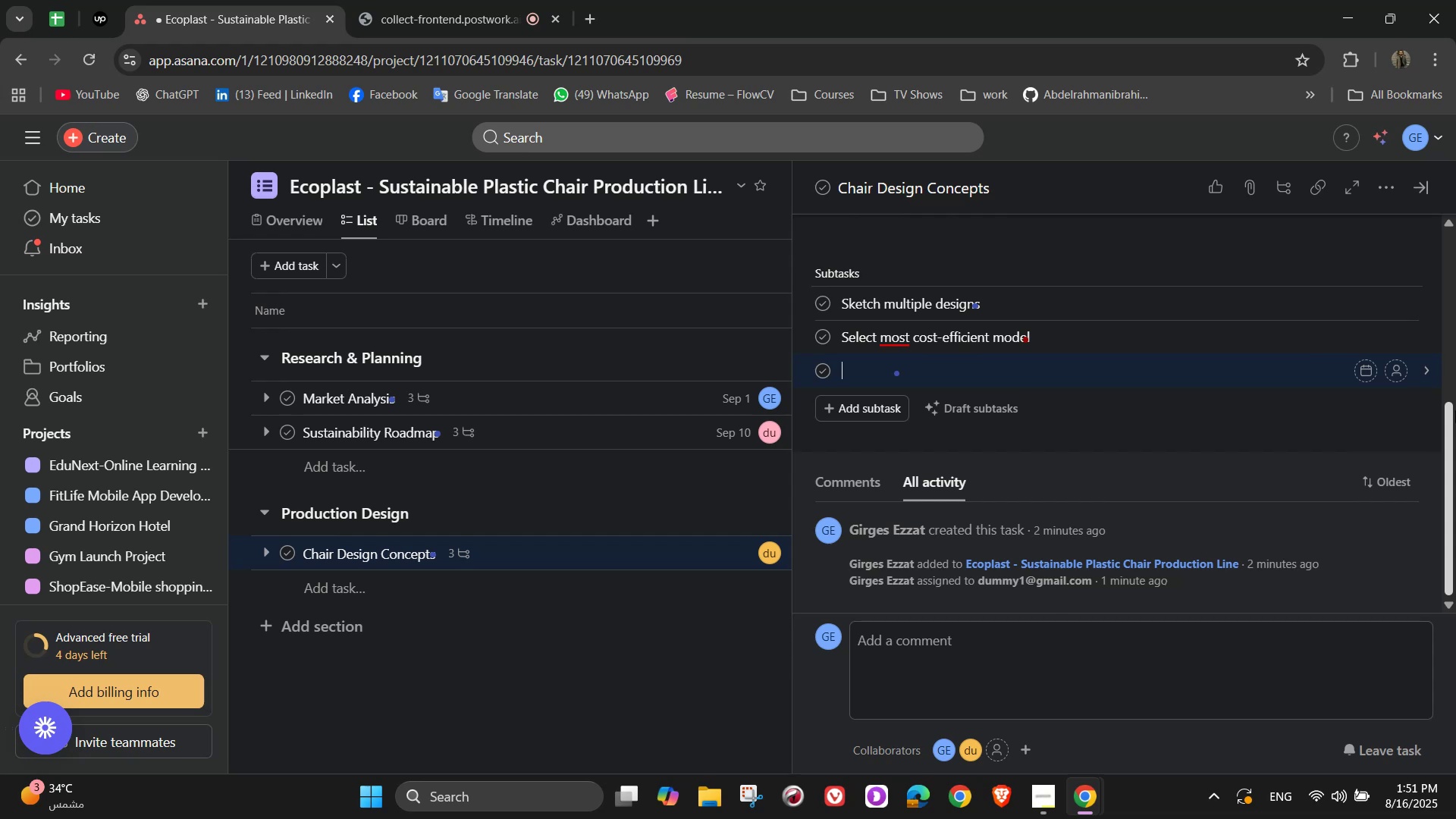 
type(Create 3D prototype)
 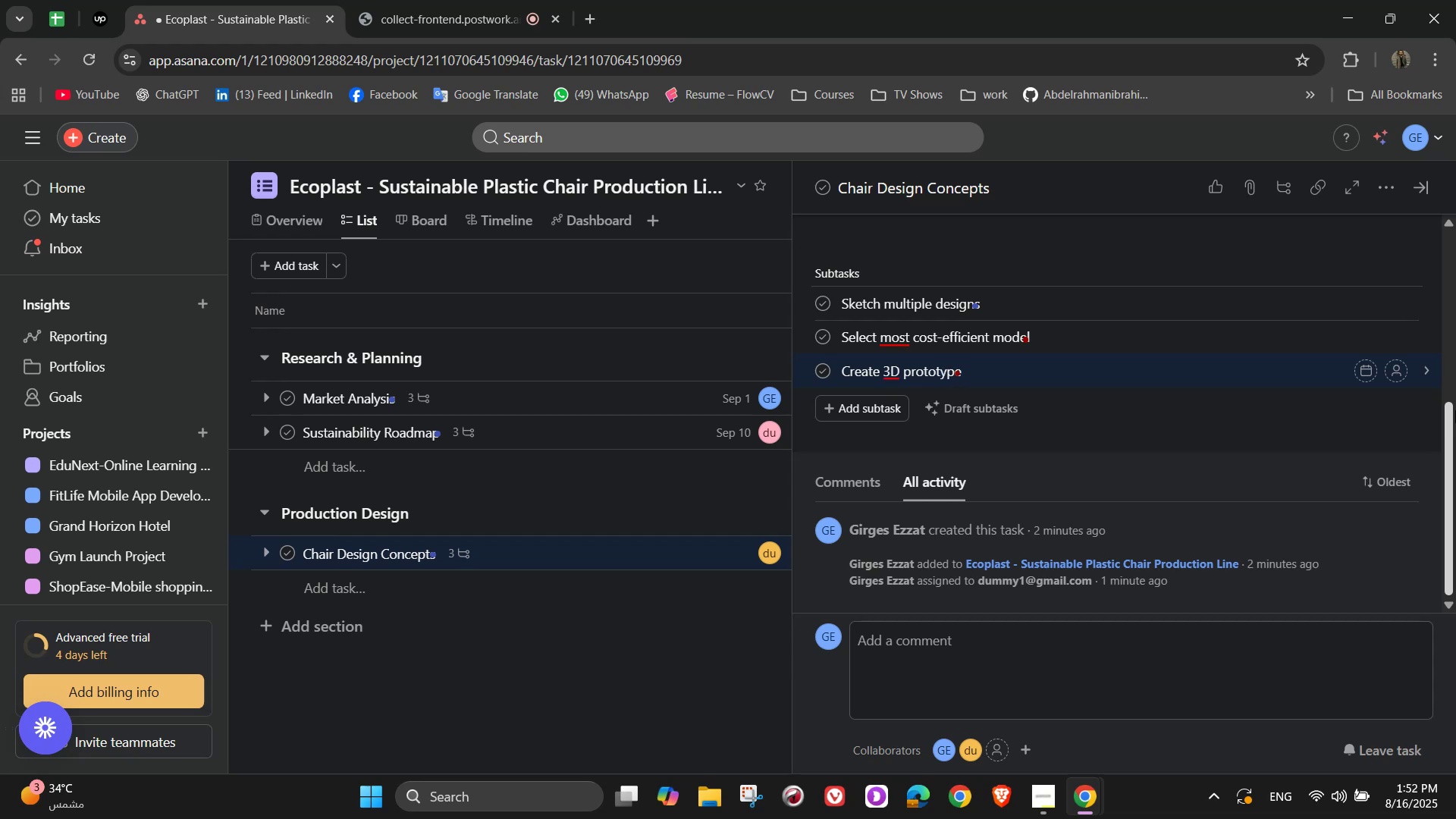 
key(S)
 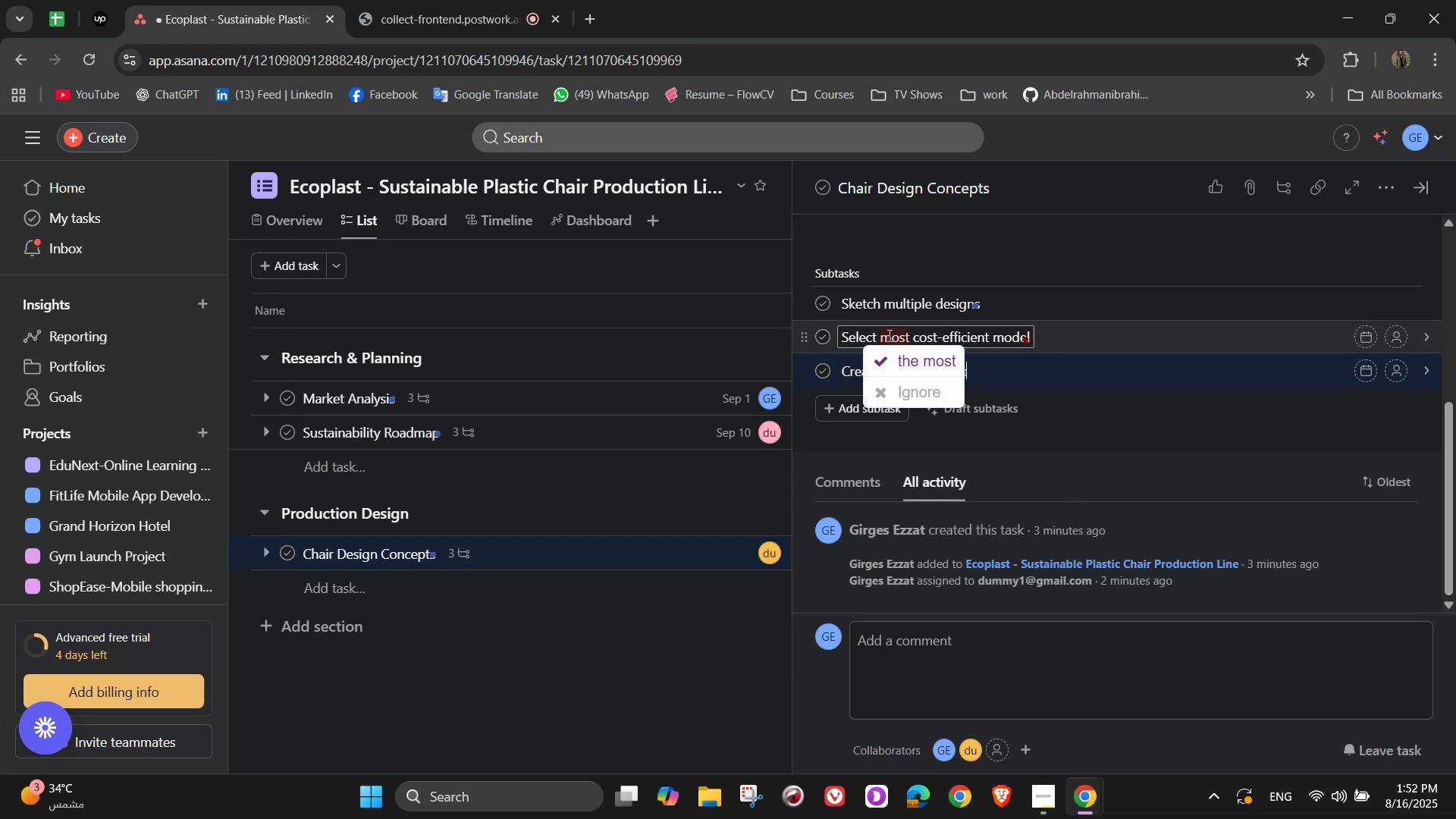 
wait(6.32)
 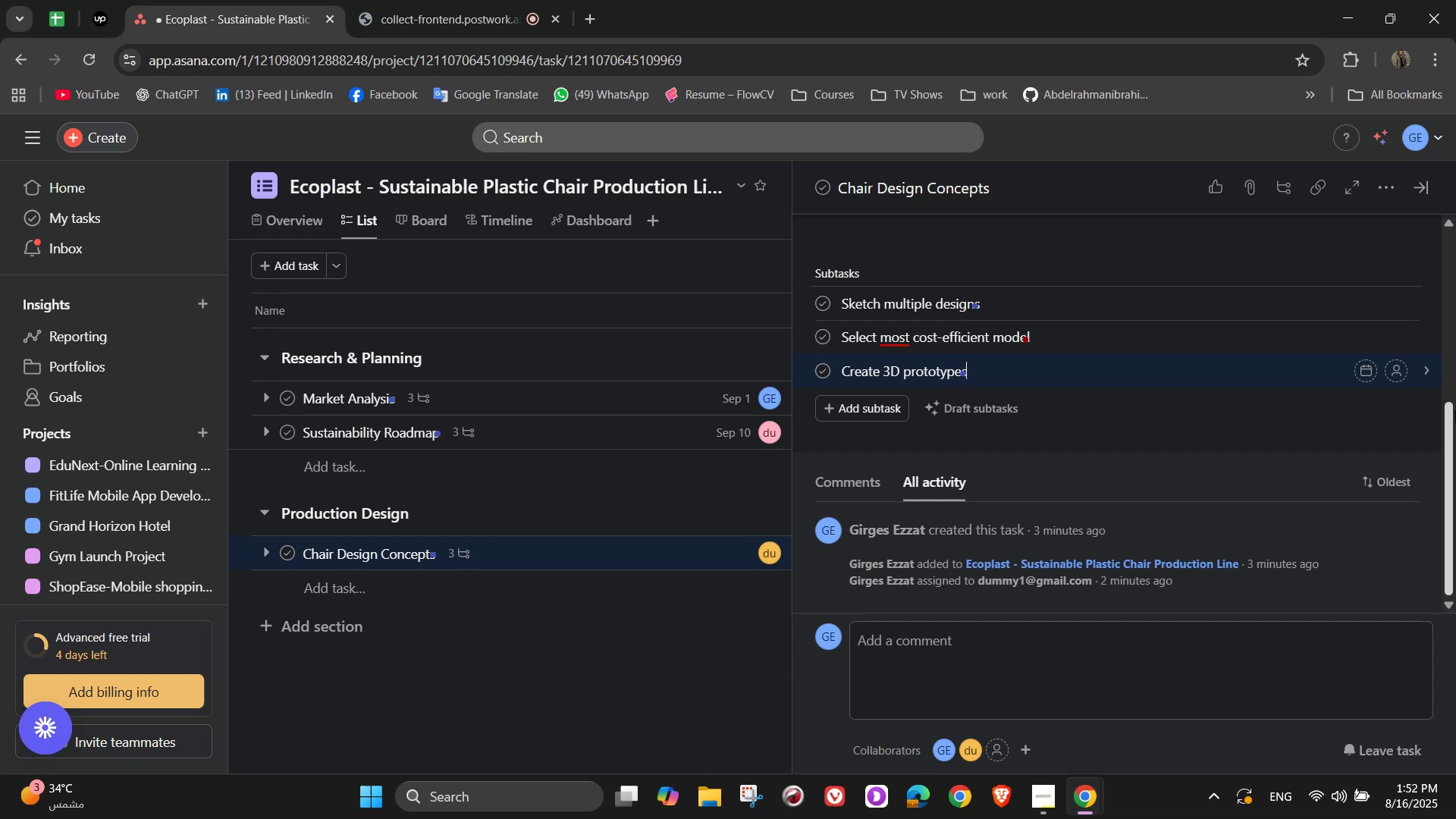 
left_click([1401, 304])
 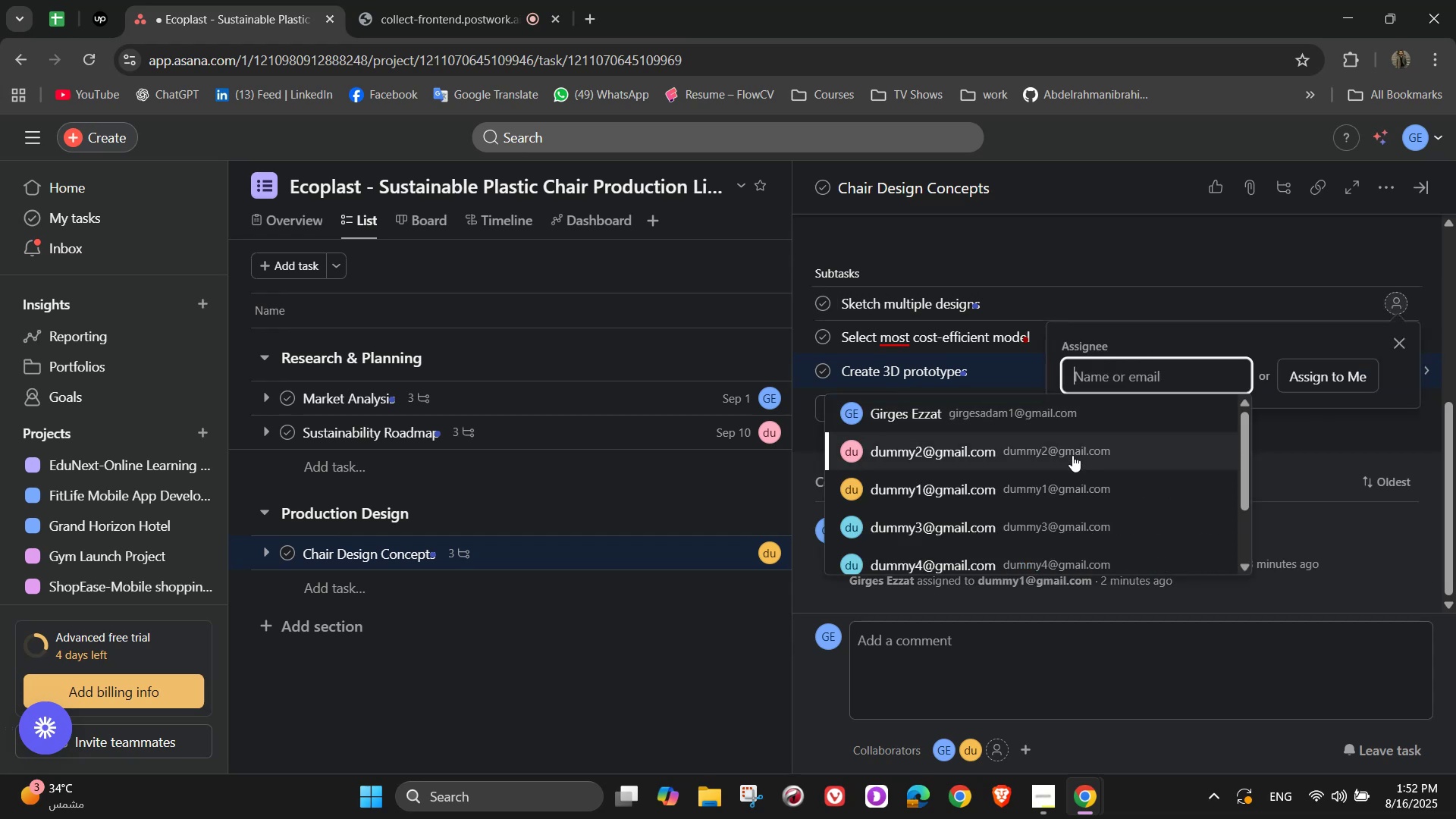 
left_click([1069, 492])
 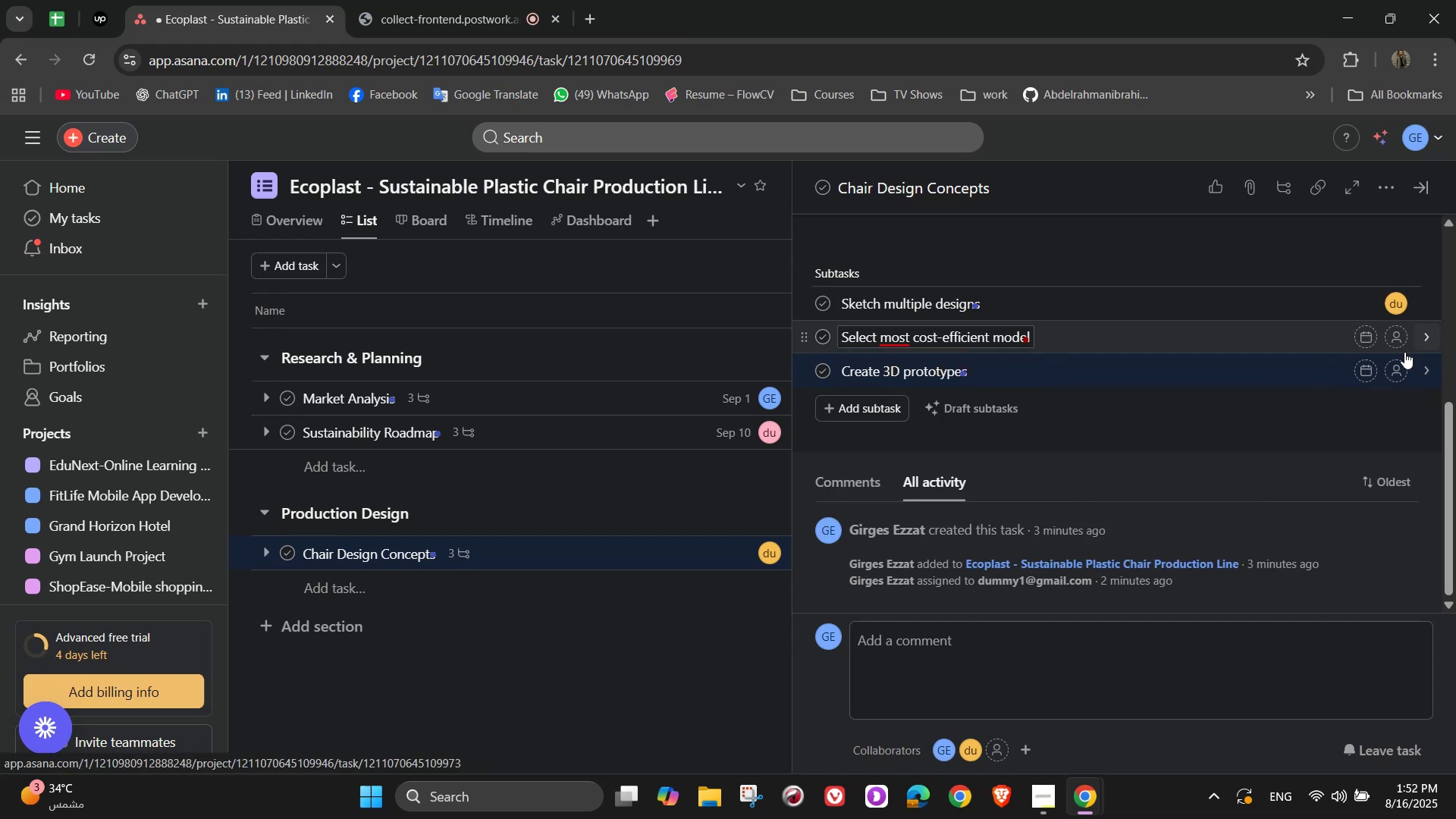 
left_click([1391, 344])
 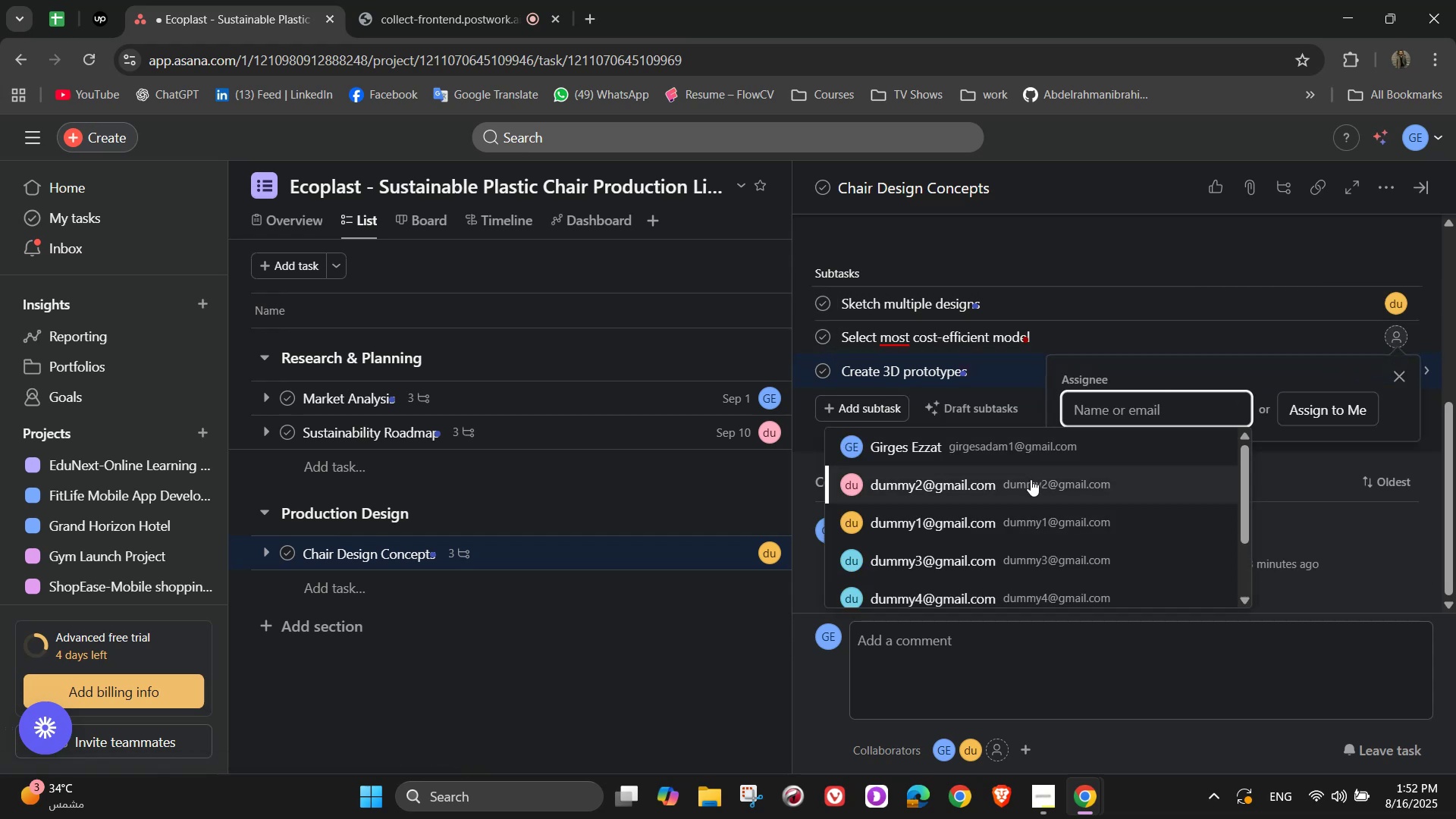 
left_click([1031, 479])
 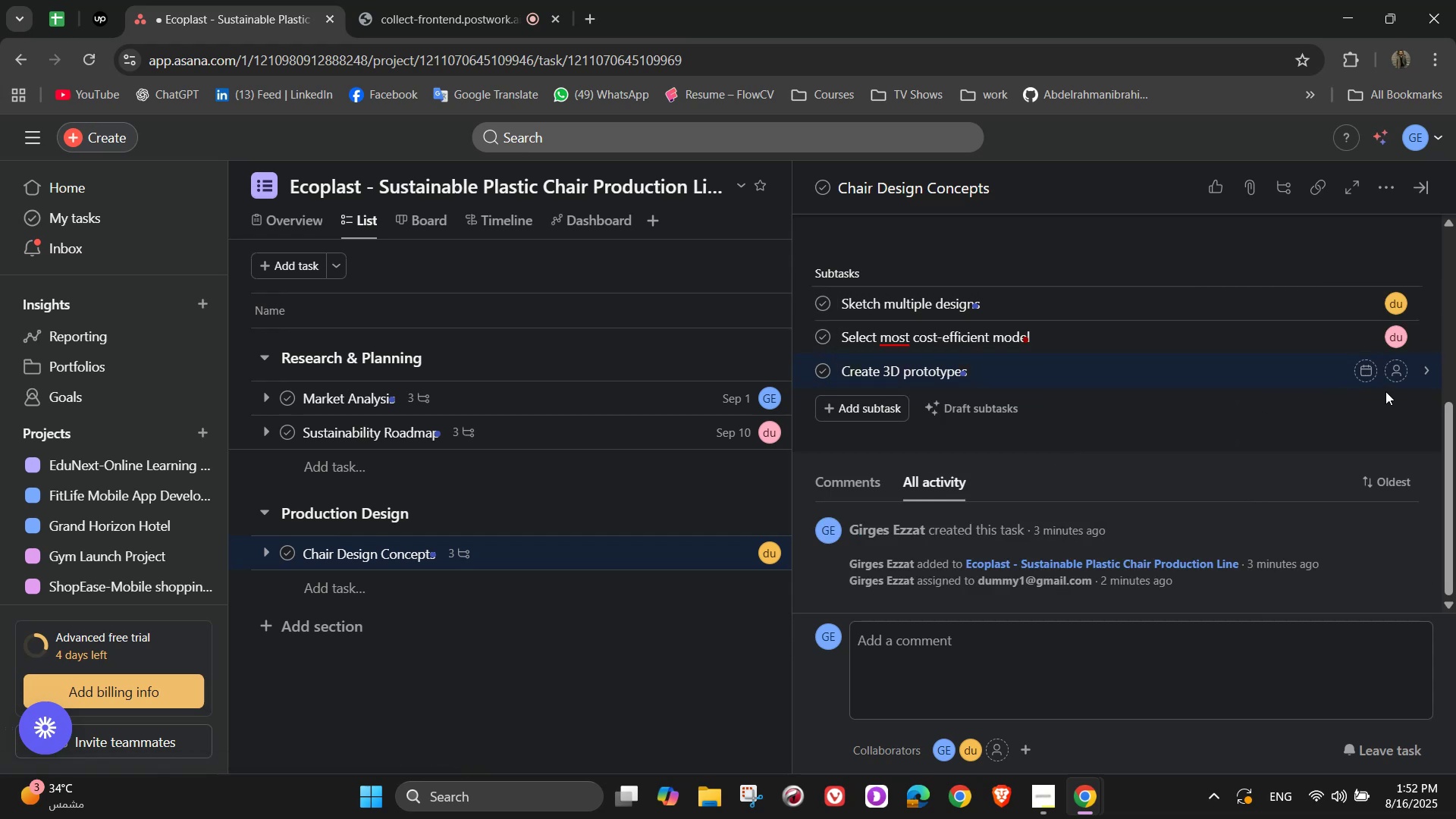 
left_click([1385, 374])
 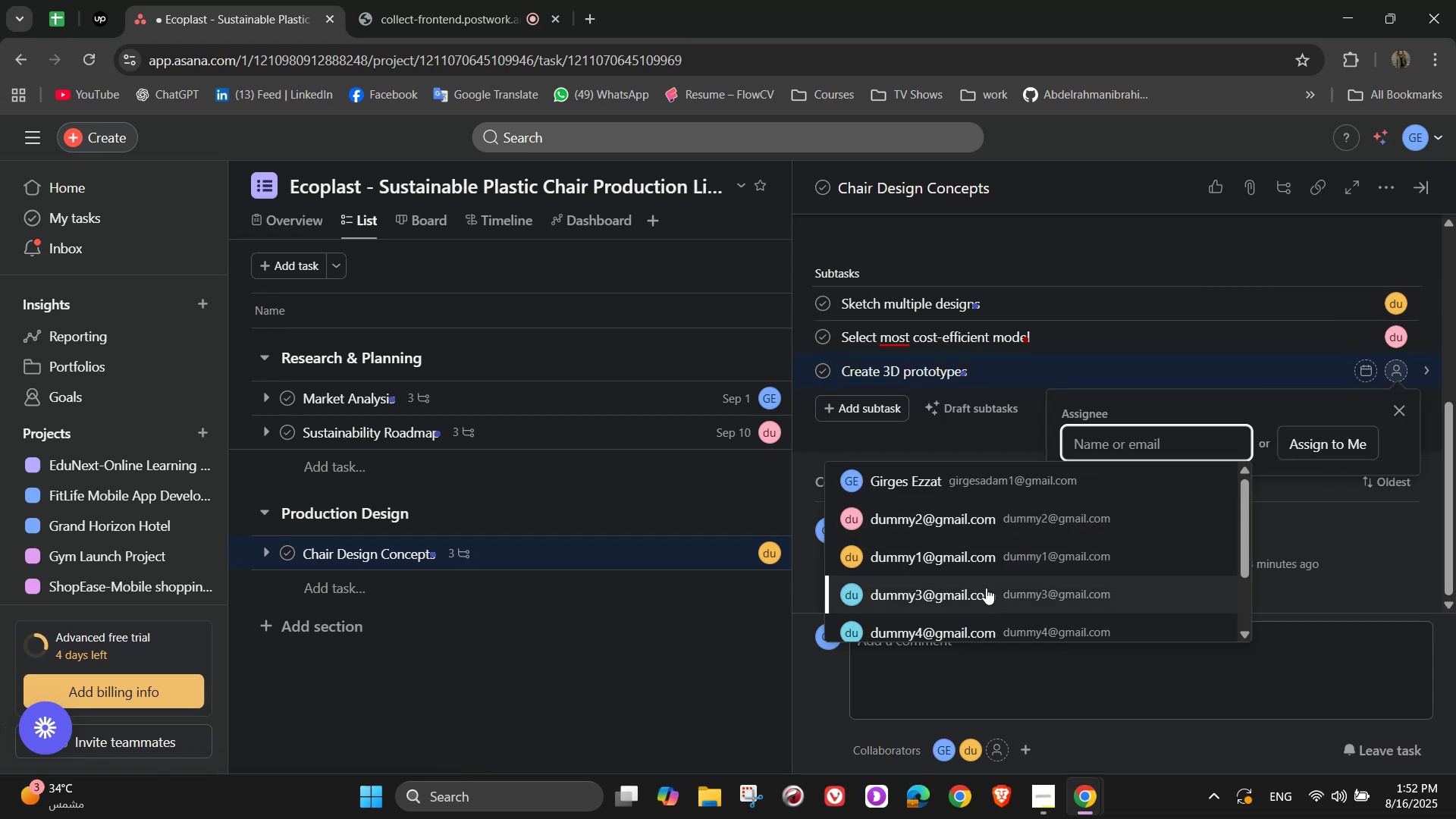 
left_click([986, 588])
 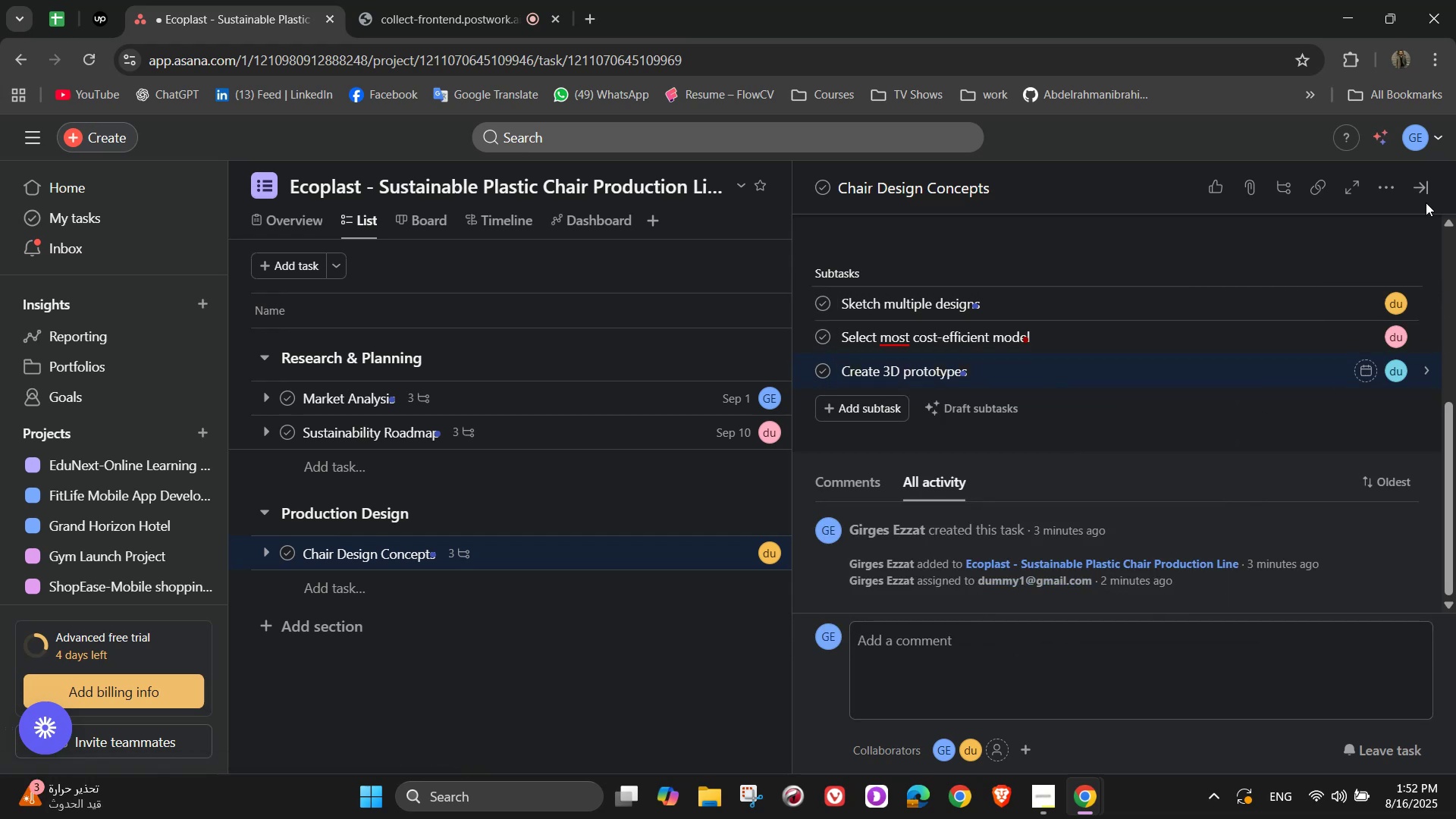 
left_click([1423, 185])
 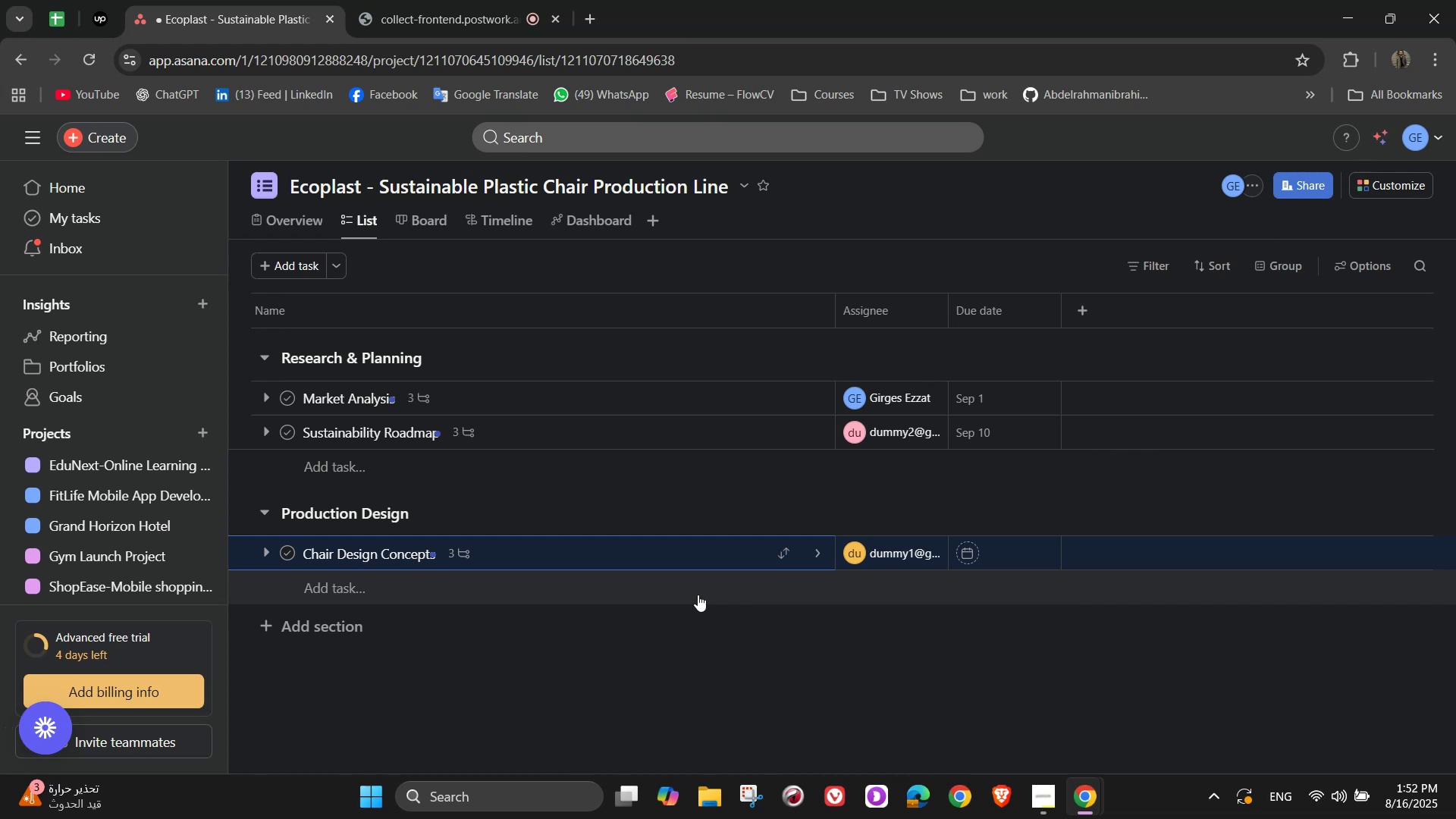 
wait(12.77)
 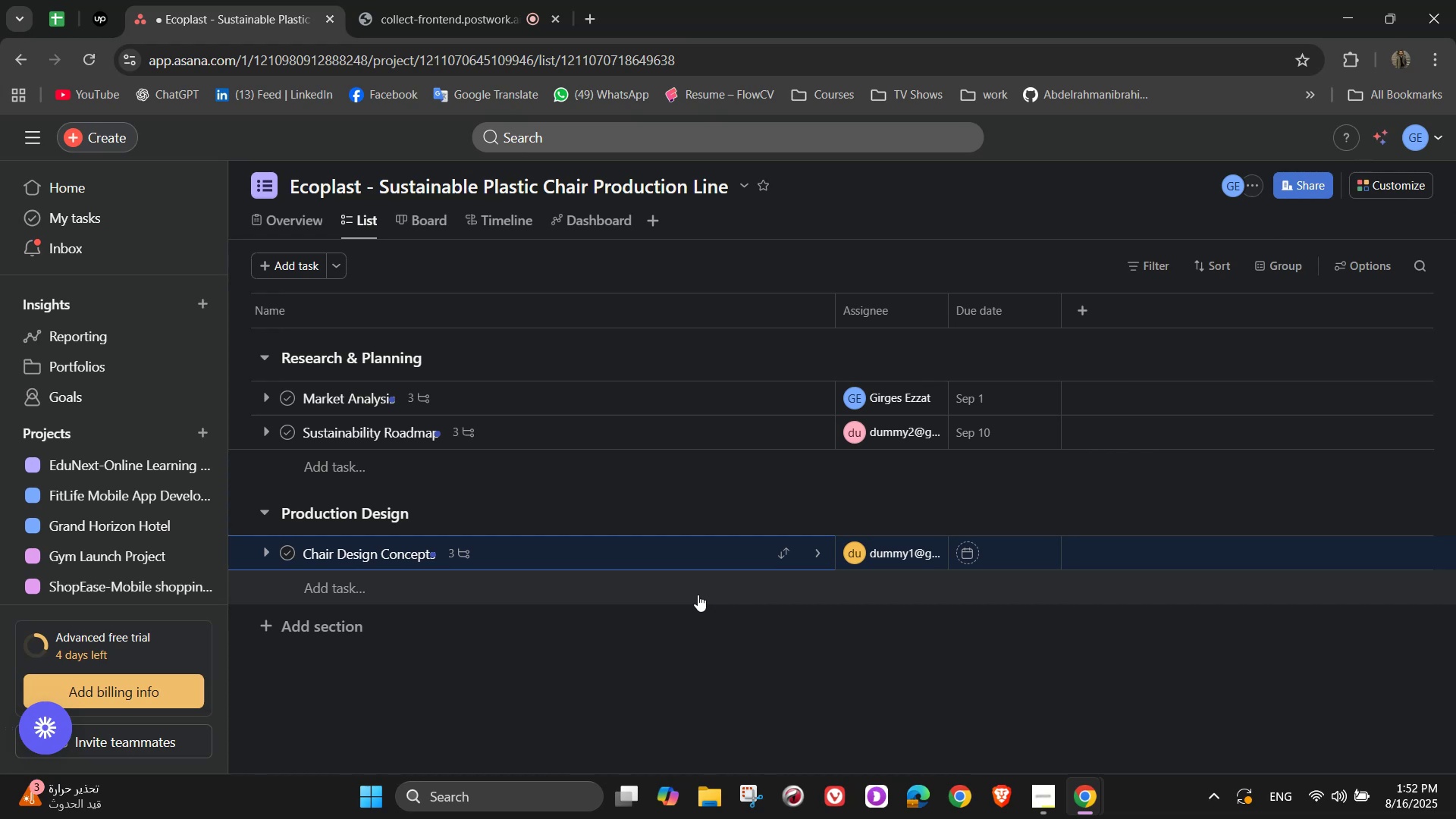 
left_click([698, 595])
 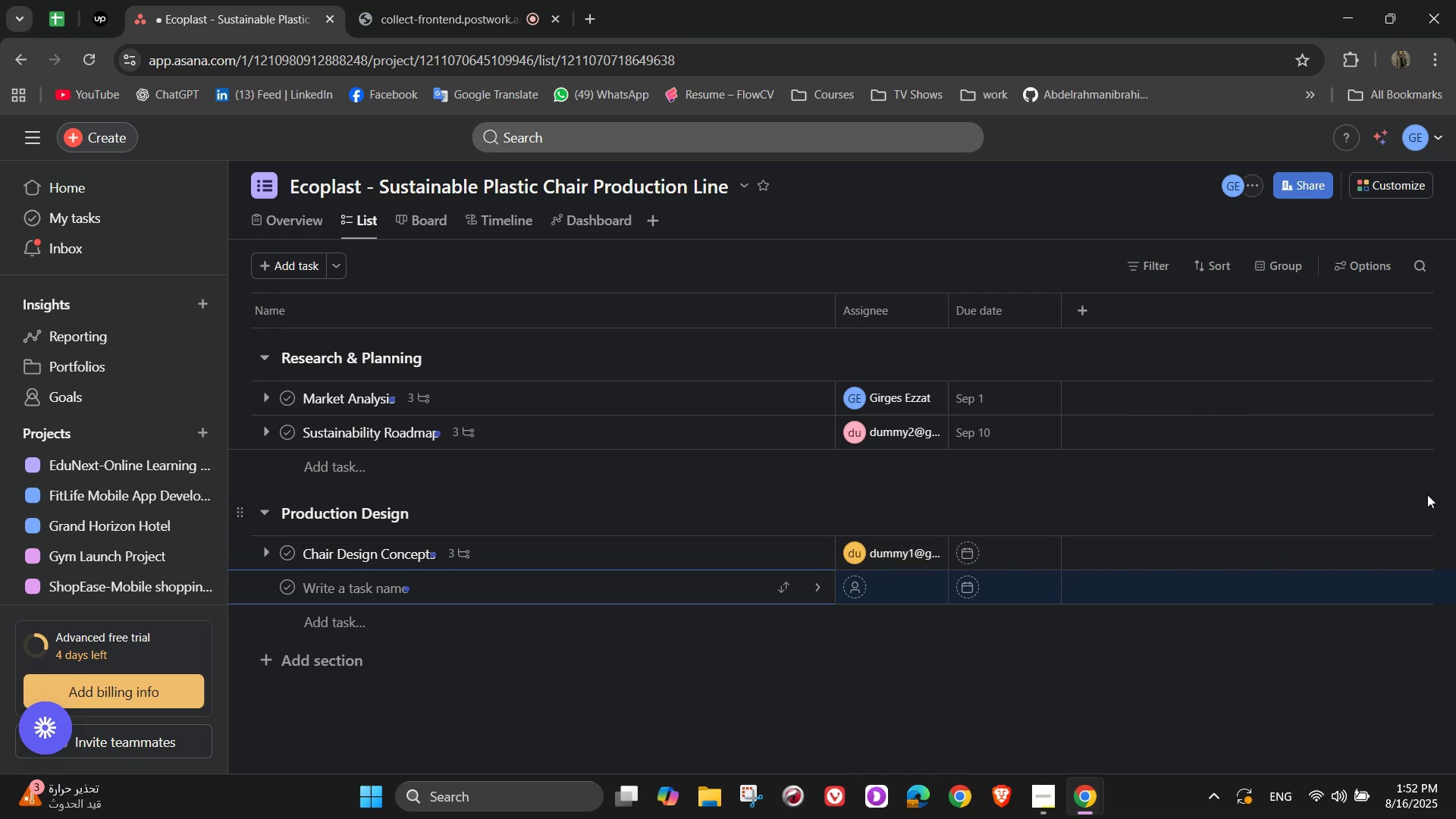 
wait(34.56)
 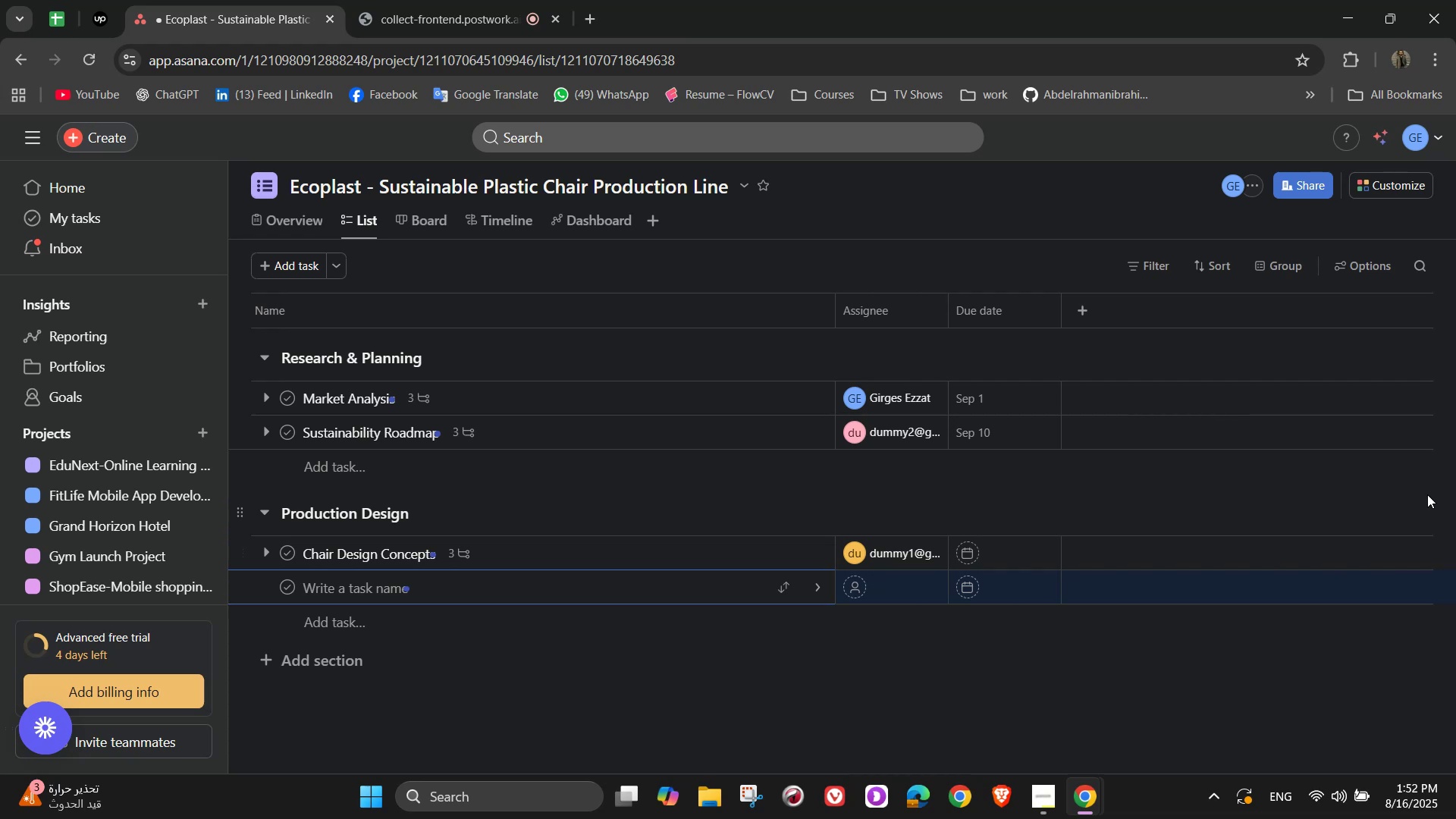 
left_click([811, 550])
 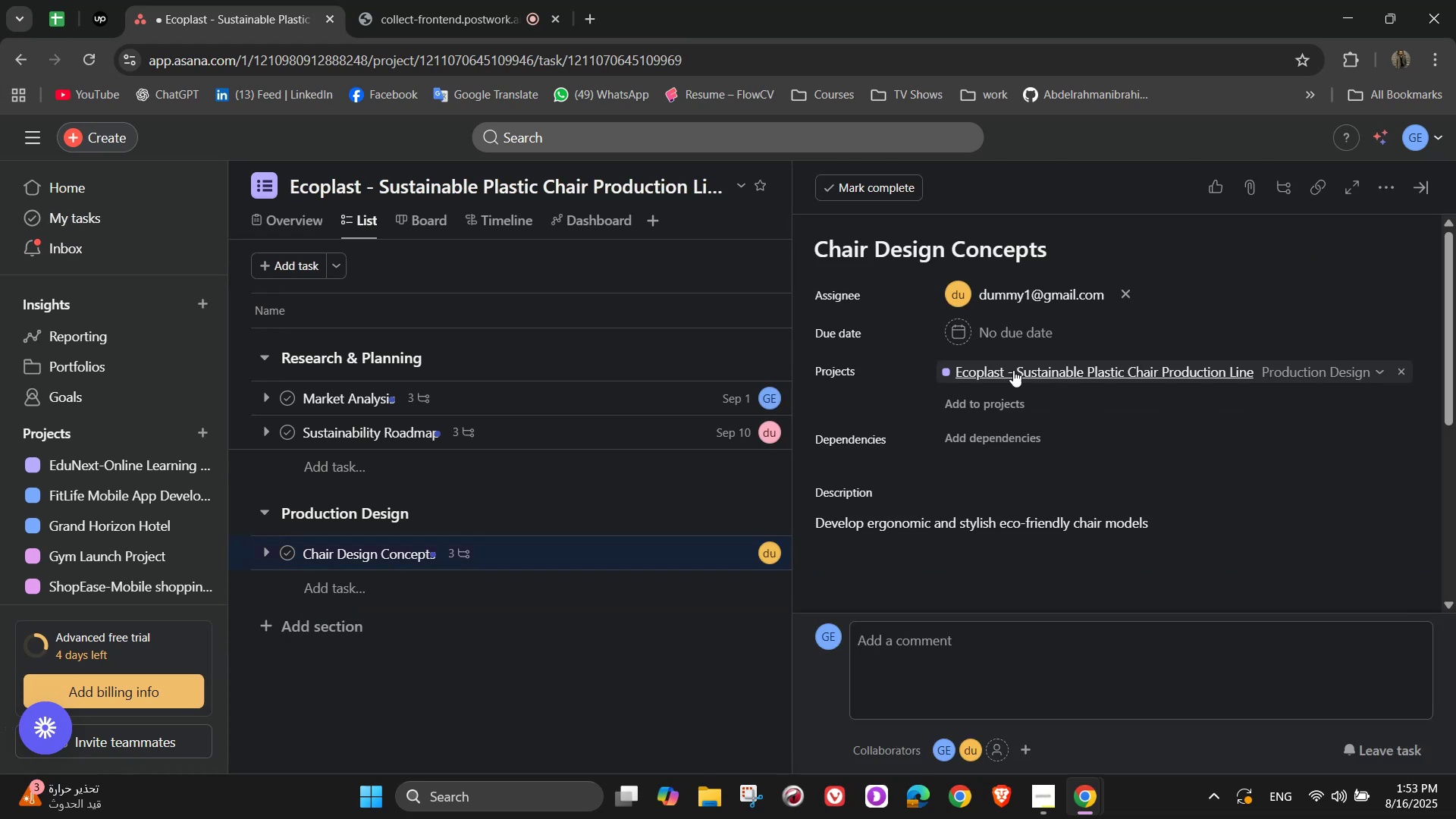 
left_click([970, 346])
 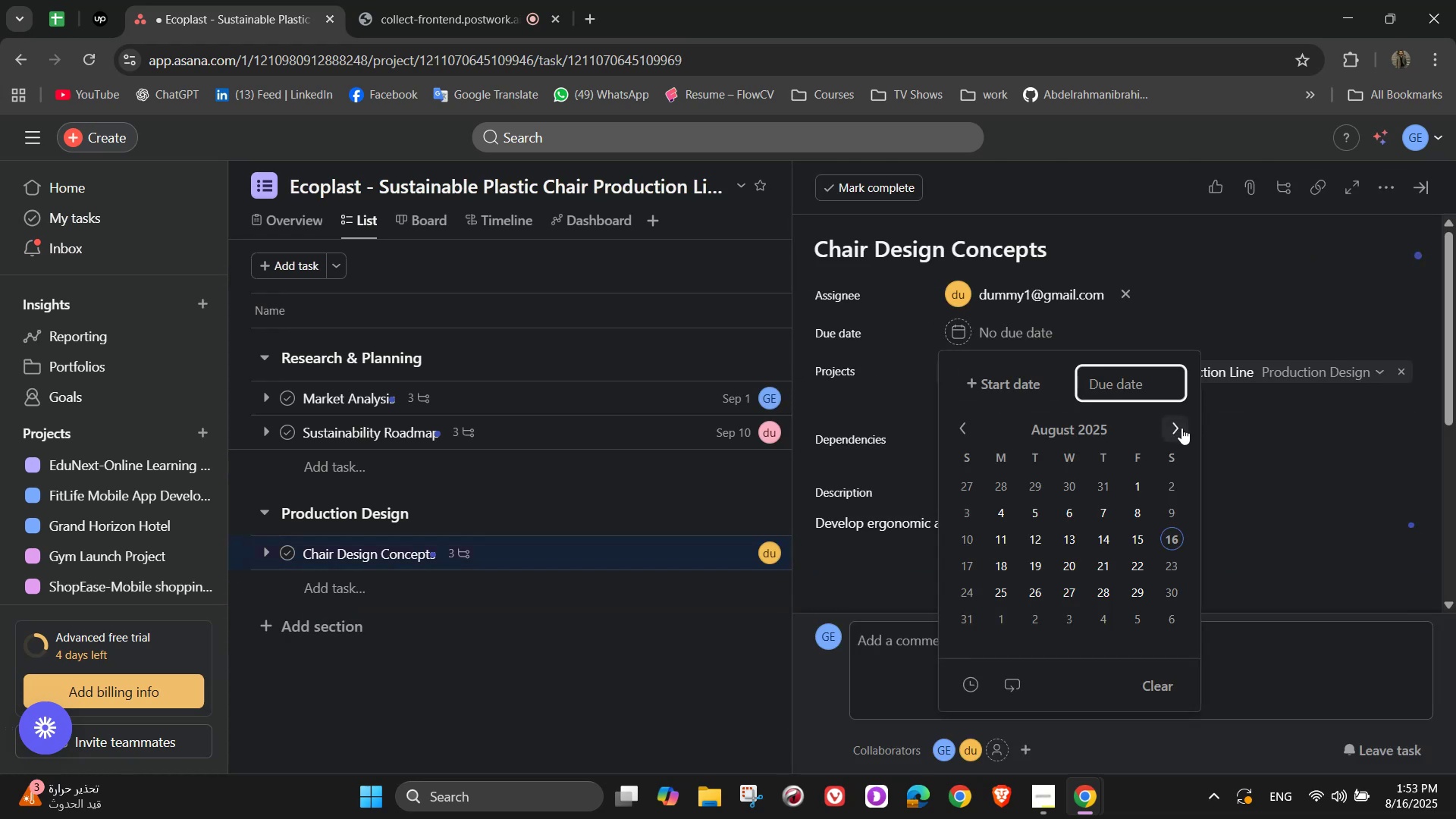 
double_click([1182, 428])
 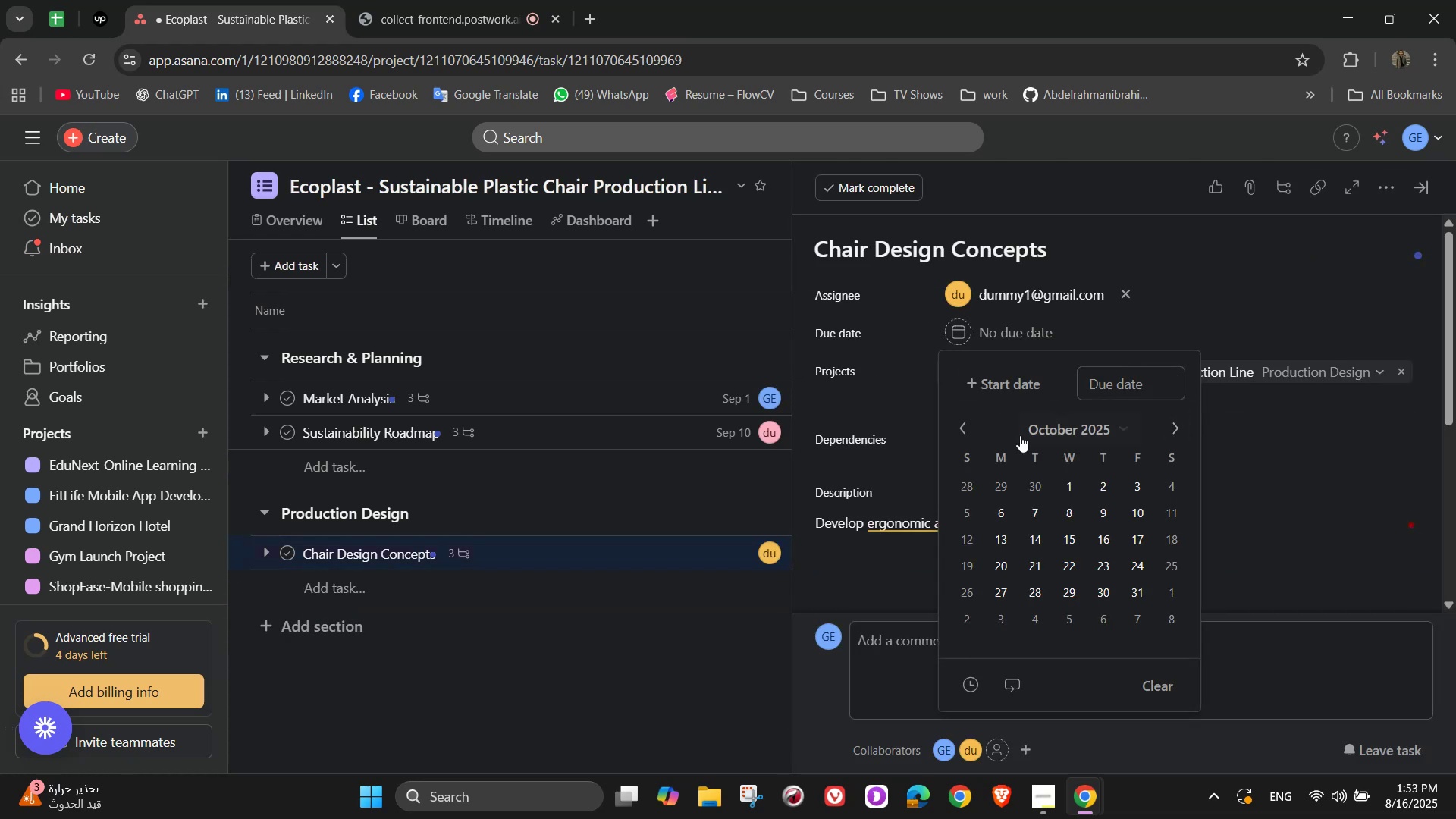 
left_click([970, 428])
 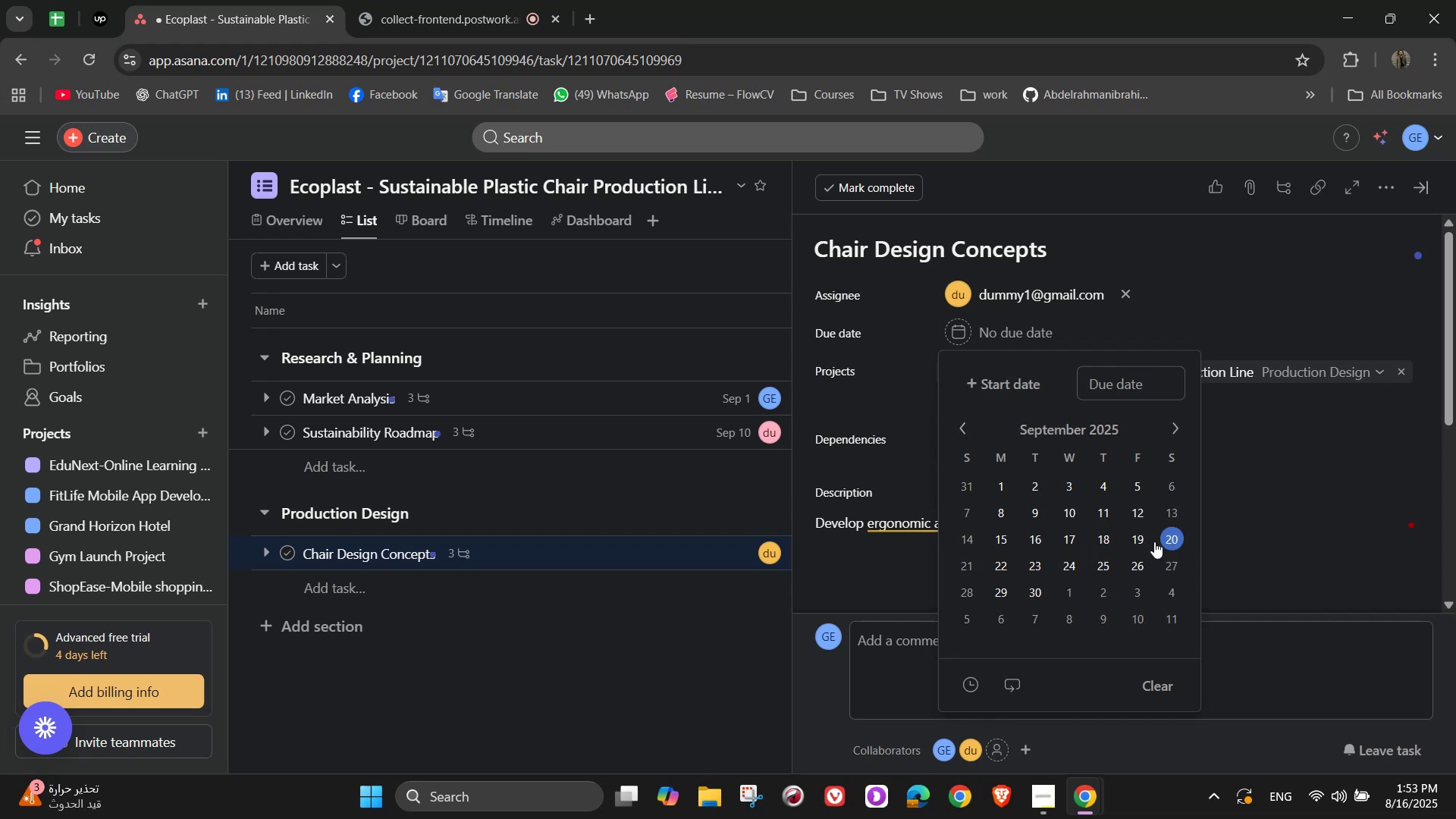 
double_click([1261, 458])
 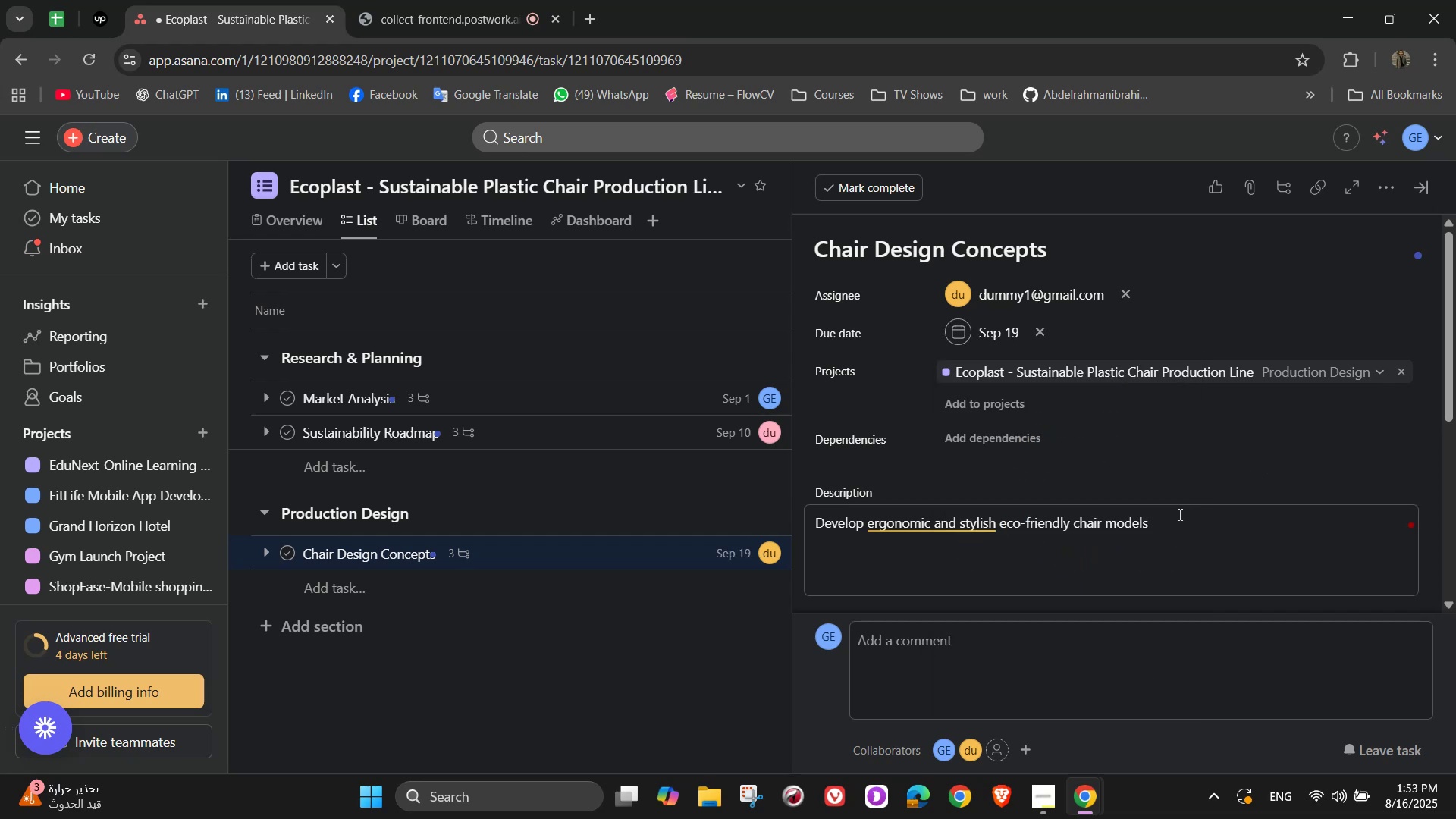 
scroll: coordinate [964, 444], scroll_direction: down, amount: 3.0
 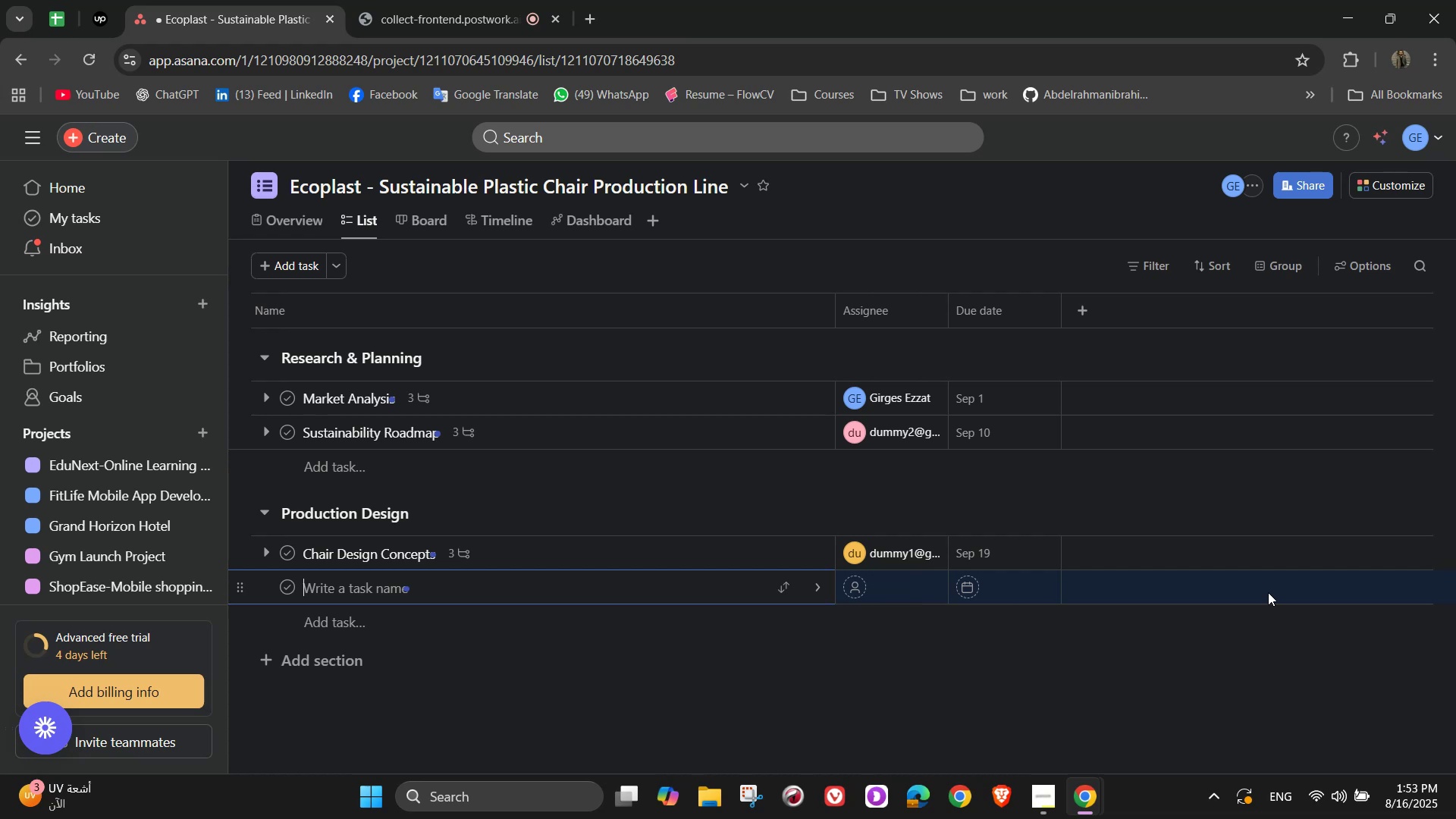 
wait(15.88)
 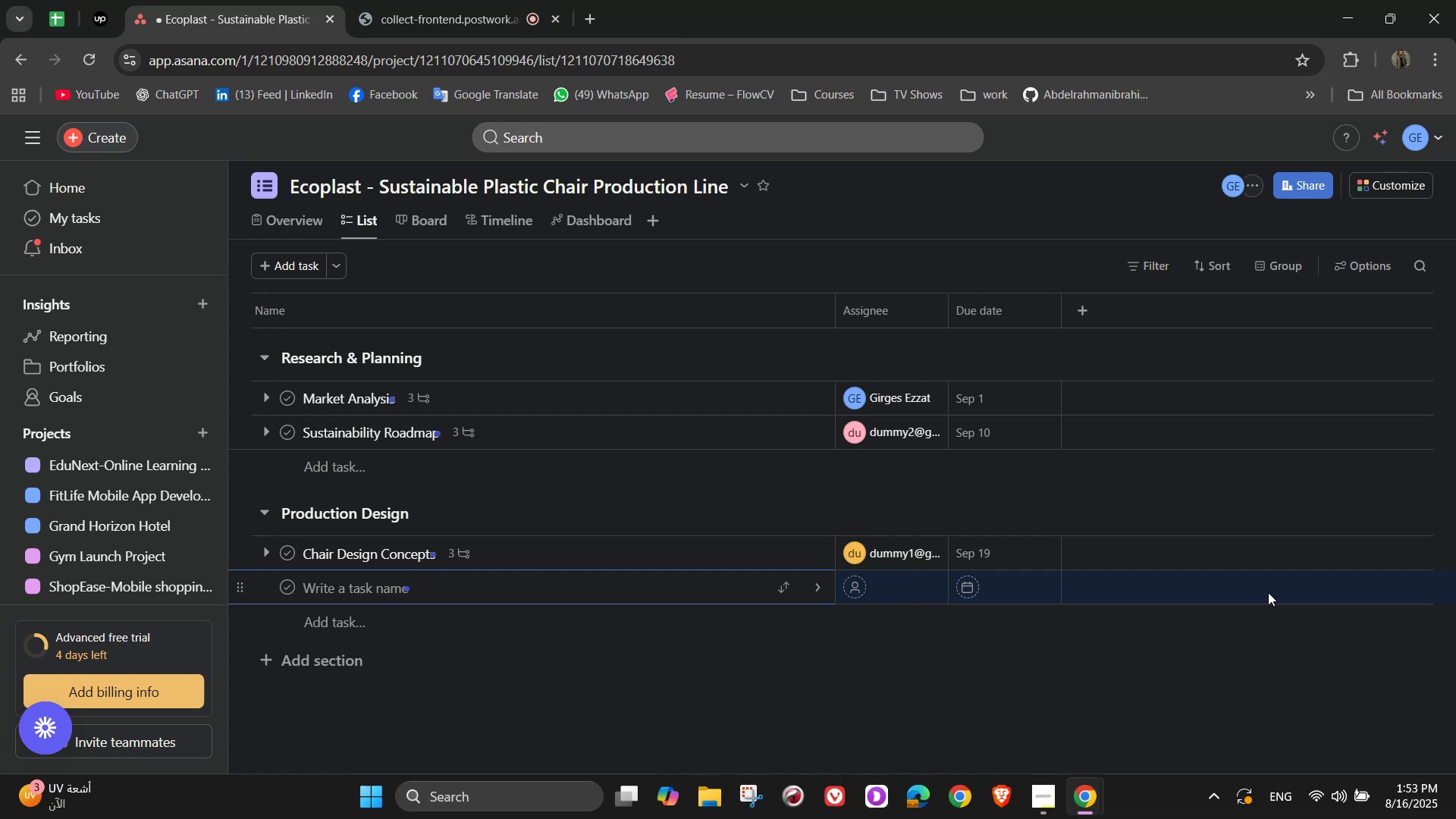 
type(Prototype Production)
 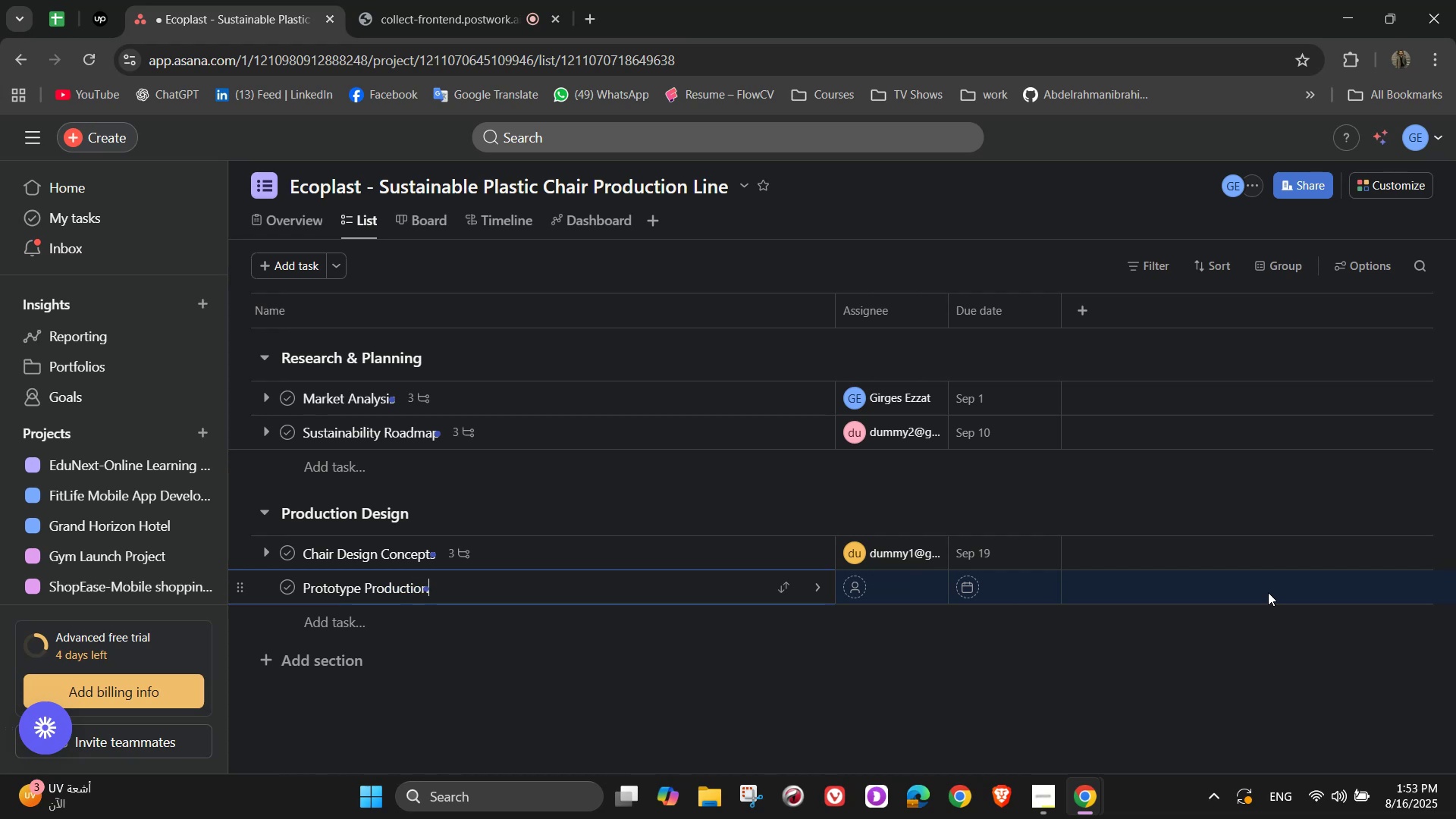 
left_click([811, 588])
 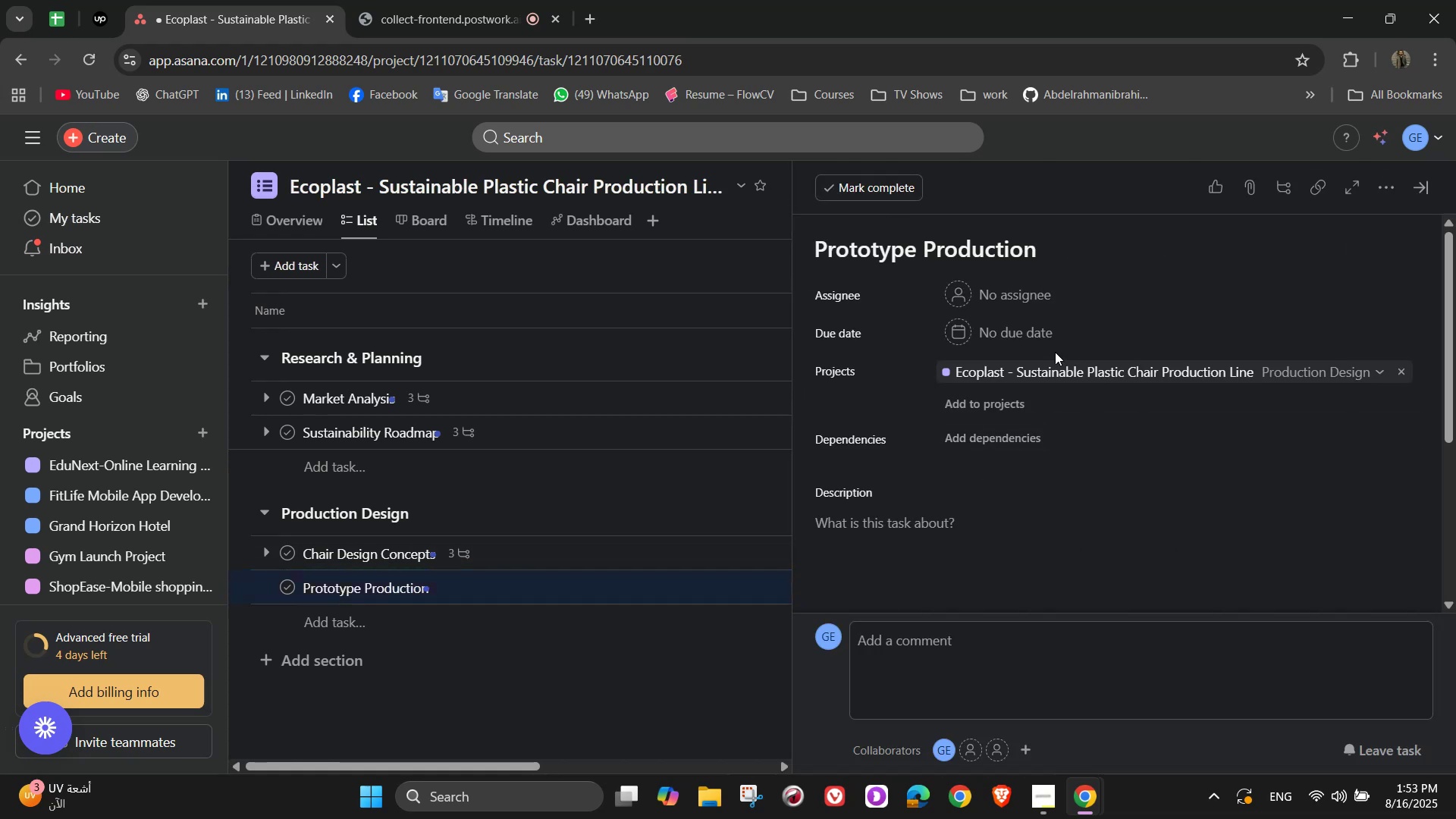 
left_click([1004, 303])
 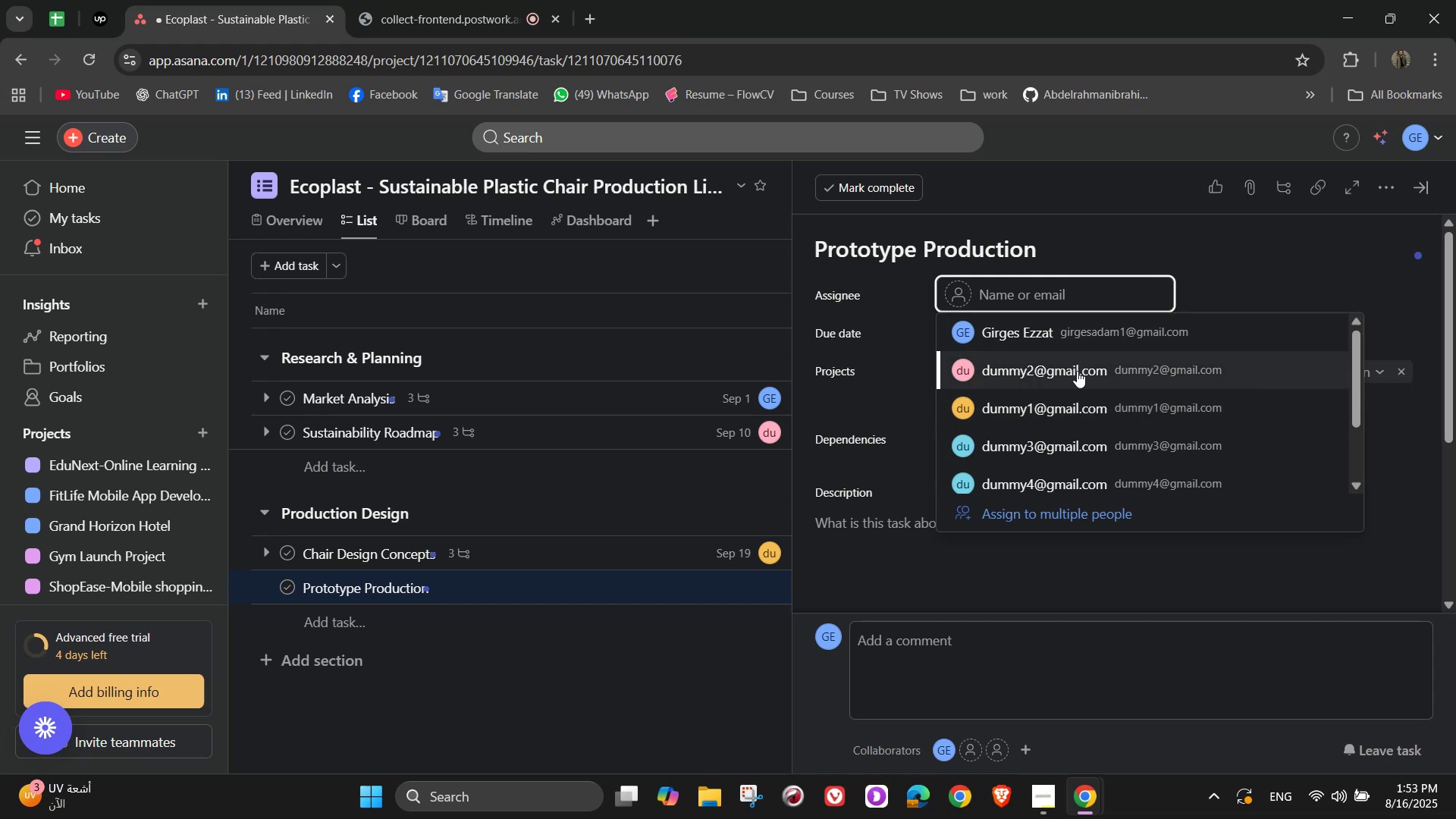 
wait(6.86)
 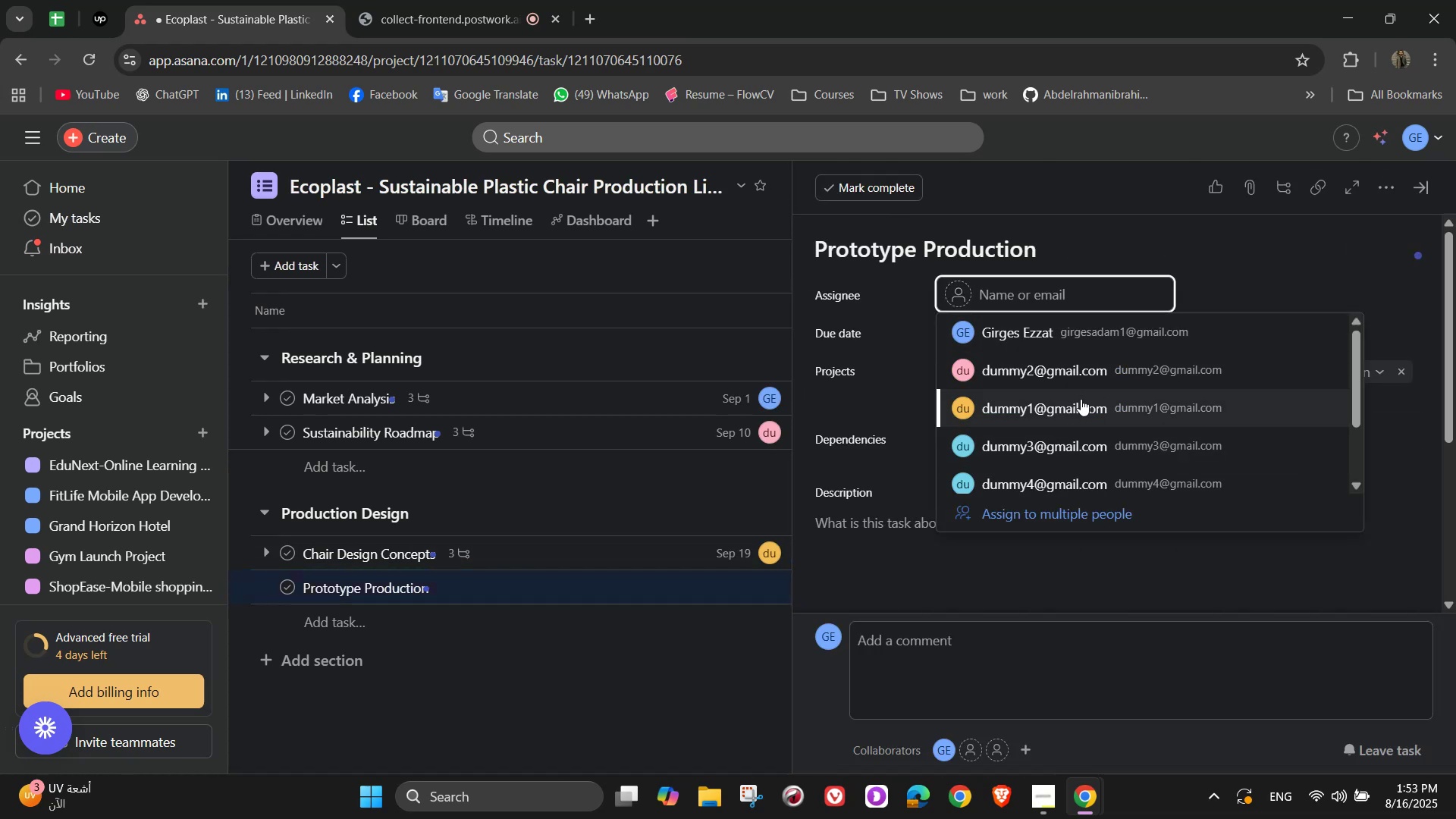 
left_click([1045, 334])
 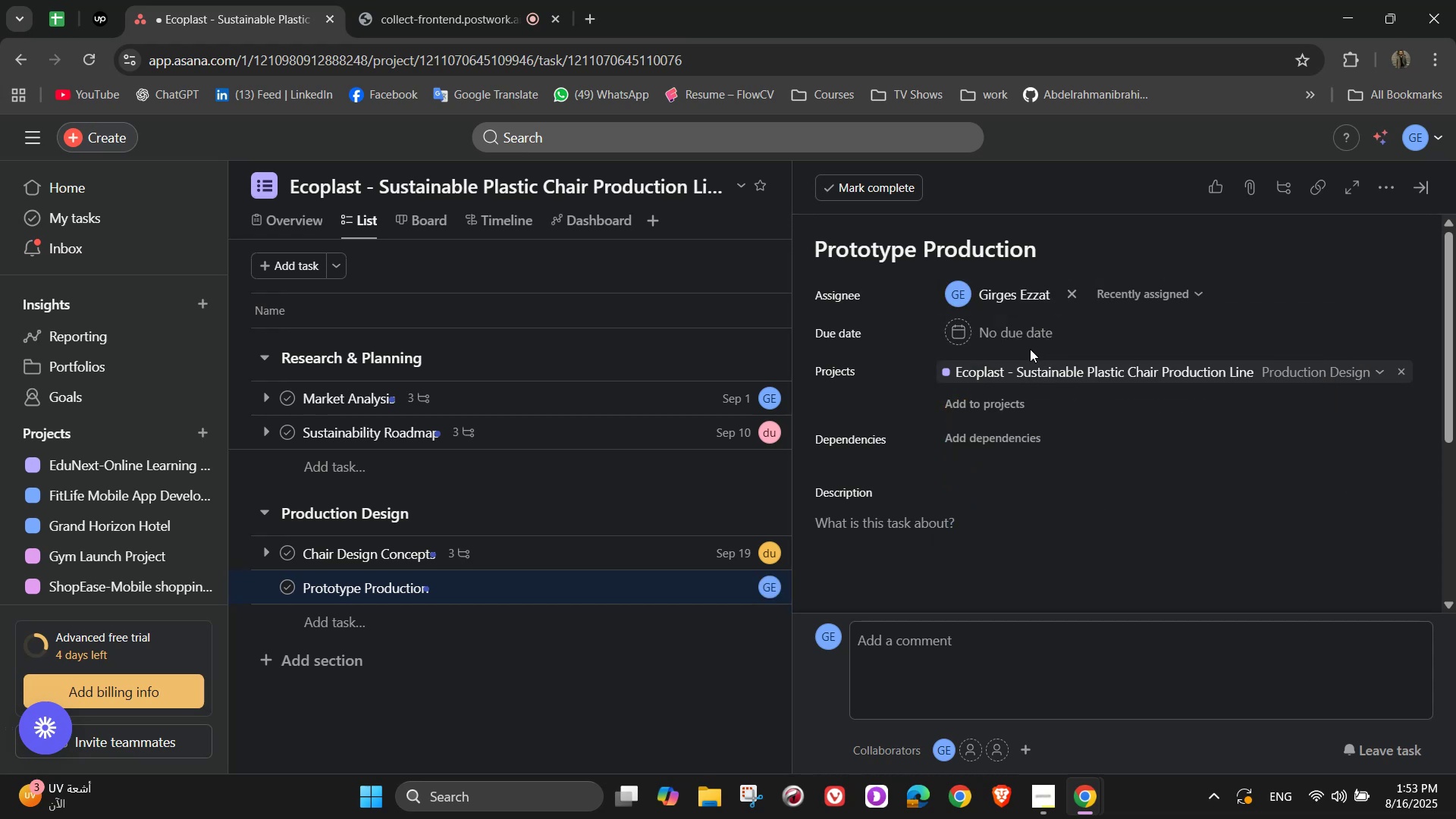 
left_click([1011, 331])
 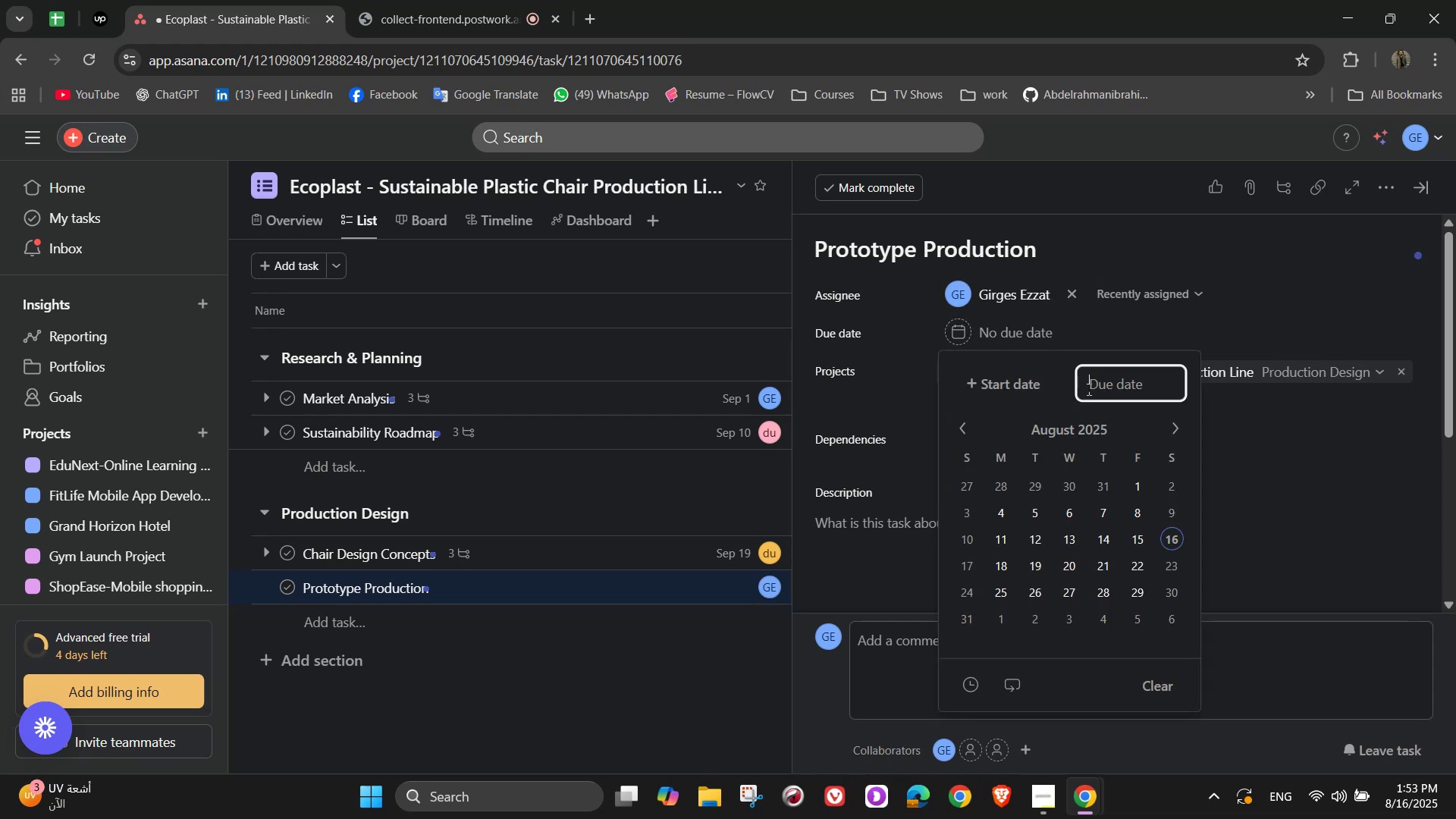 
left_click([1168, 440])
 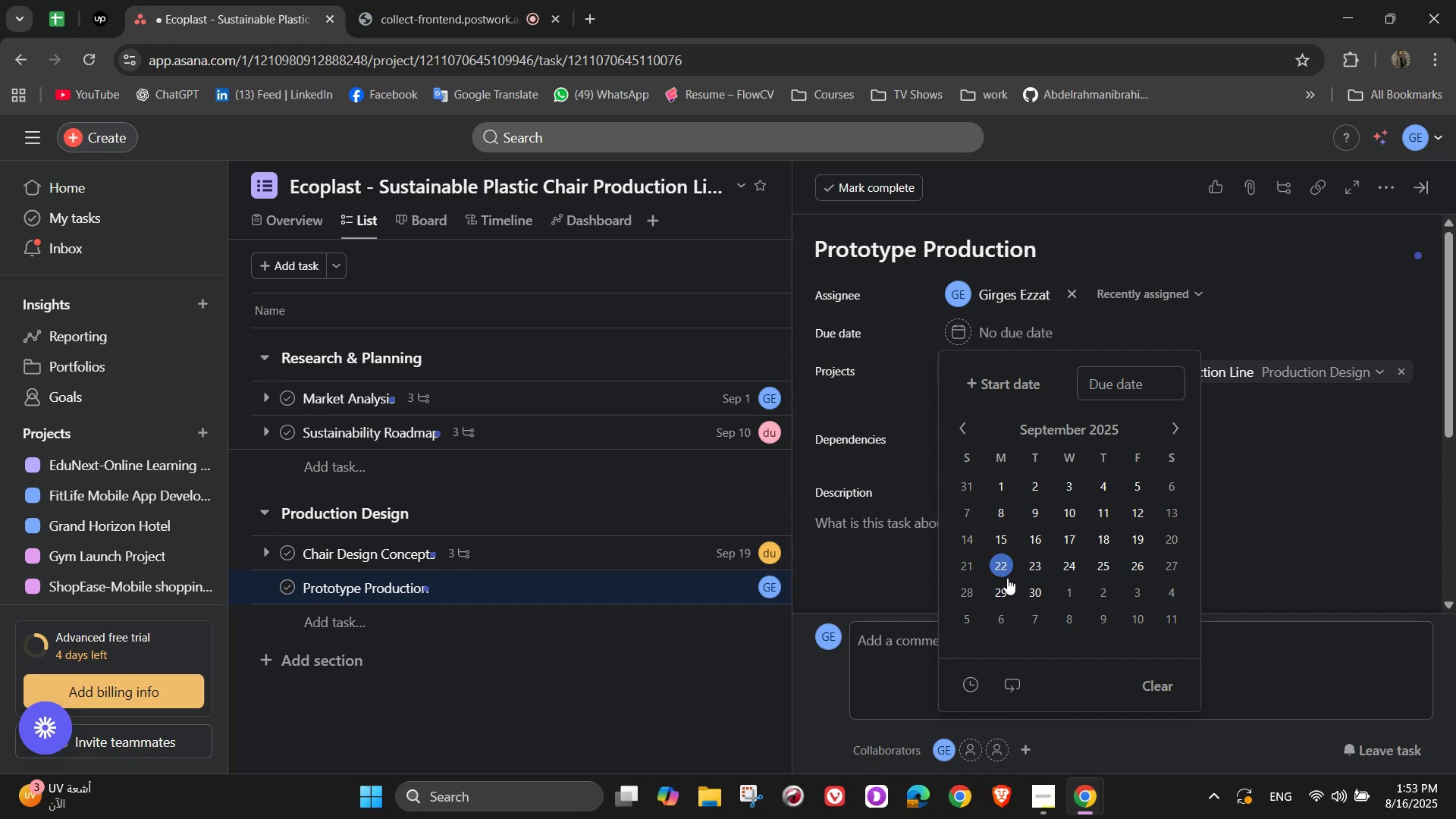 
double_click([1422, 410])
 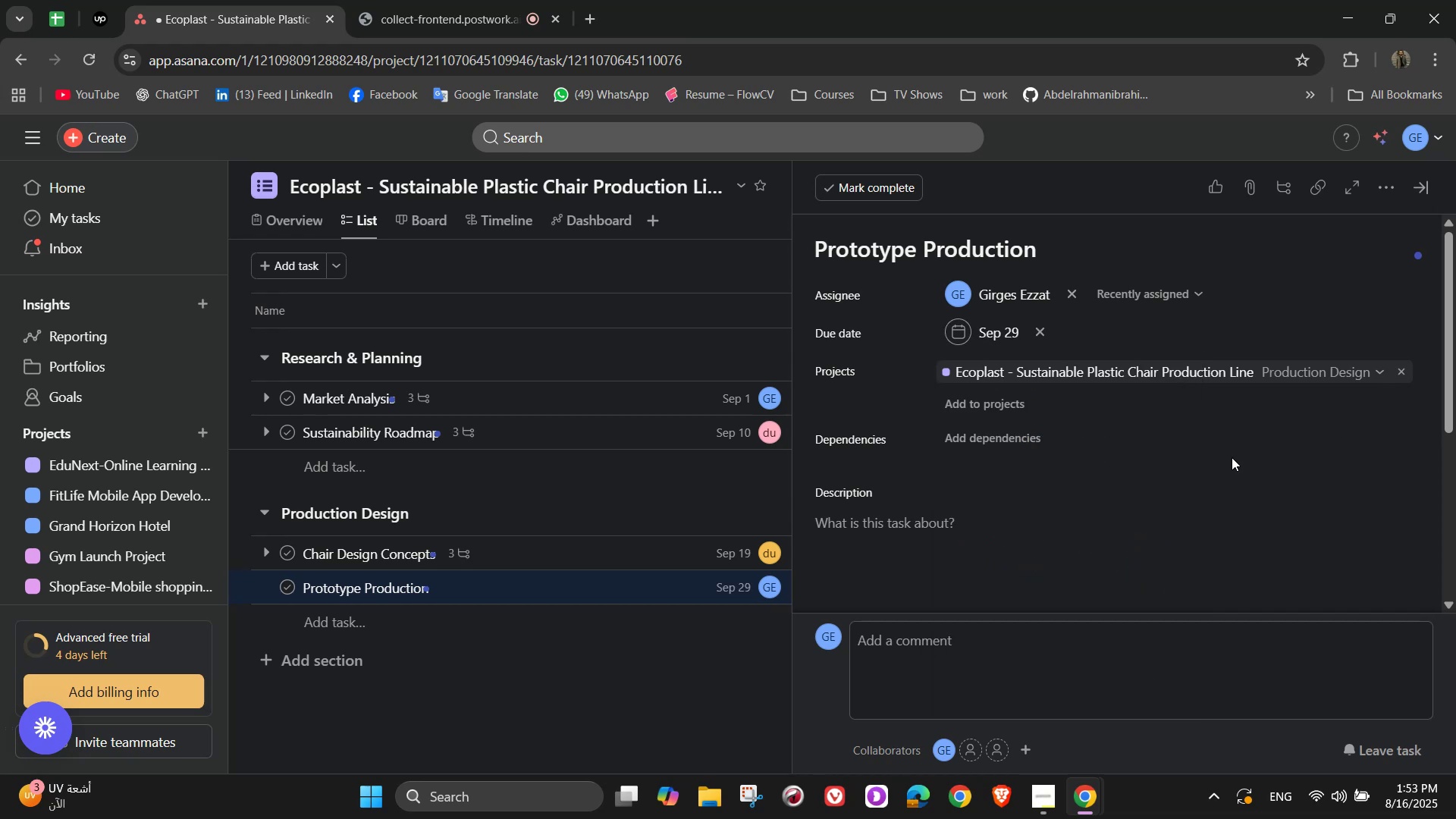 
scroll: coordinate [1282, 400], scroll_direction: down, amount: 2.0
 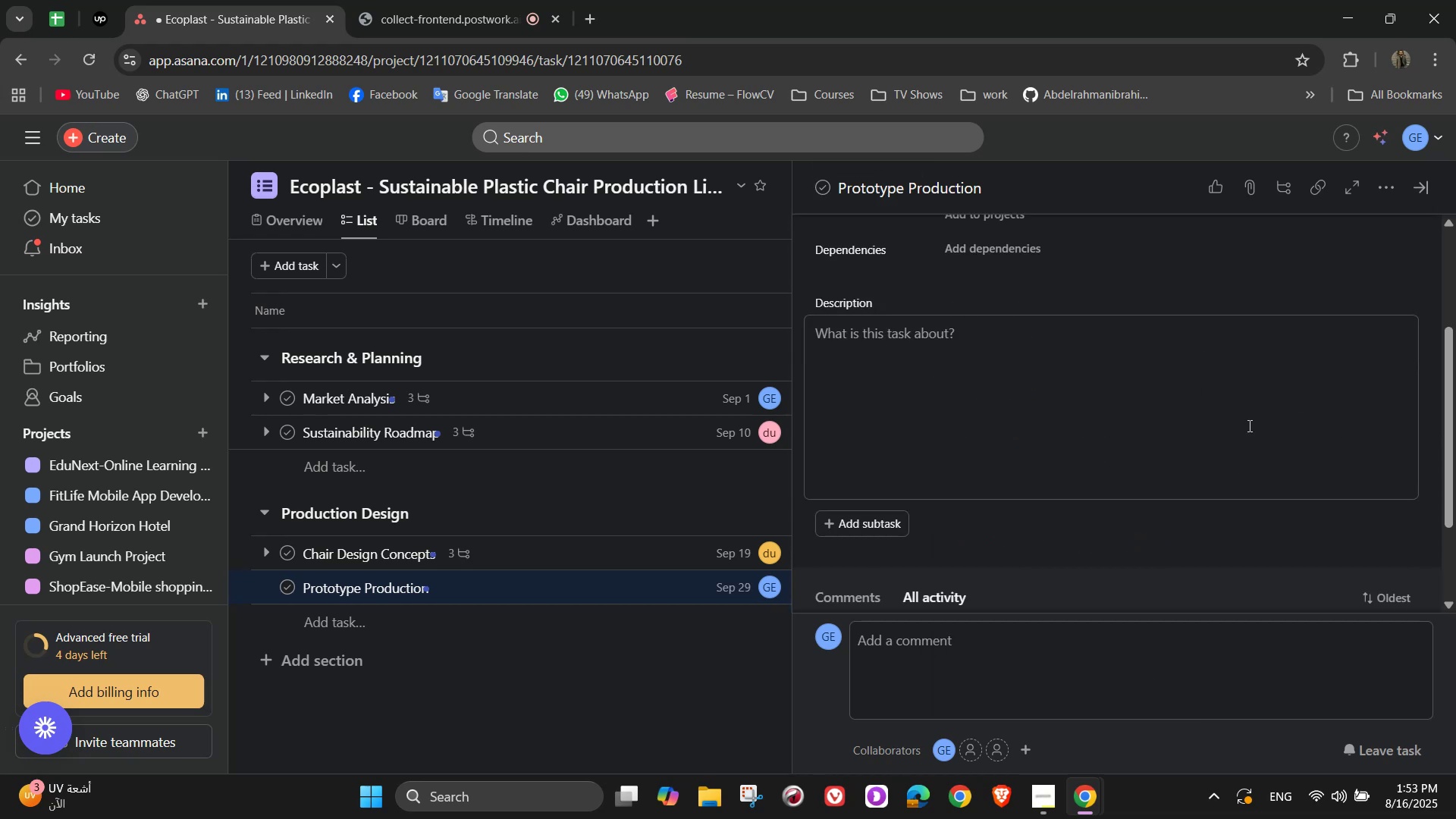 
left_click([1247, 428])
 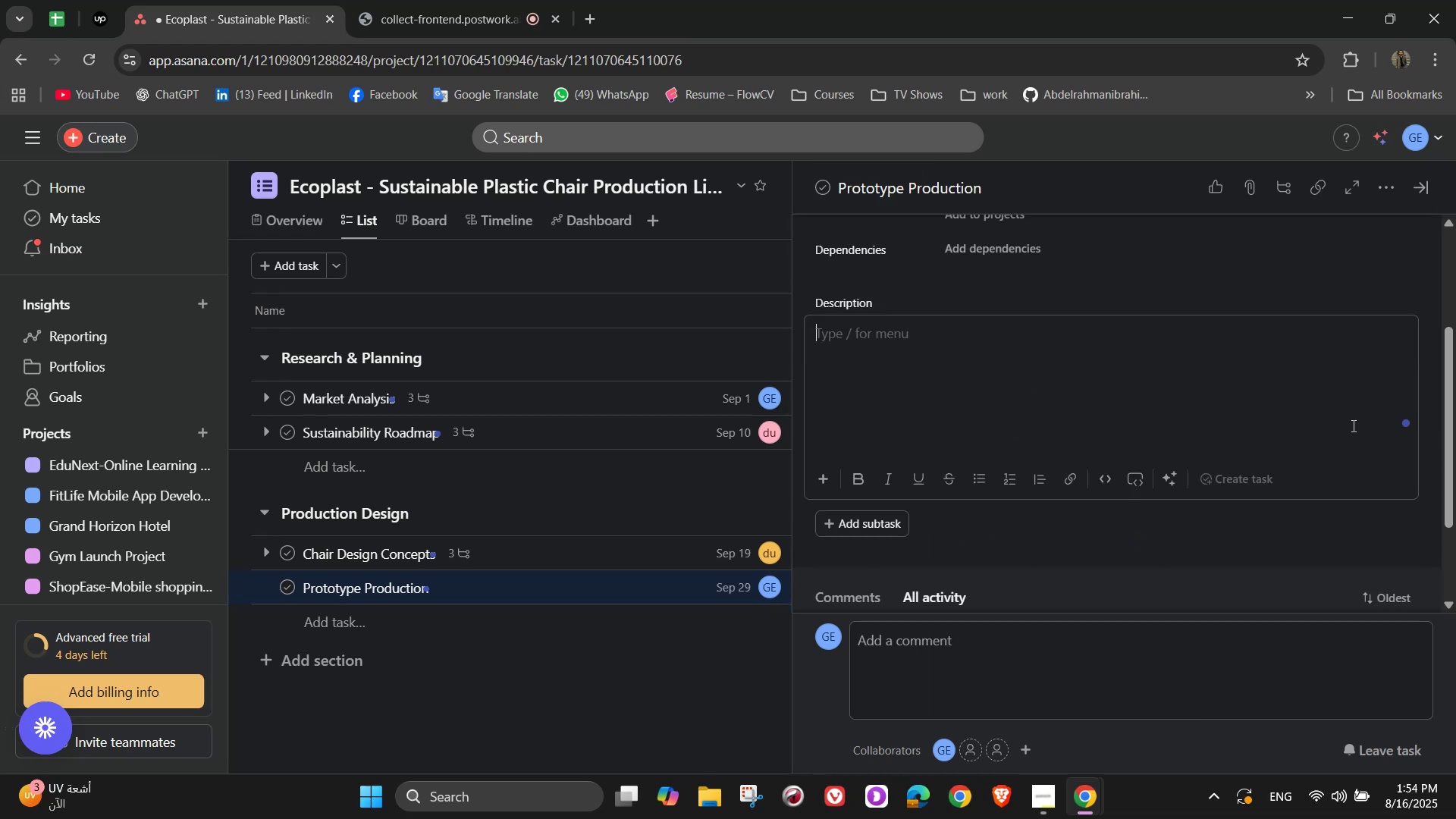 
wait(12.65)
 